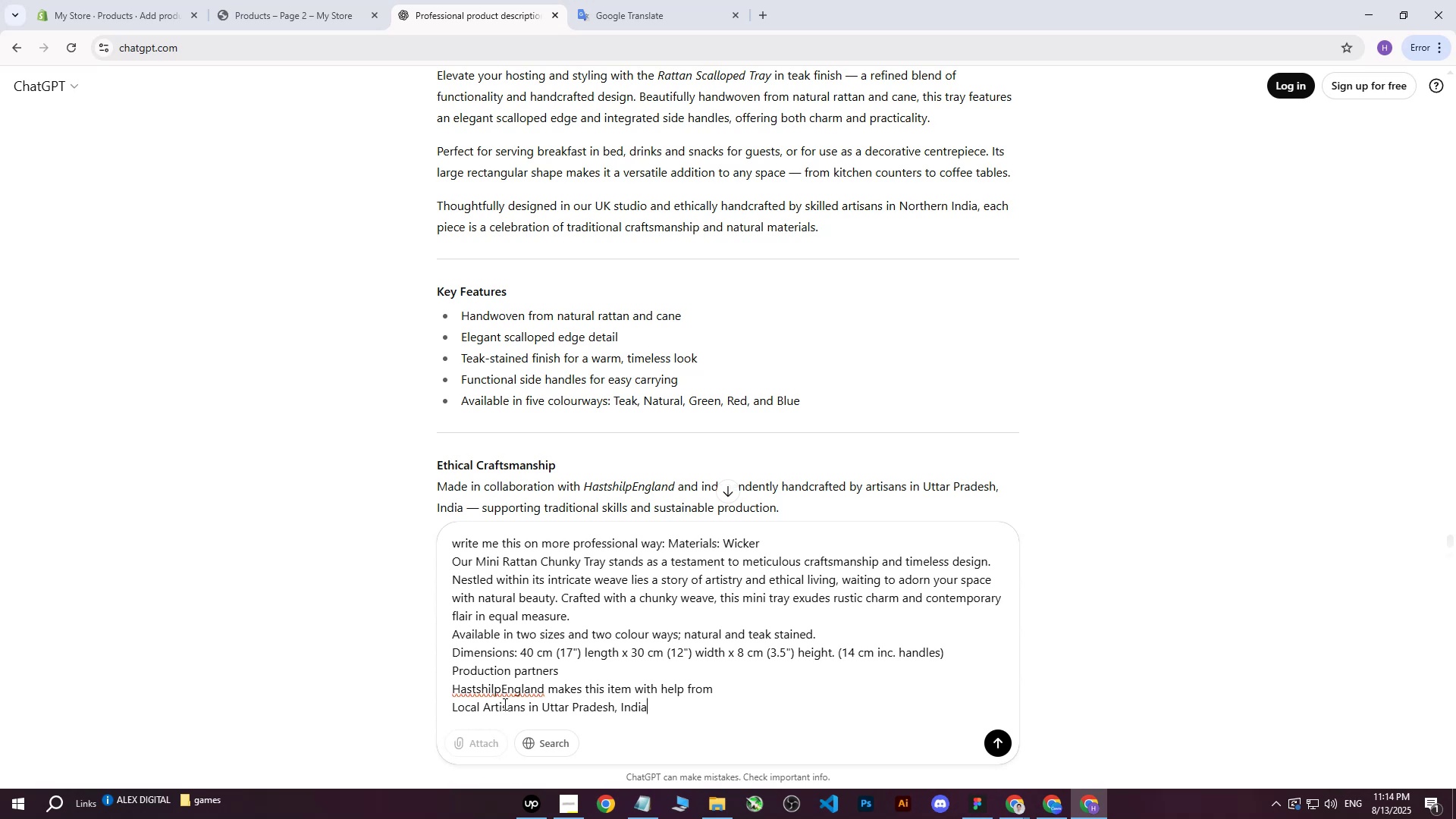 
key(Enter)
 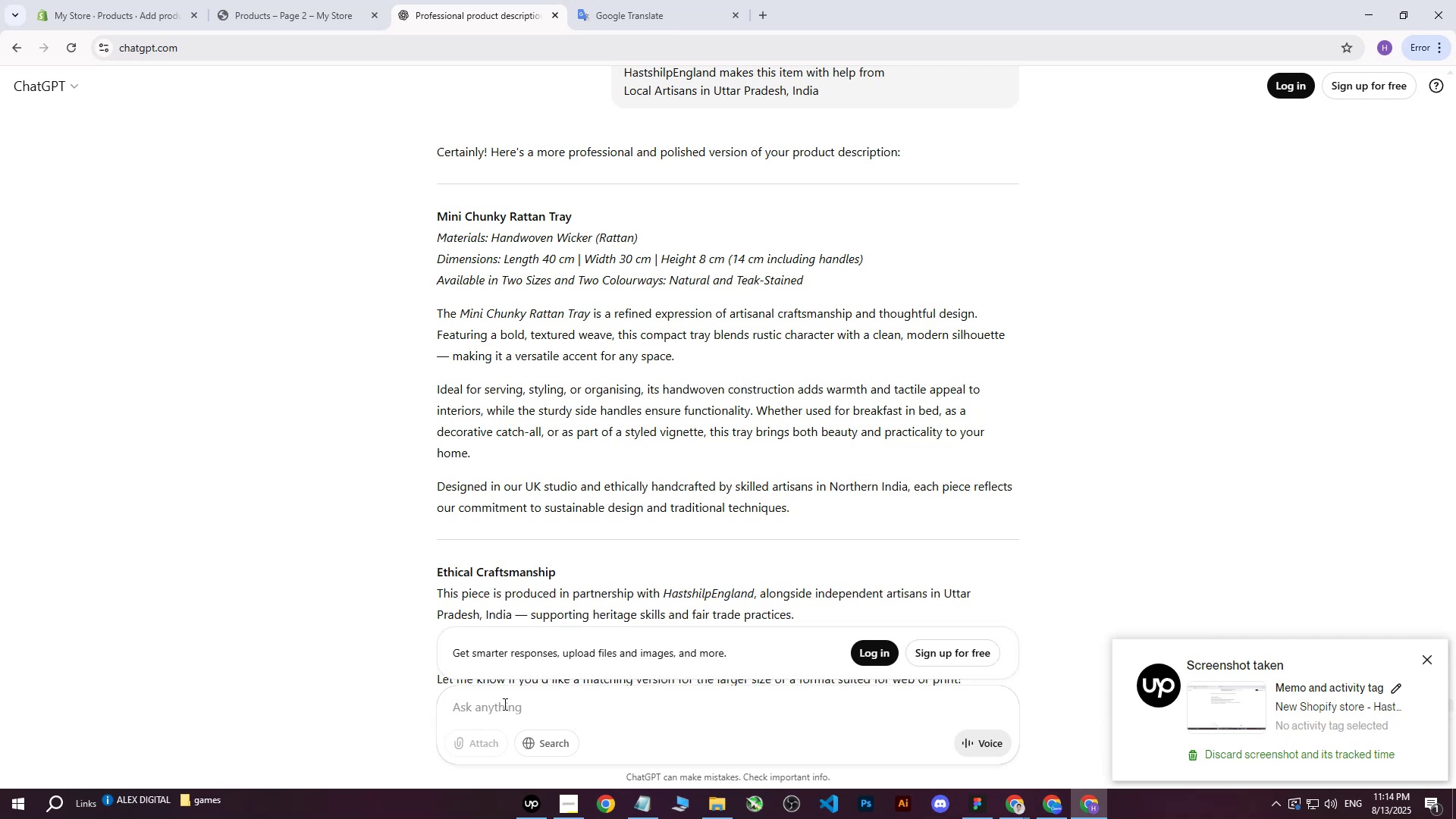 
wait(21.0)
 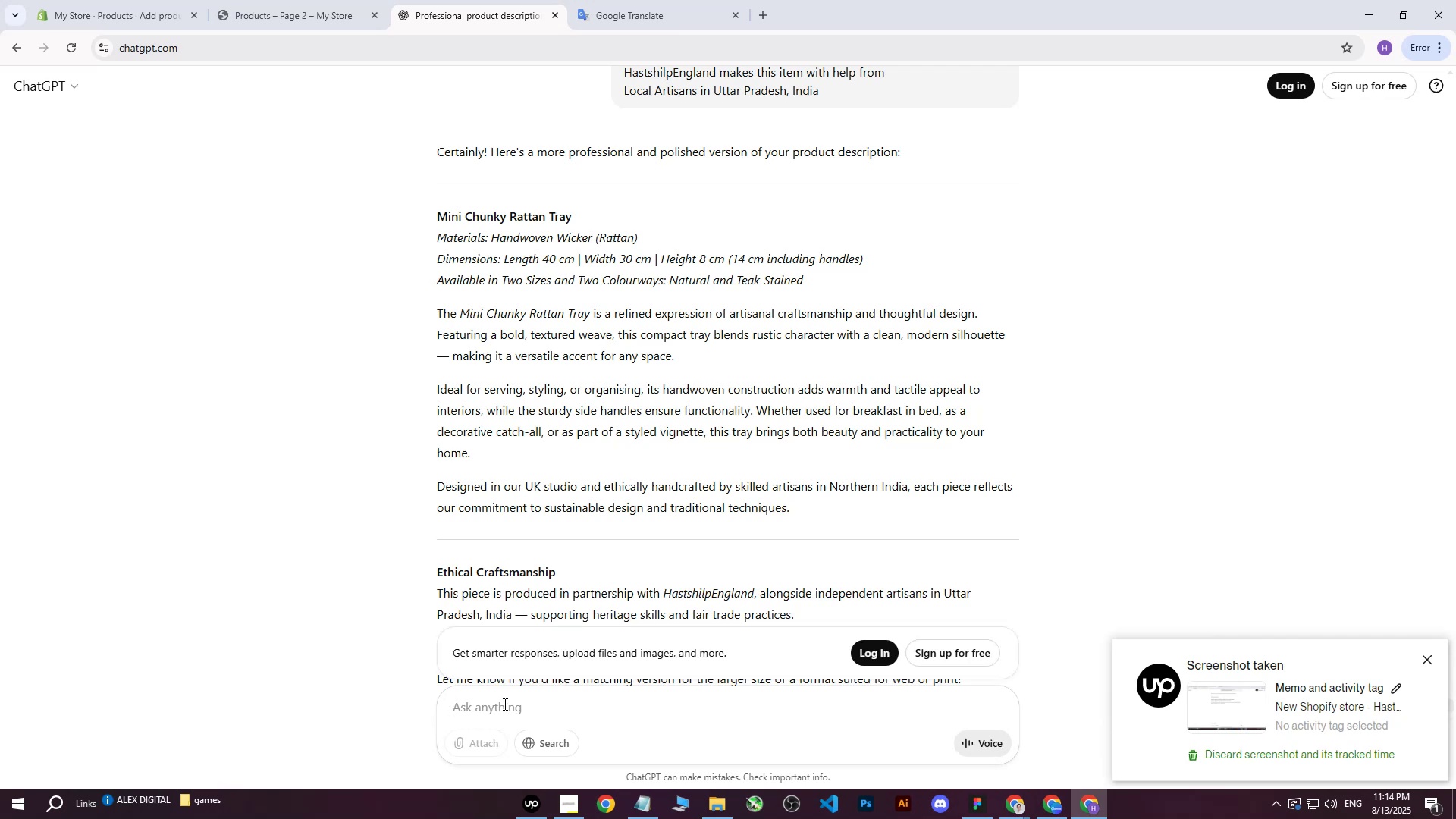 
left_click_drag(start_coordinate=[437, 234], to_coordinate=[798, 526])
 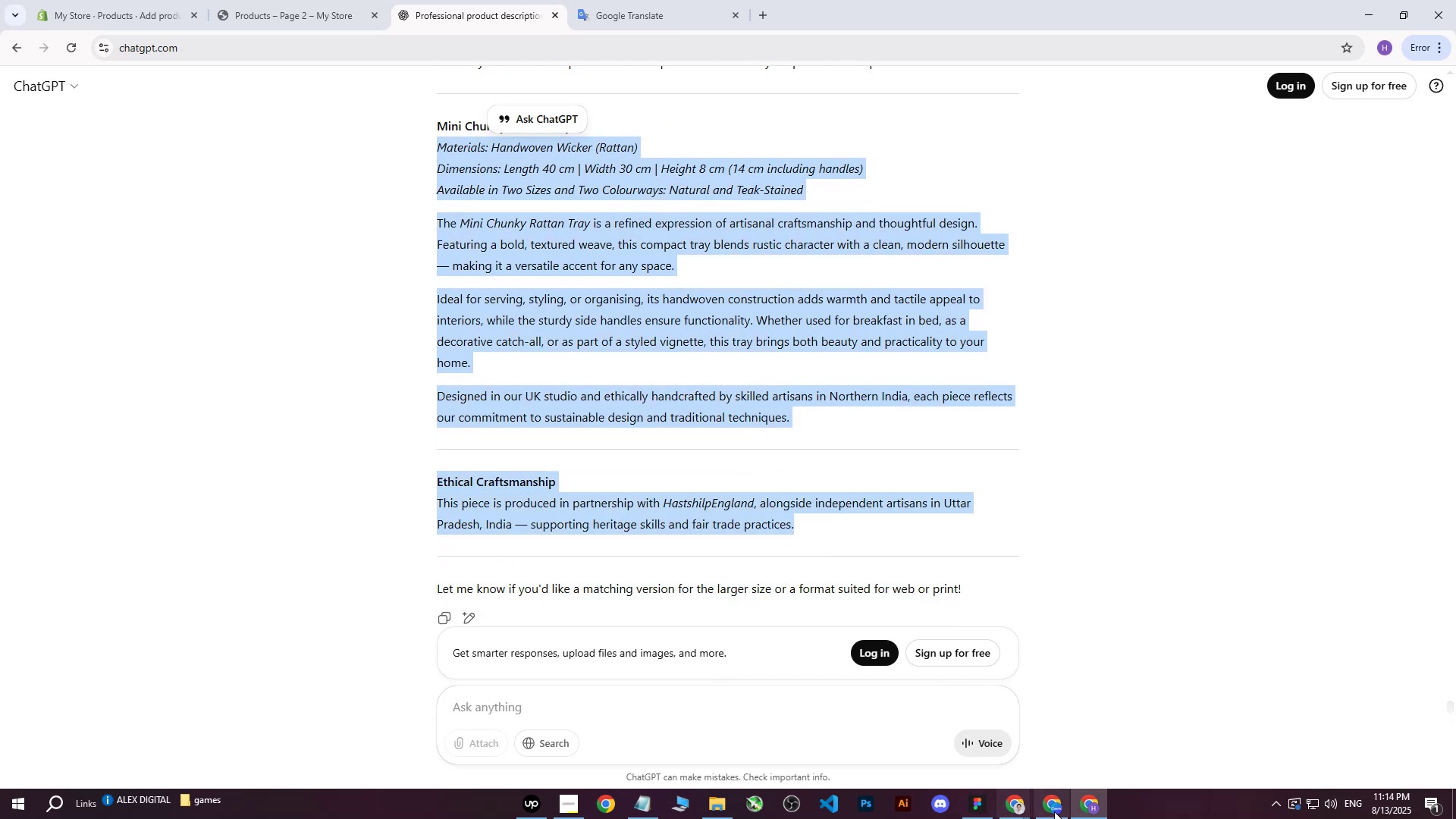 
scroll: coordinate [756, 455], scroll_direction: down, amount: 4.0
 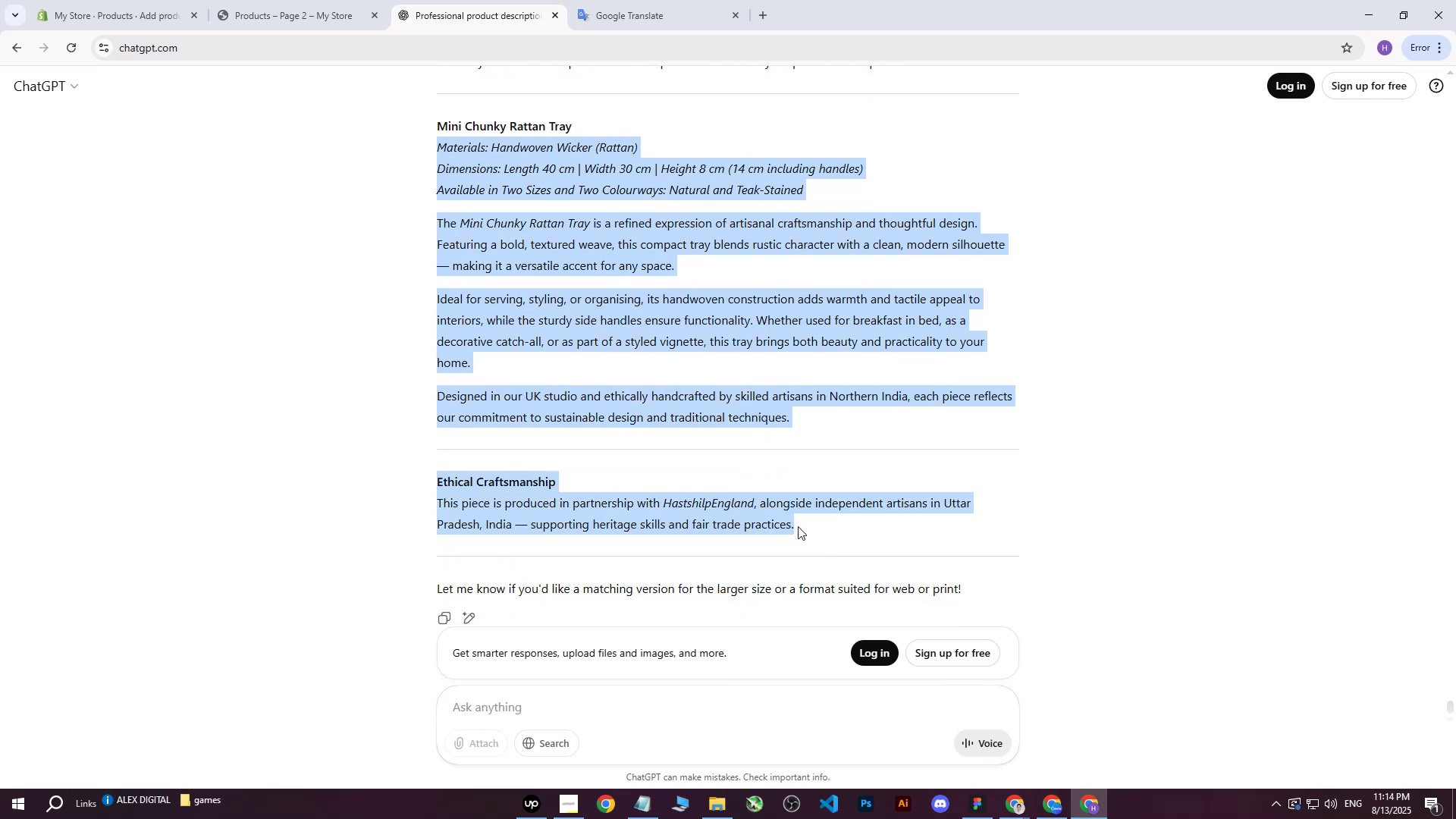 
key(Control+ControlLeft)
 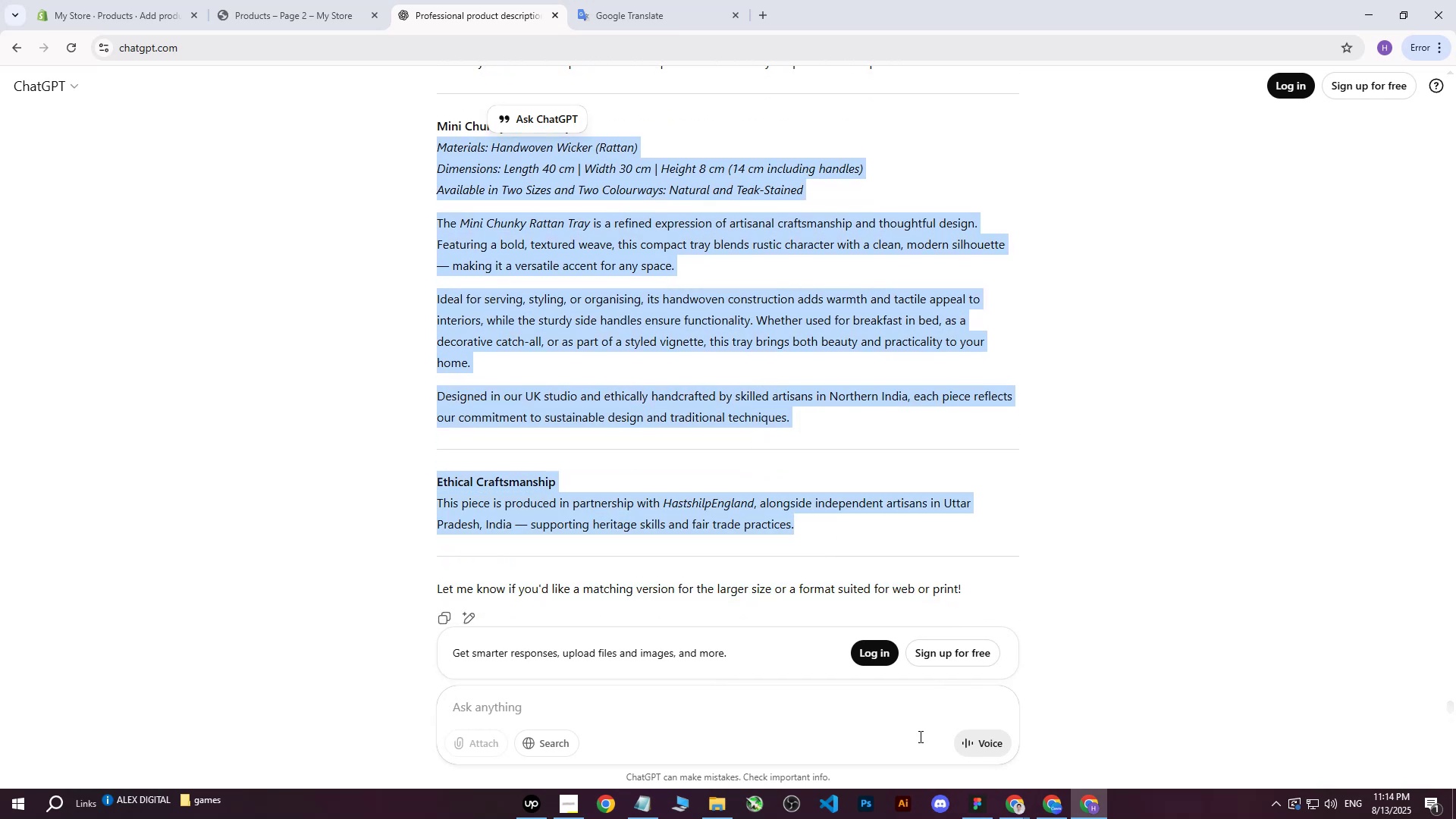 
key(Control+C)
 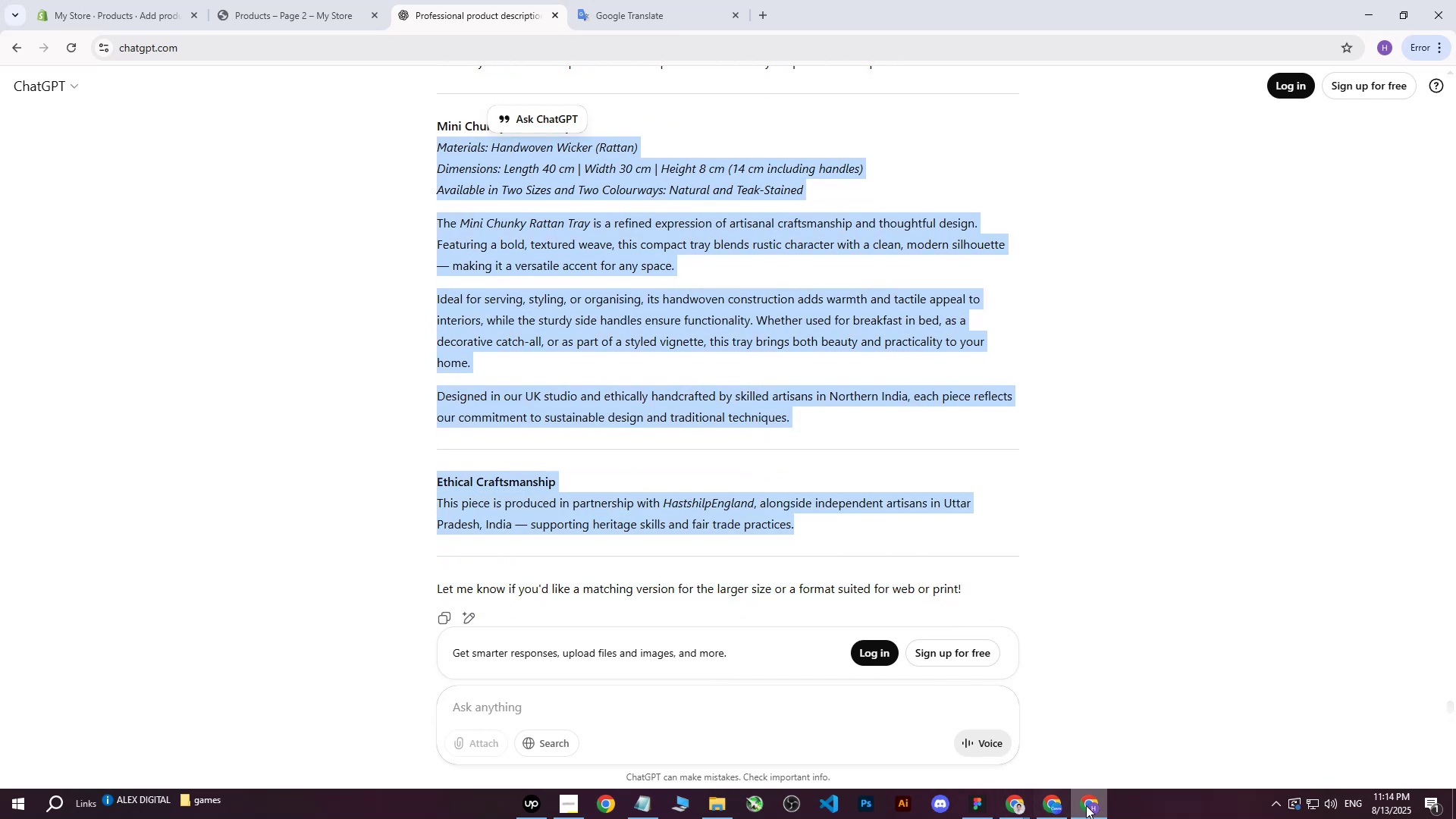 
left_click([1086, 805])
 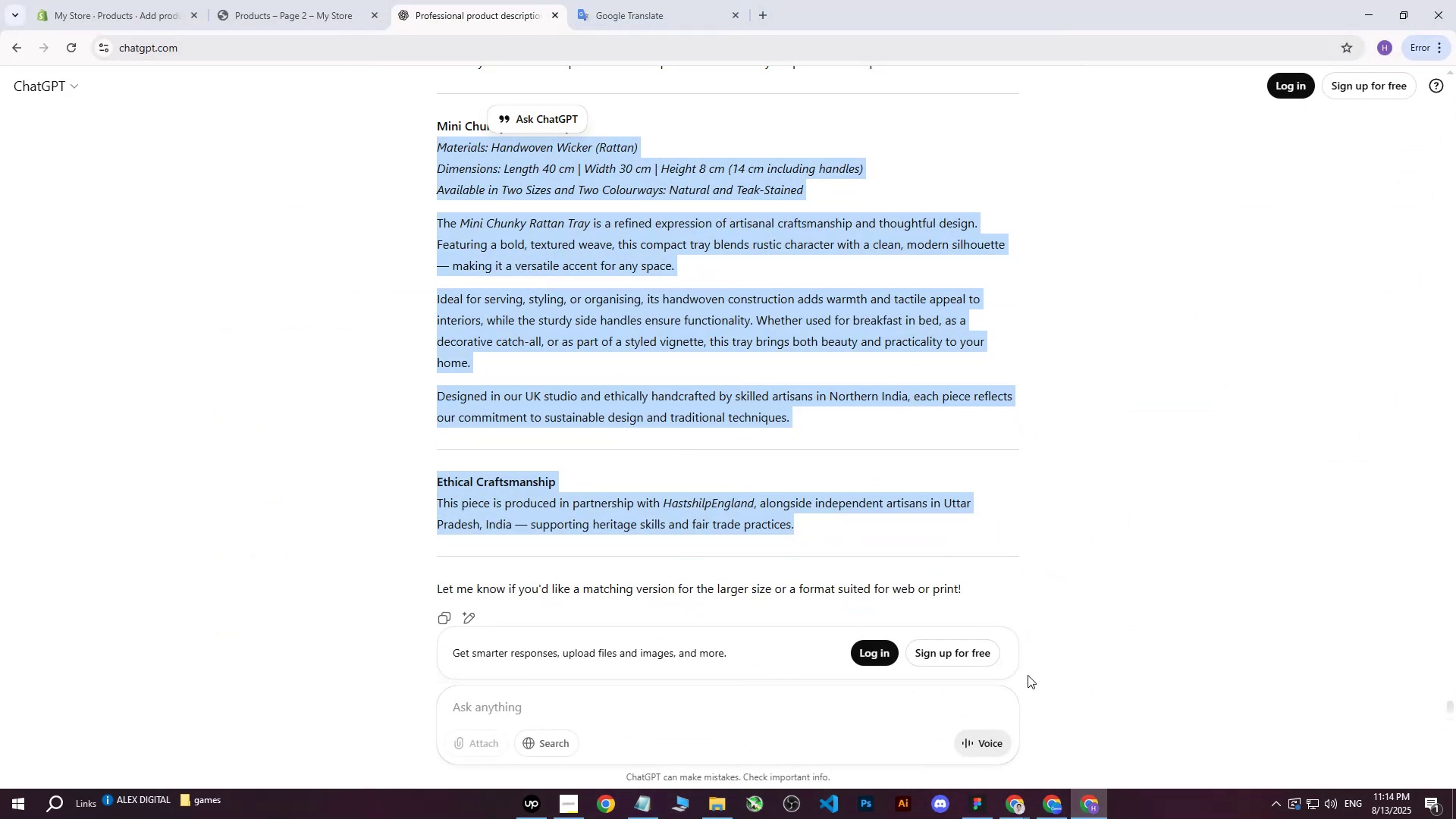 
left_click([110, 0])
 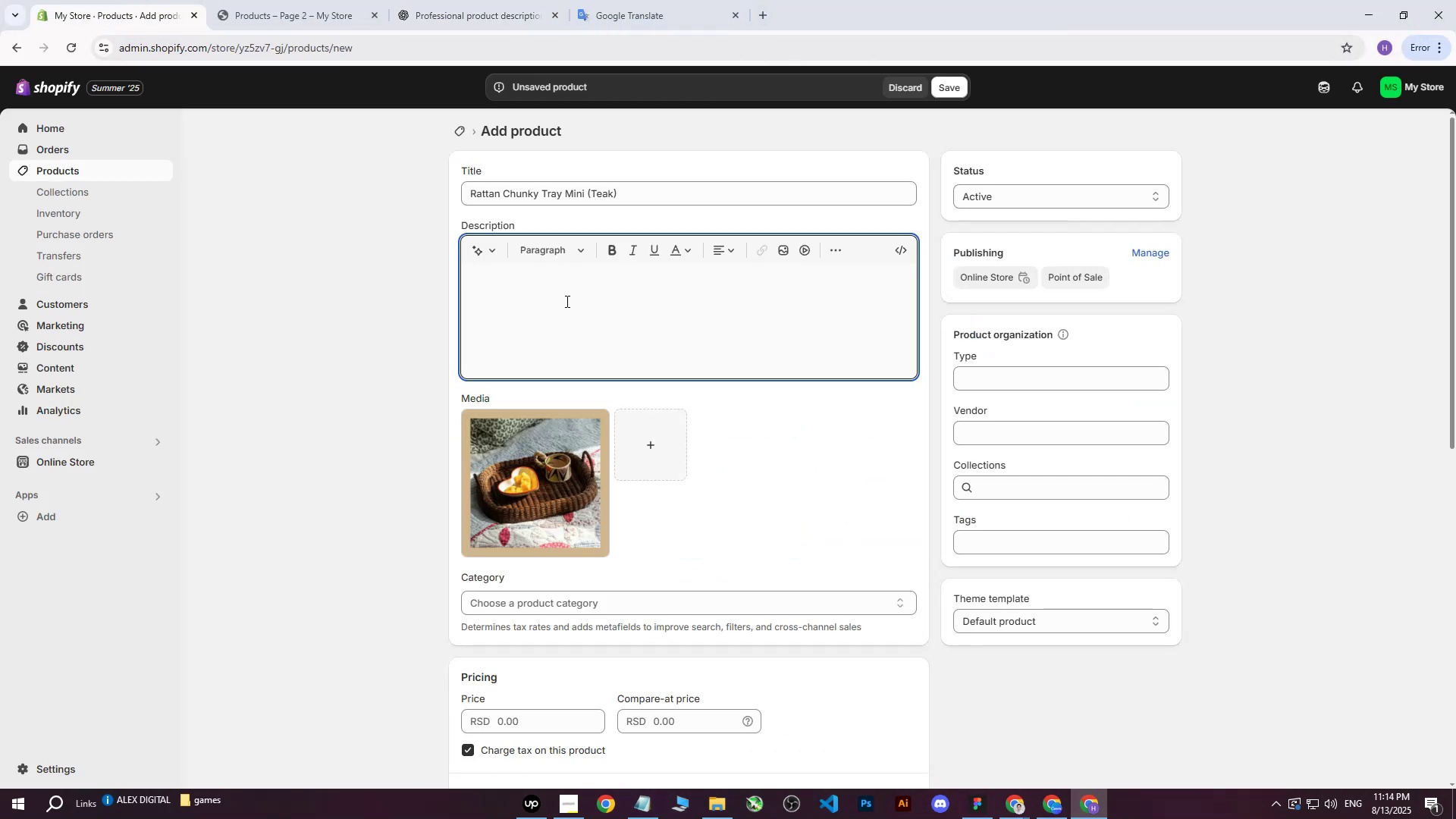 
key(Control+ControlLeft)
 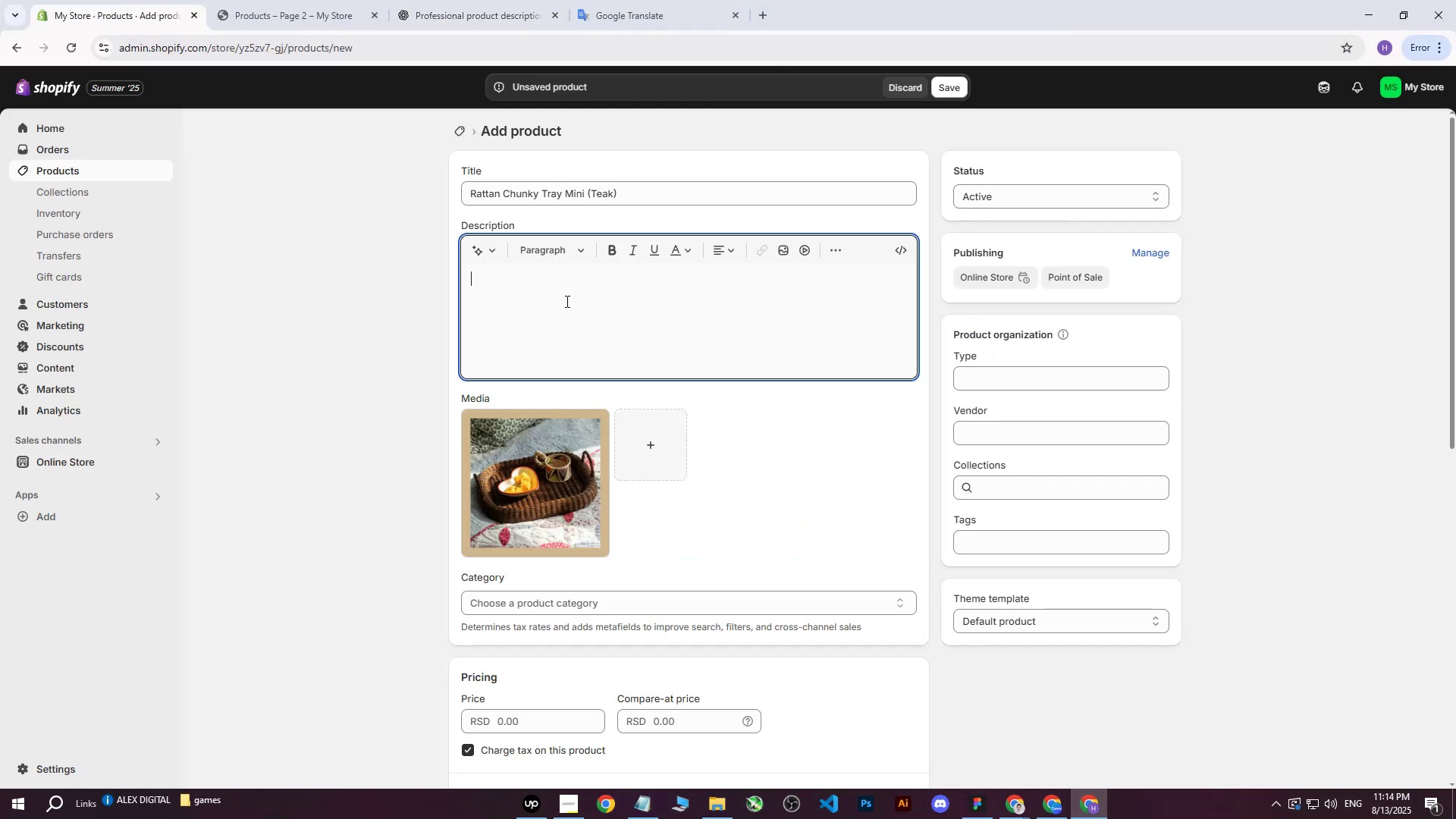 
key(Control+V)
 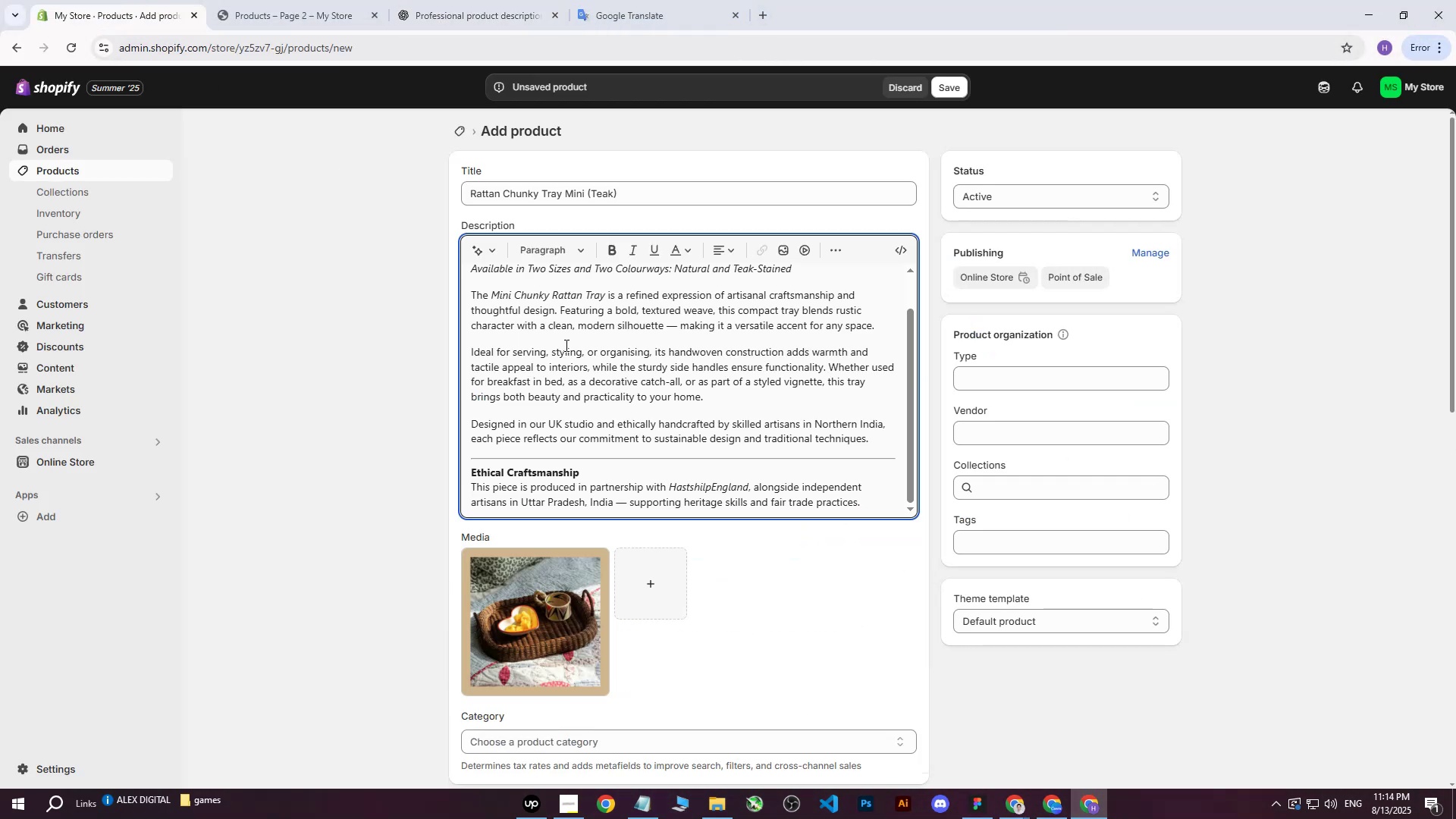 
scroll: coordinate [563, 352], scroll_direction: up, amount: 7.0
 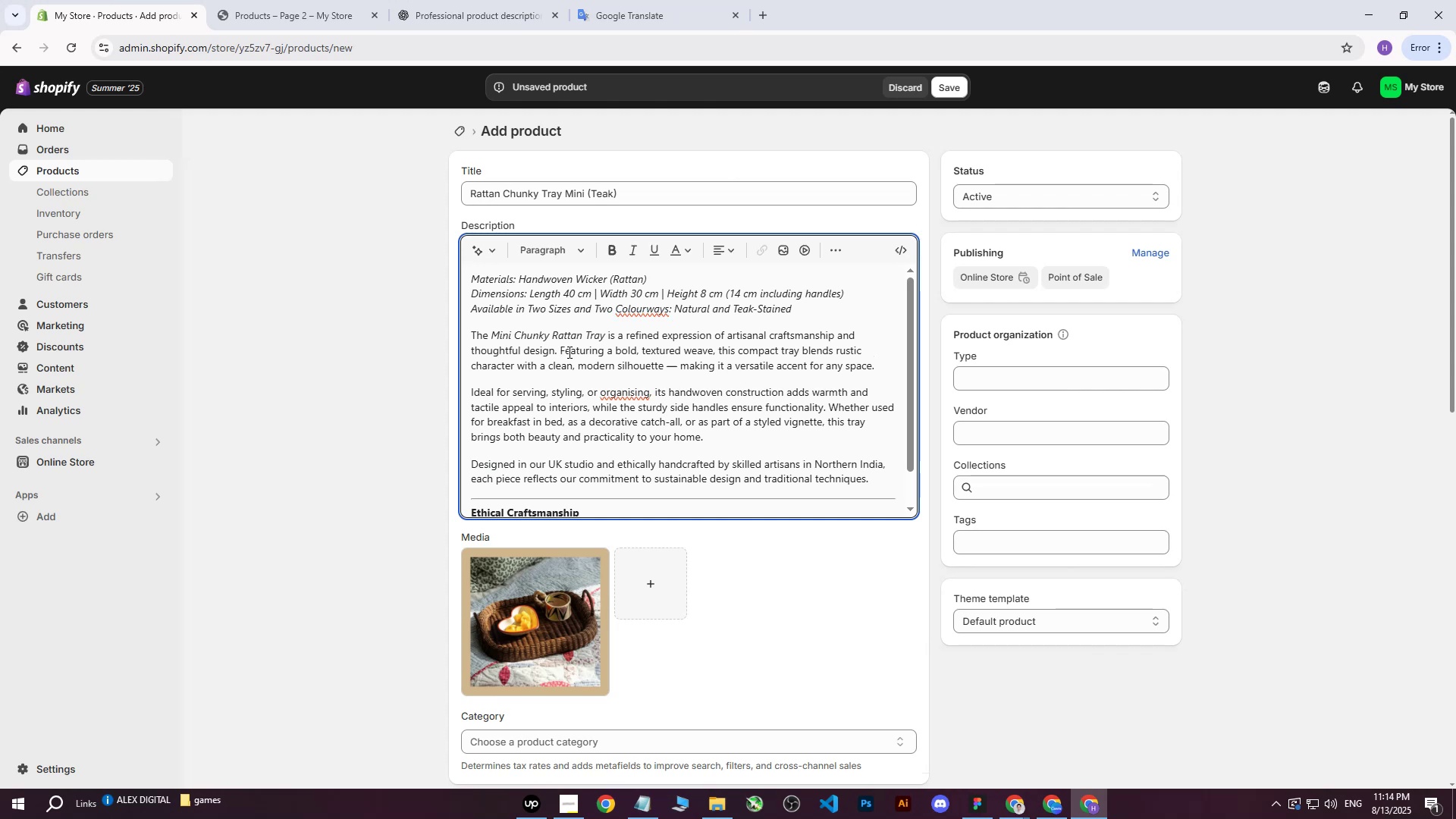 
wait(6.02)
 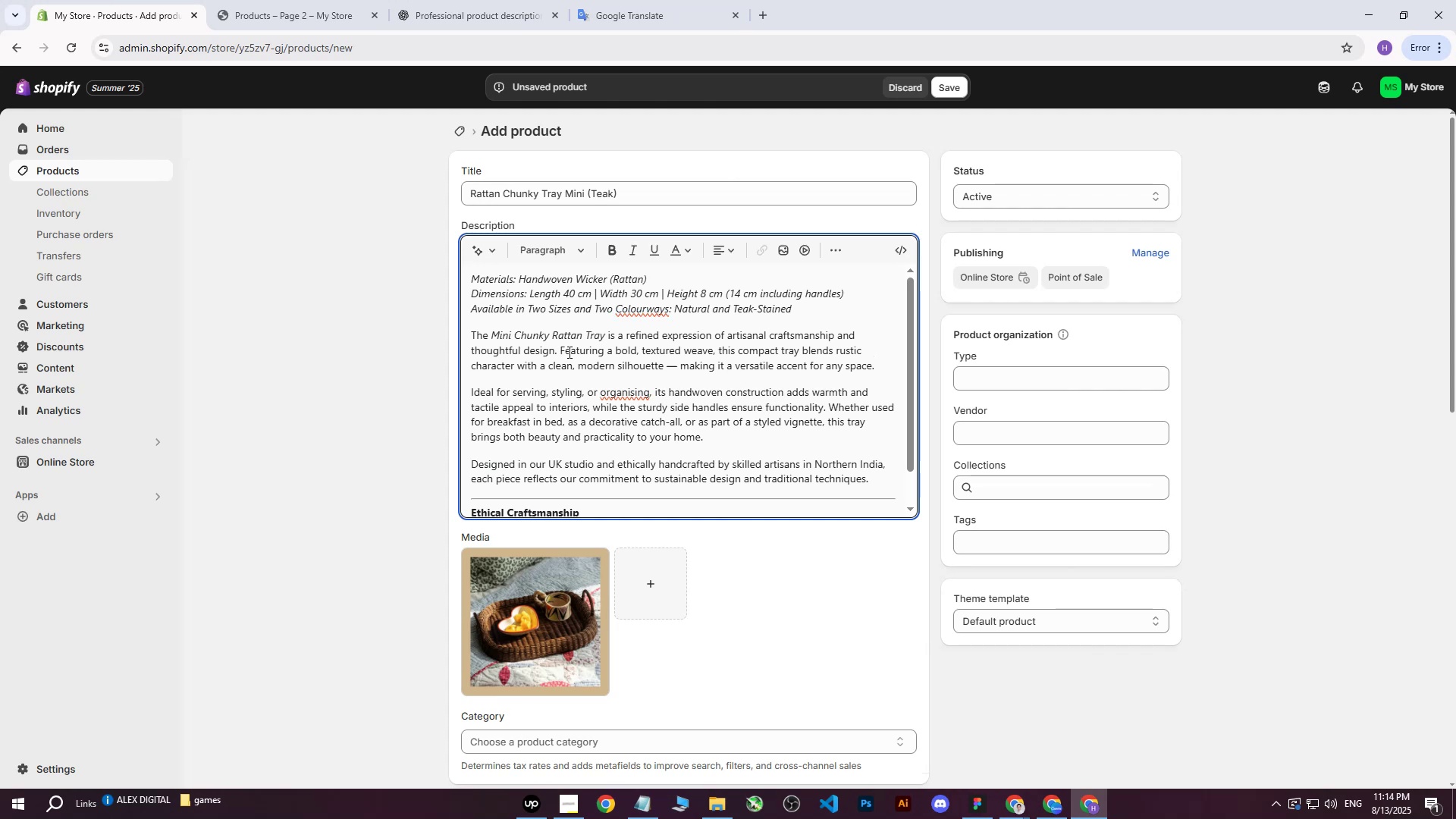 
scroll: coordinate [755, 639], scroll_direction: down, amount: 3.0
 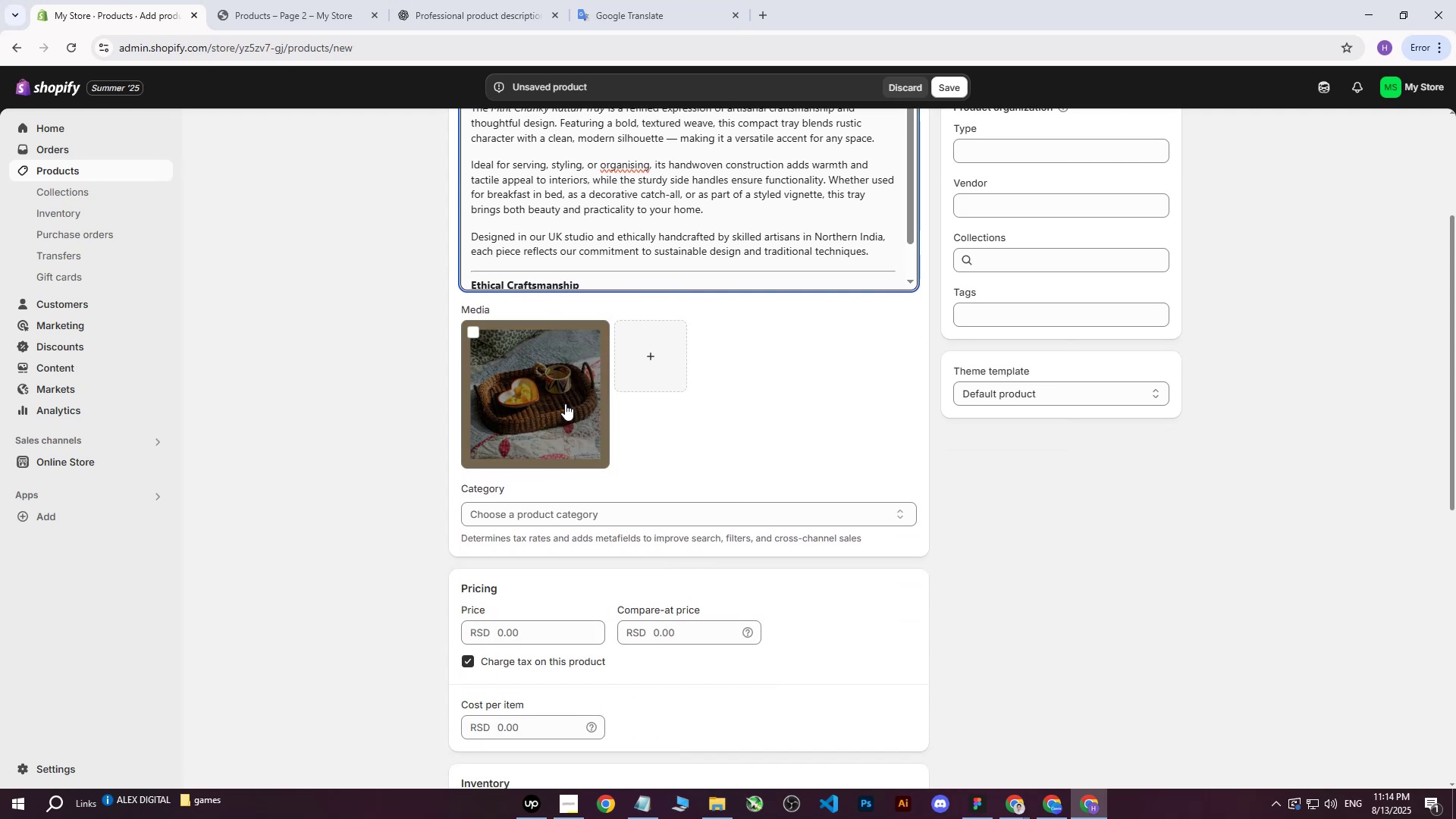 
left_click([565, 403])
 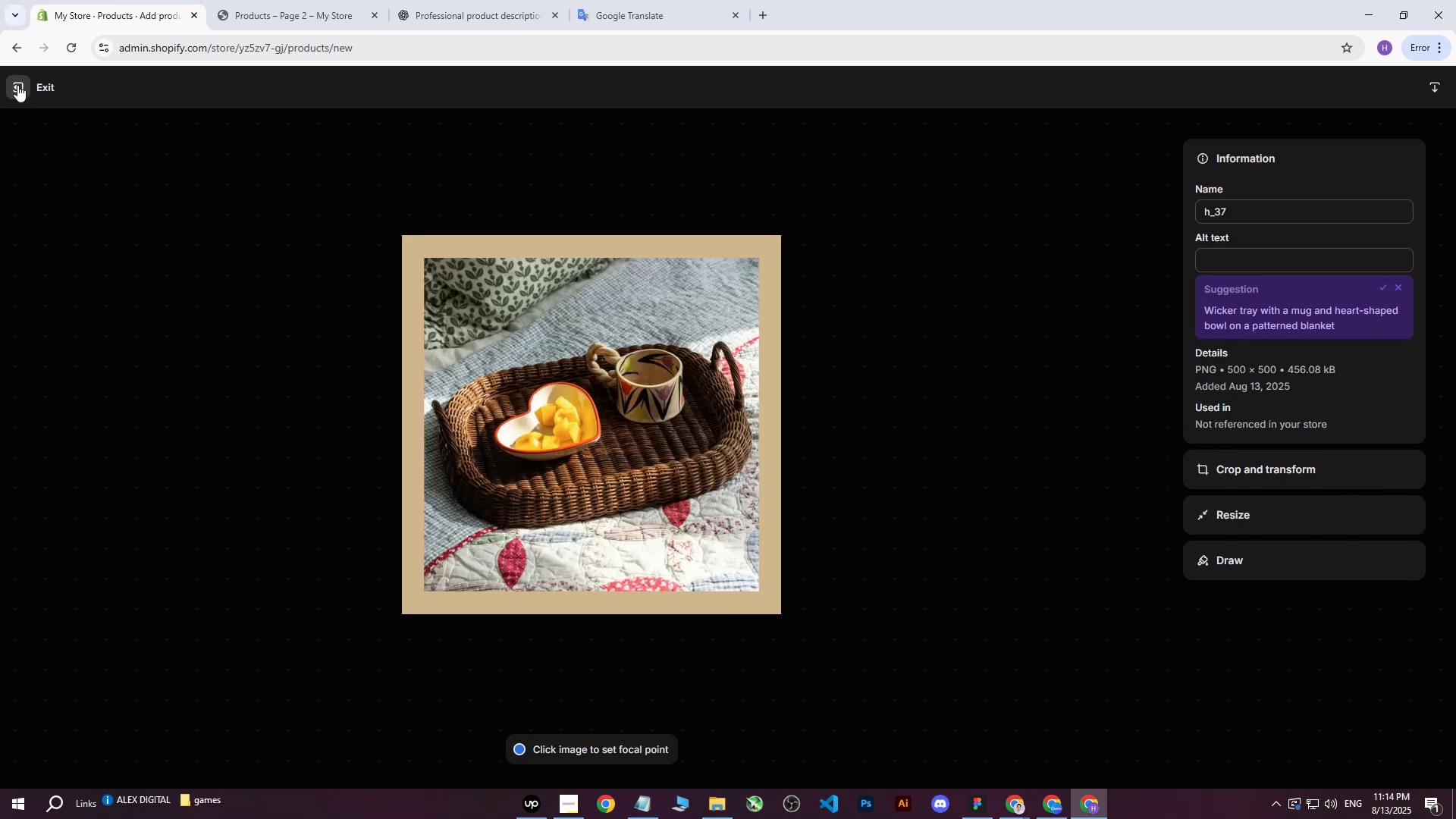 
left_click([17, 85])
 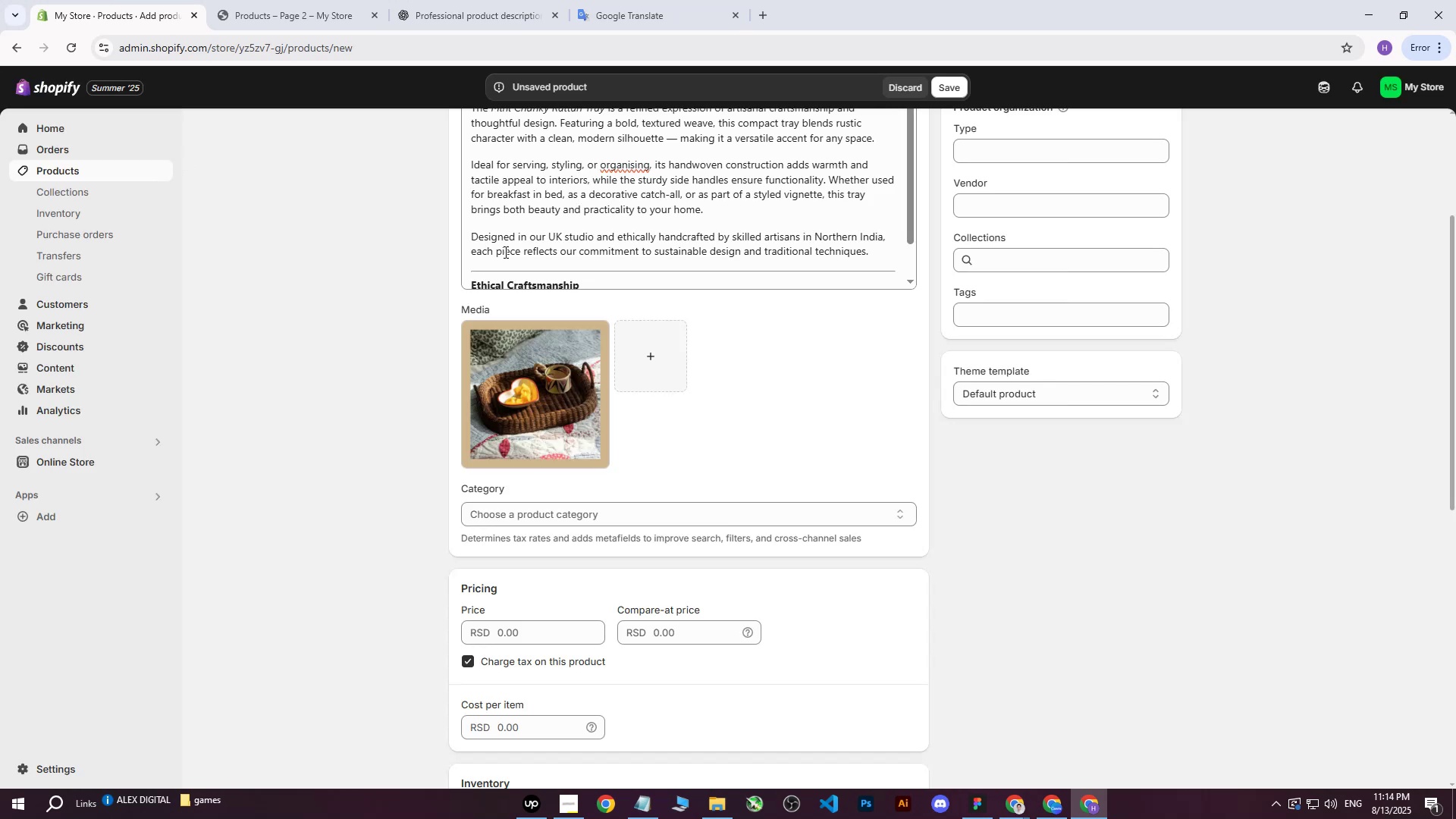 
scroll: coordinate [628, 359], scroll_direction: up, amount: 8.0
 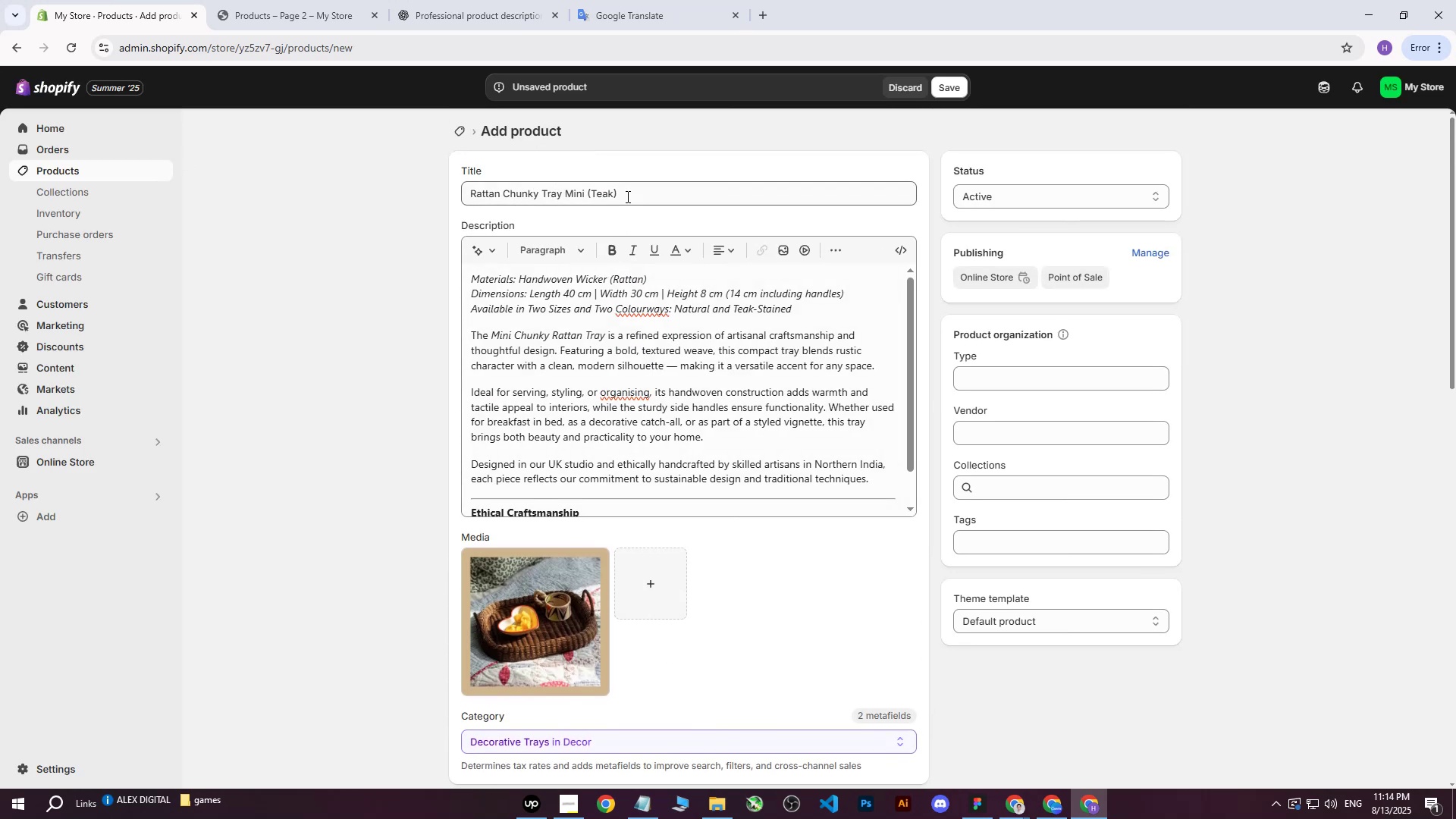 
left_click_drag(start_coordinate=[629, 194], to_coordinate=[423, 186])
 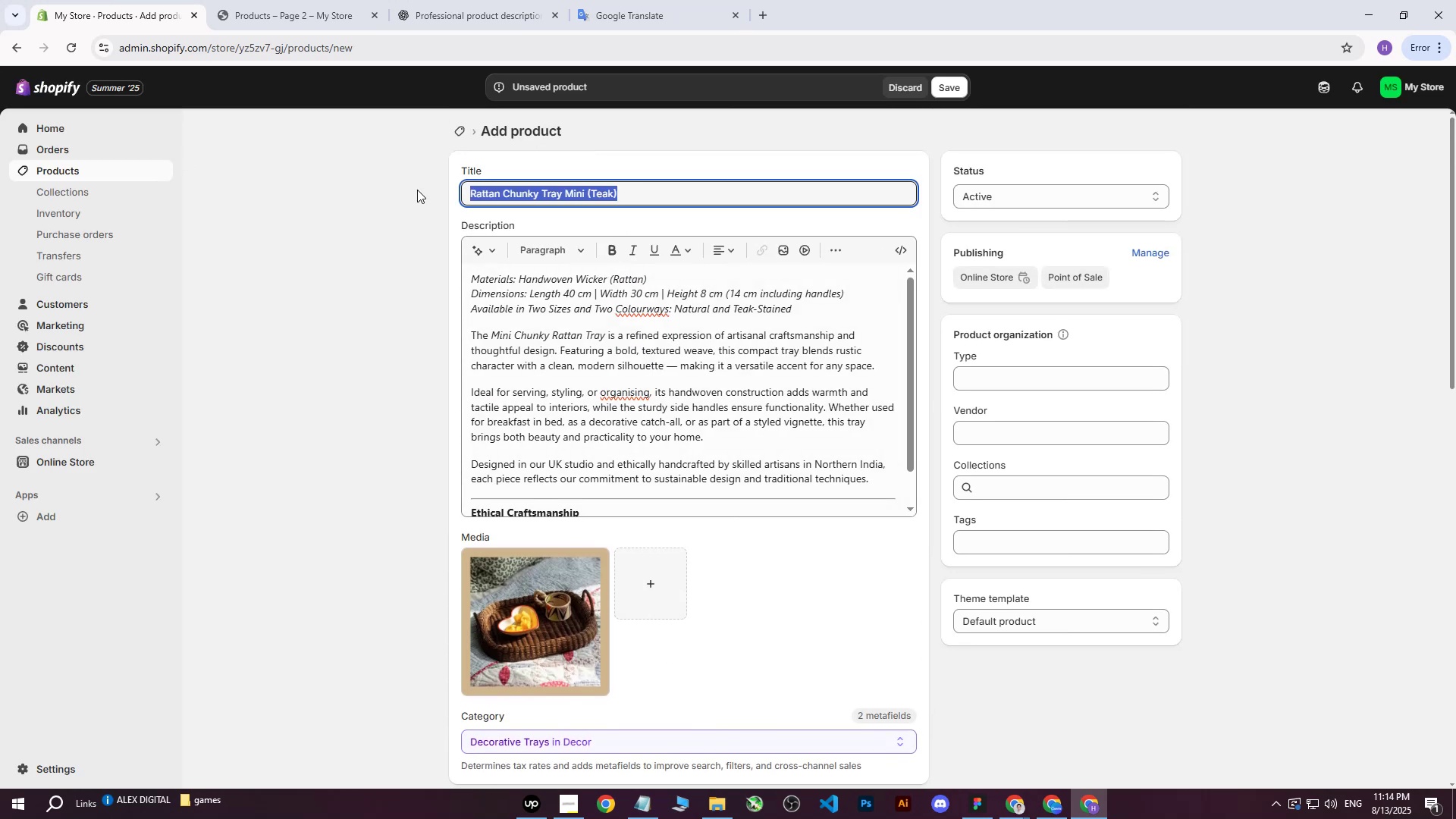 
key(Control+ControlLeft)
 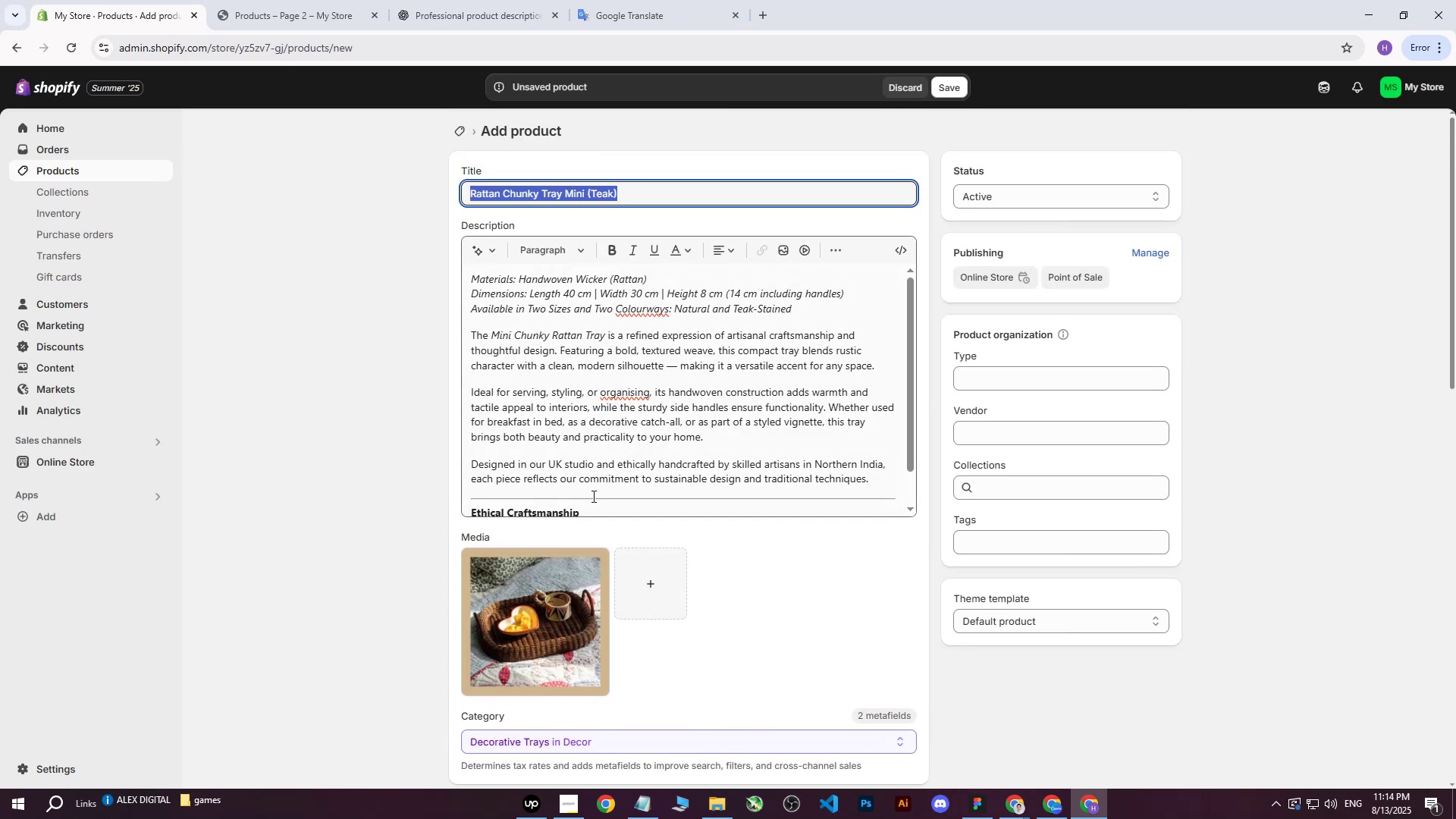 
key(Control+C)
 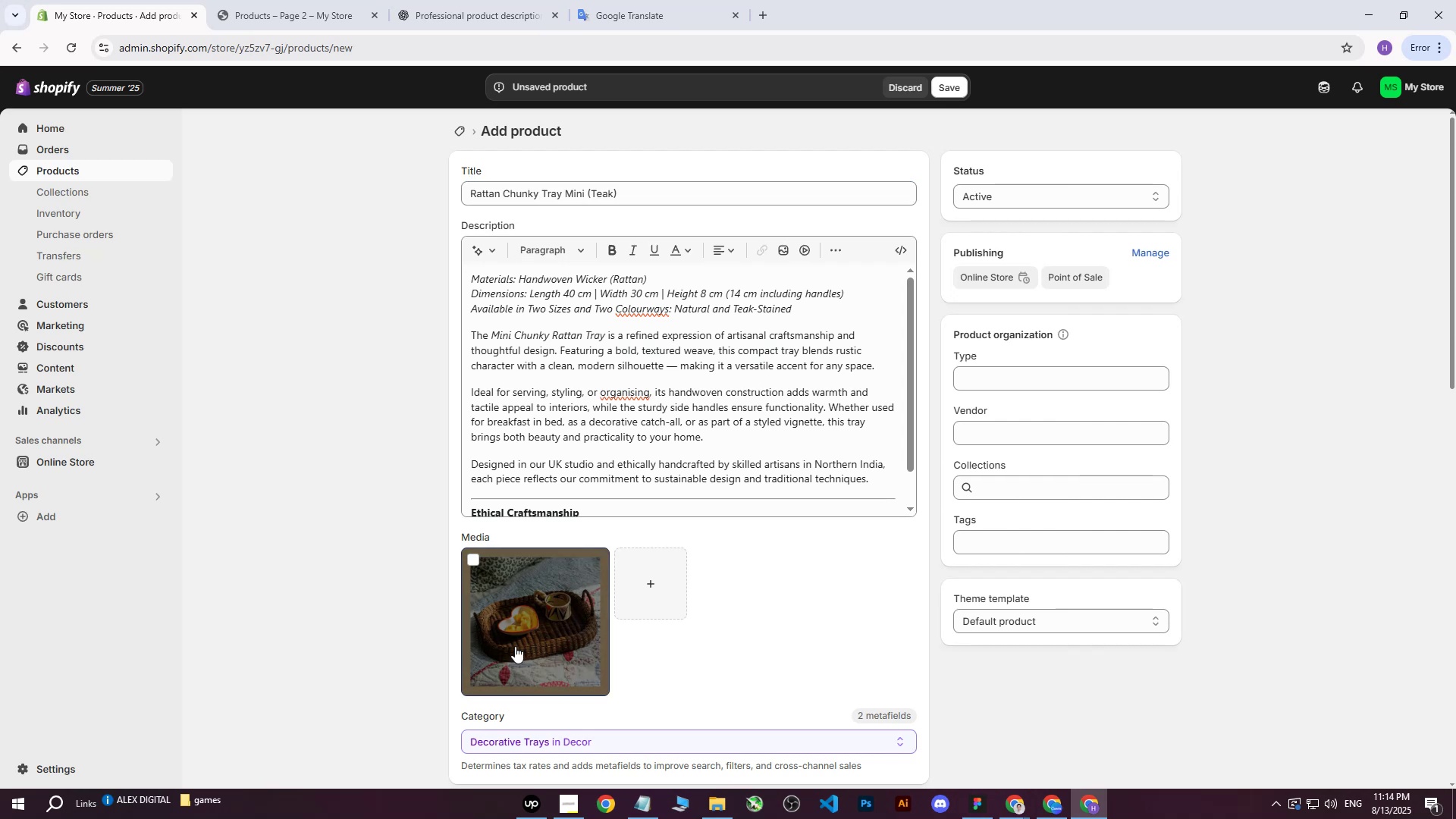 
left_click([515, 646])
 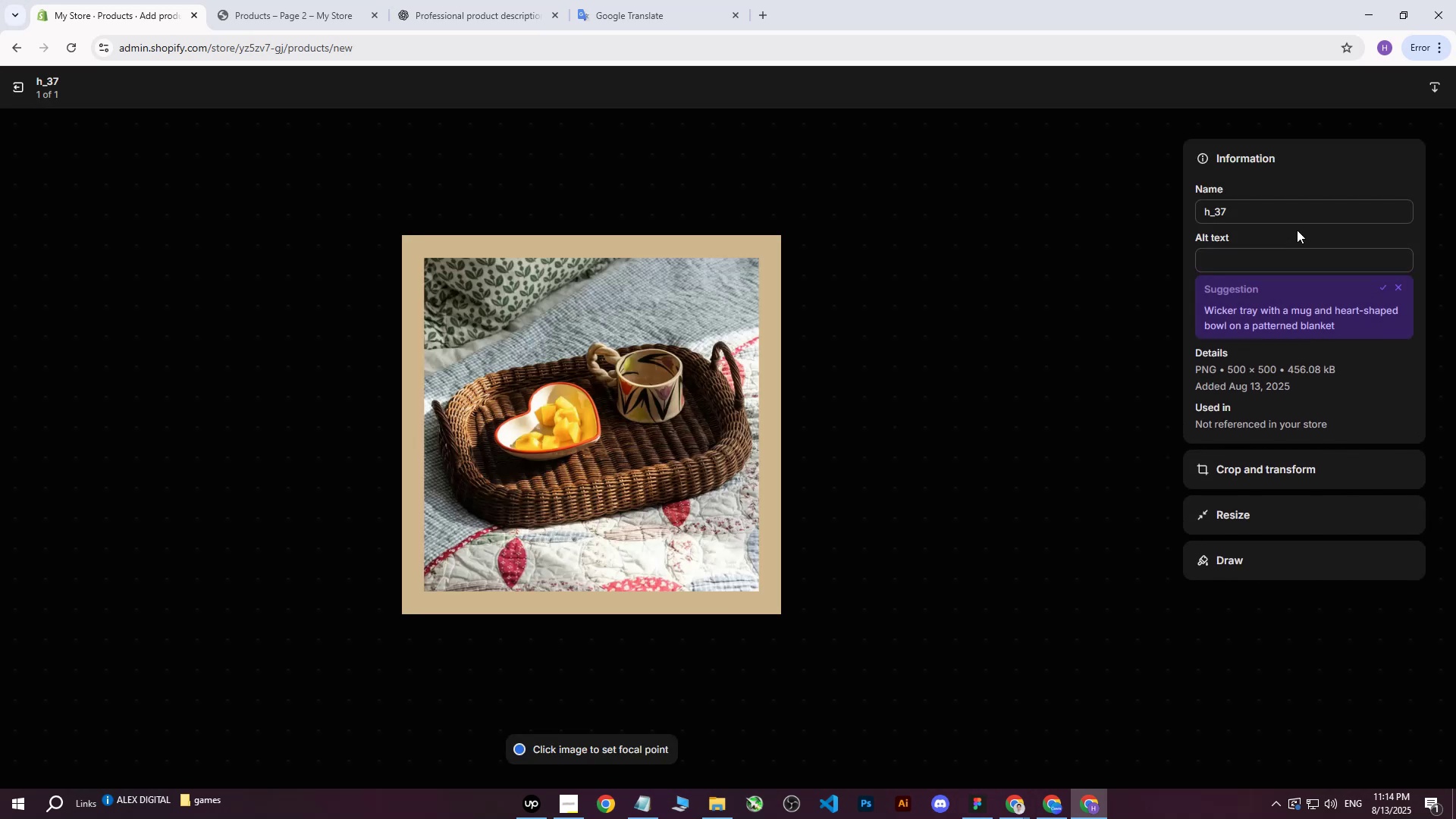 
left_click([1273, 261])
 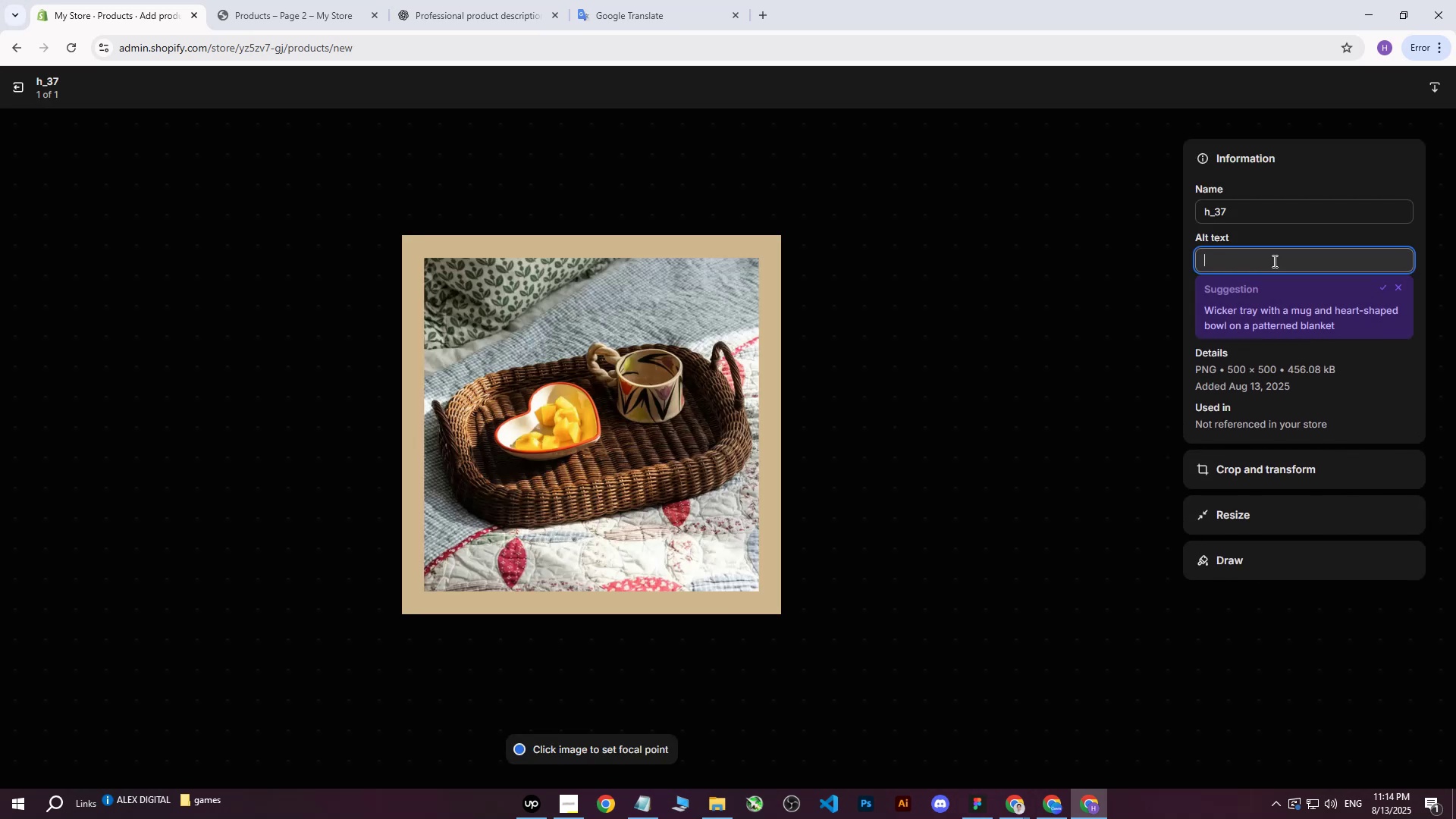 
key(Control+ControlLeft)
 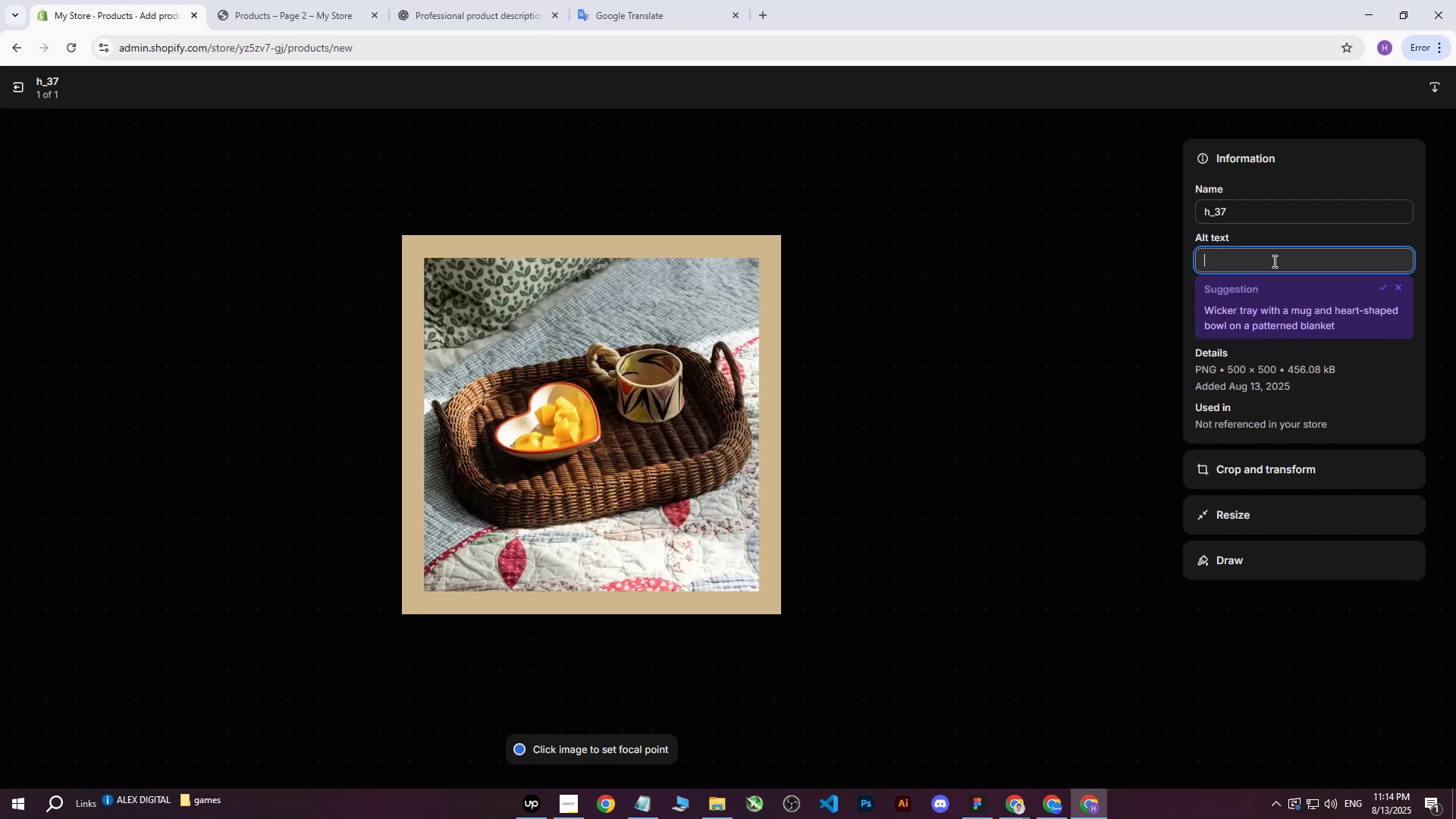 
key(Control+V)
 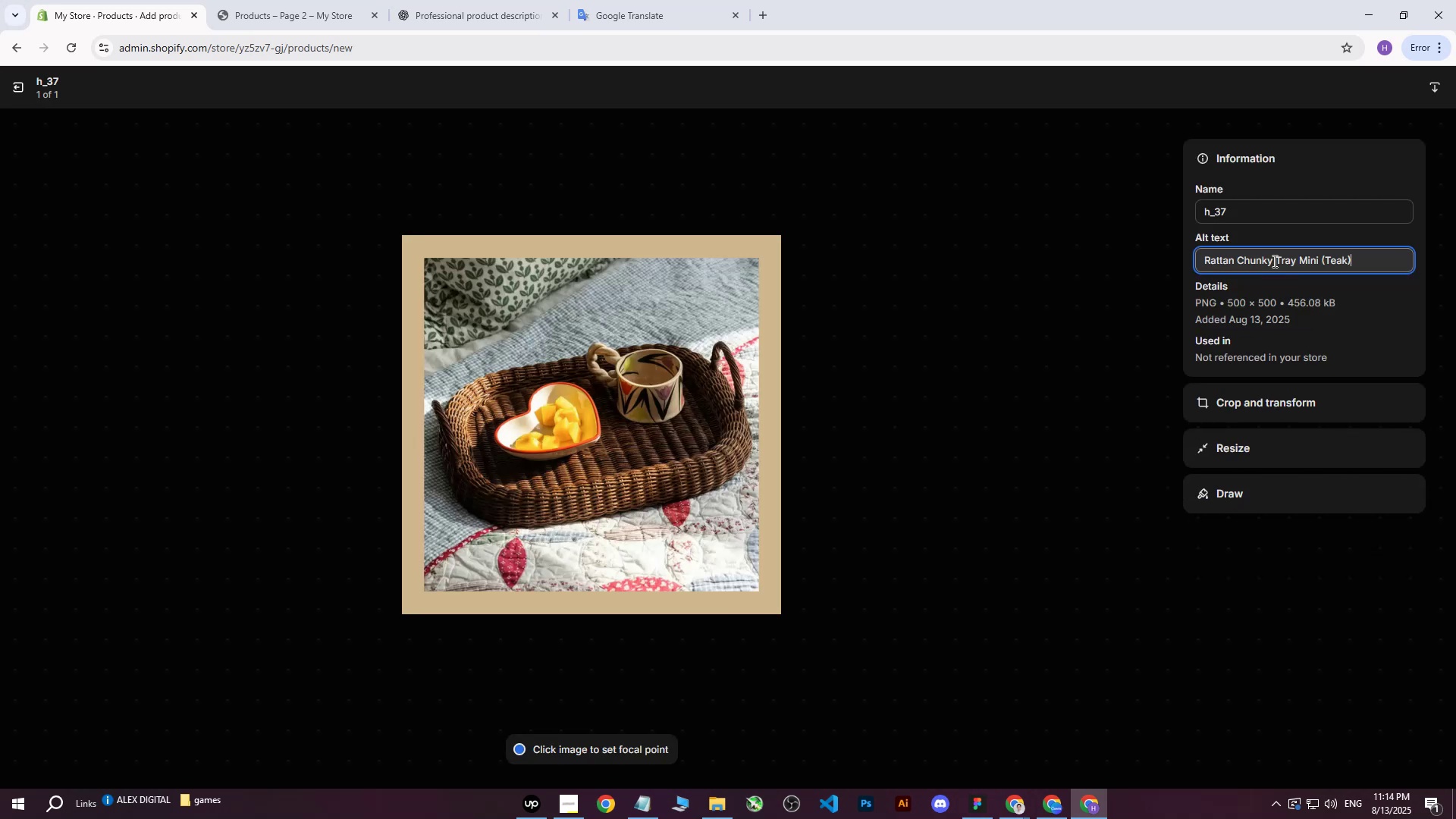 
type( standing on sleeping bed/)
key(Backspace)
type(.)
 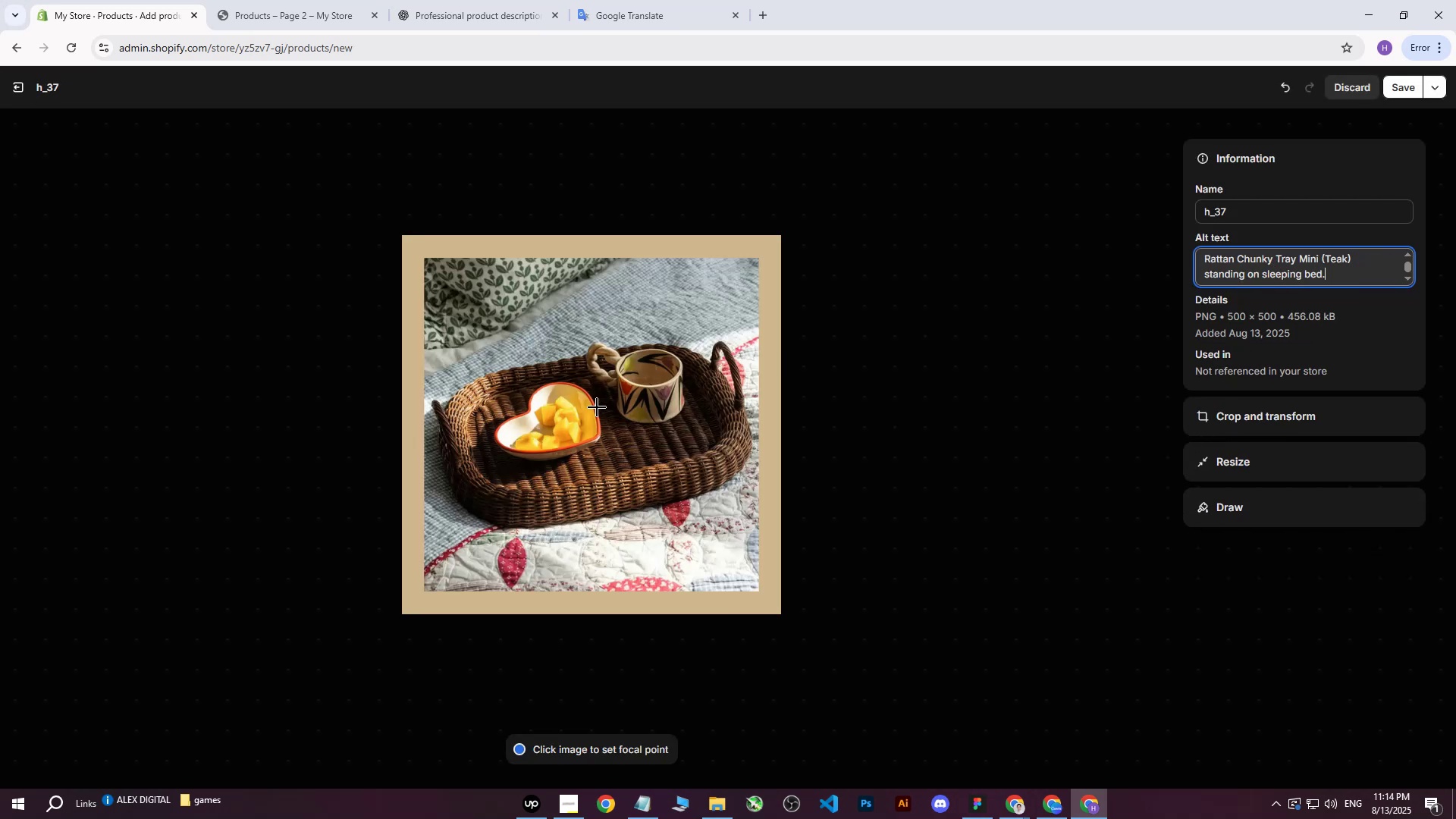 
left_click([588, 419])
 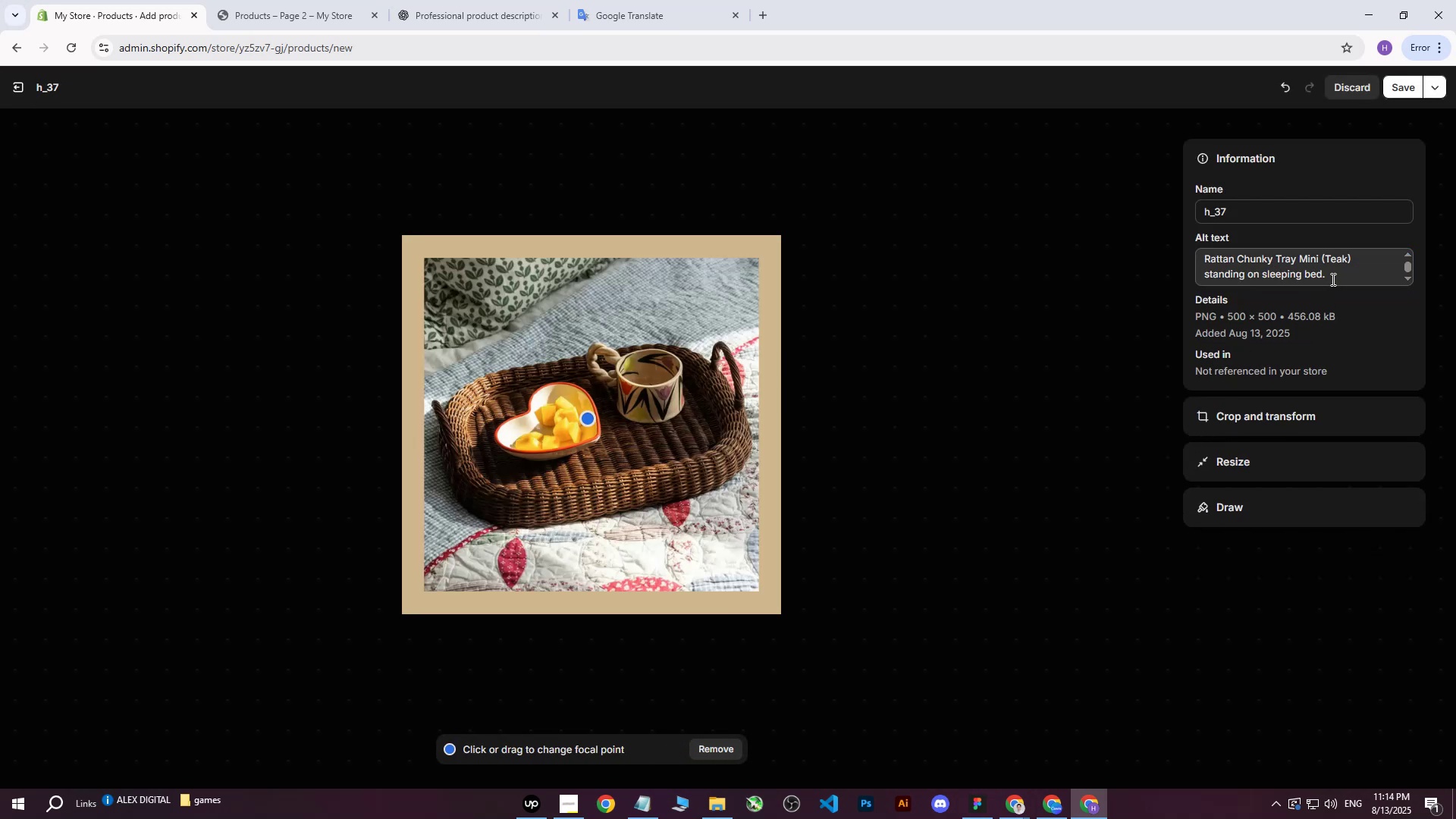 
left_click([1333, 277])
 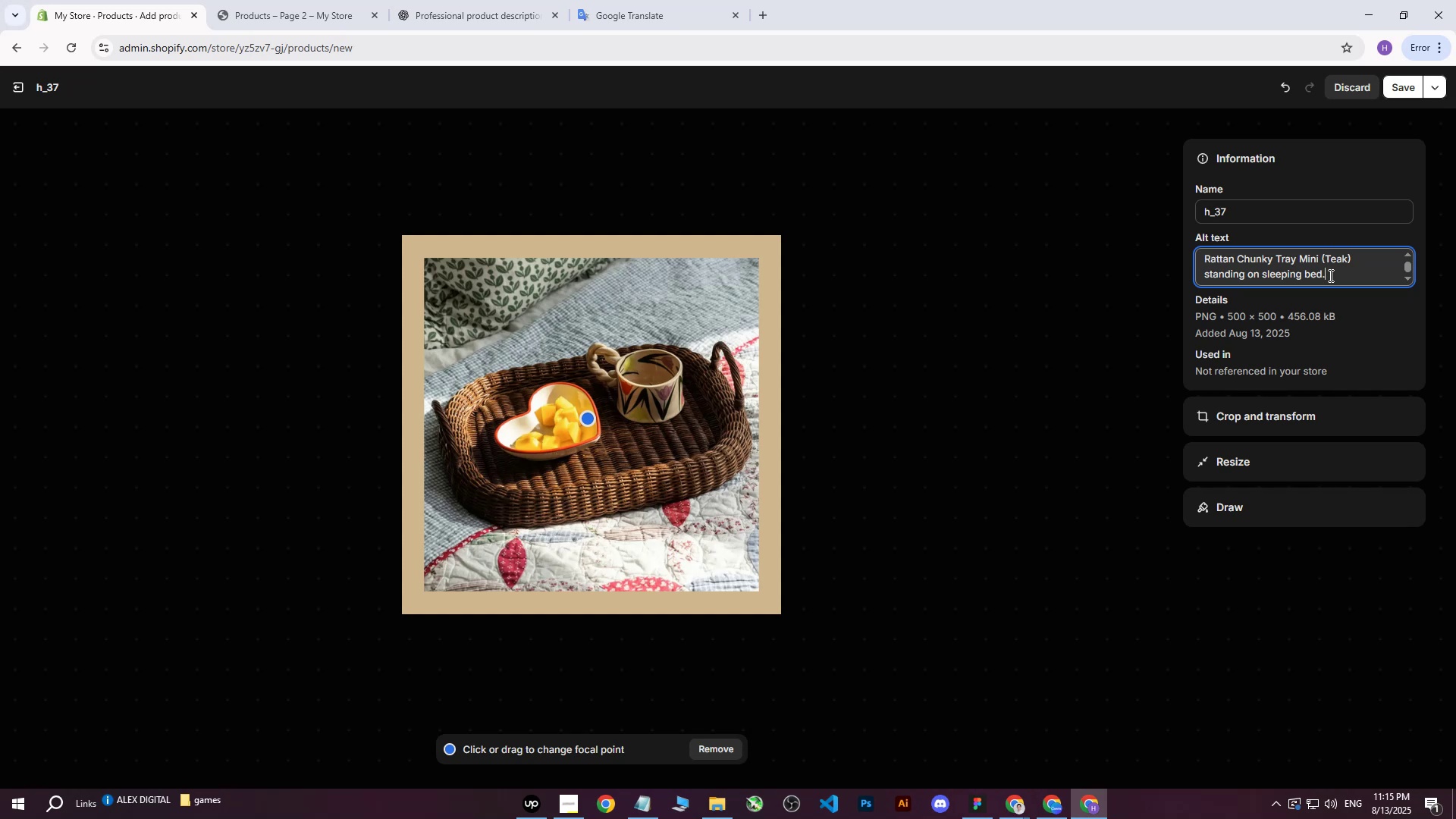 
key(Backspace)
type( )
key(Backspace)
type( and filled with fruit and coffee.)
 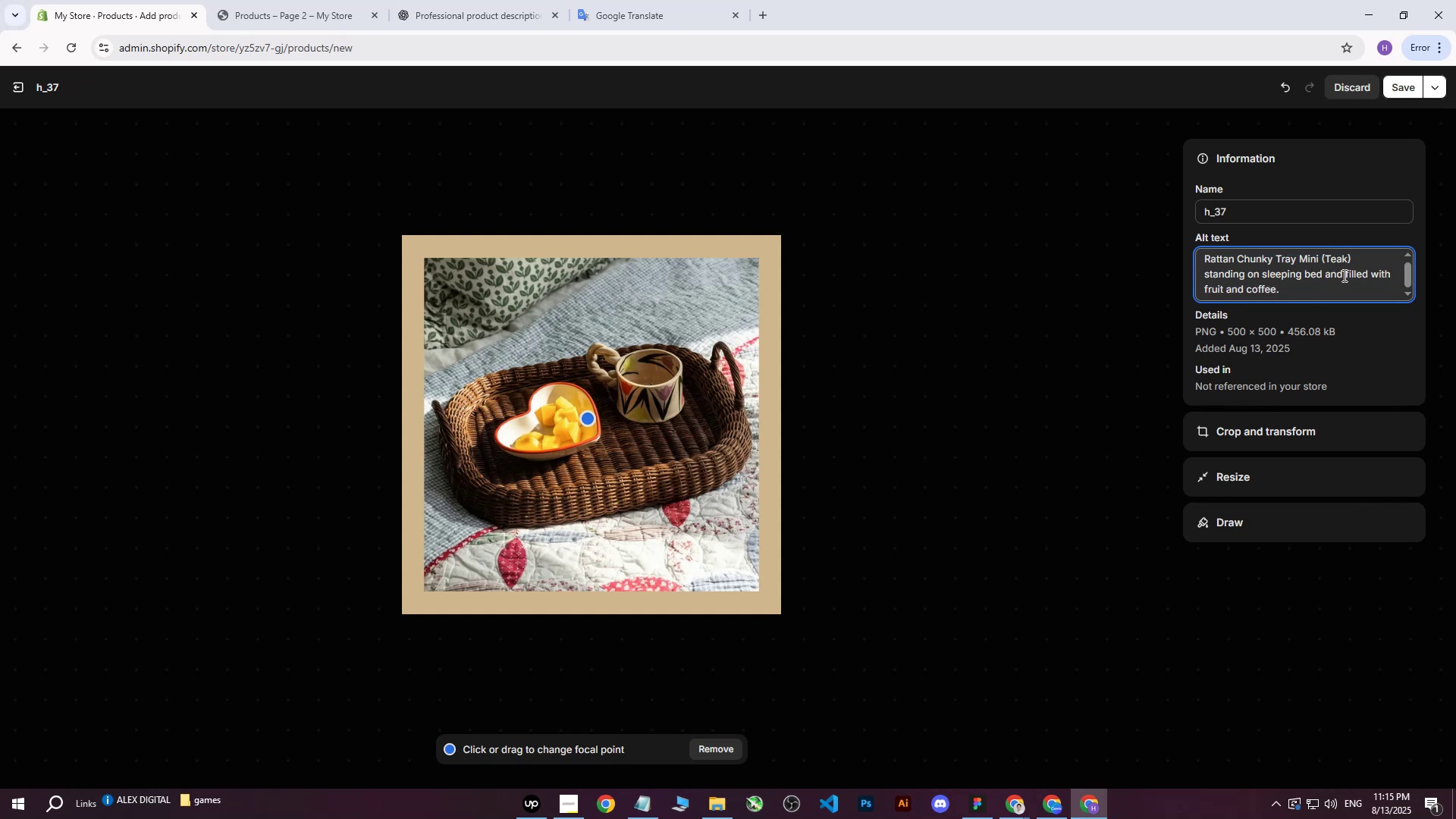 
left_click_drag(start_coordinate=[1345, 275], to_coordinate=[1329, 276])
 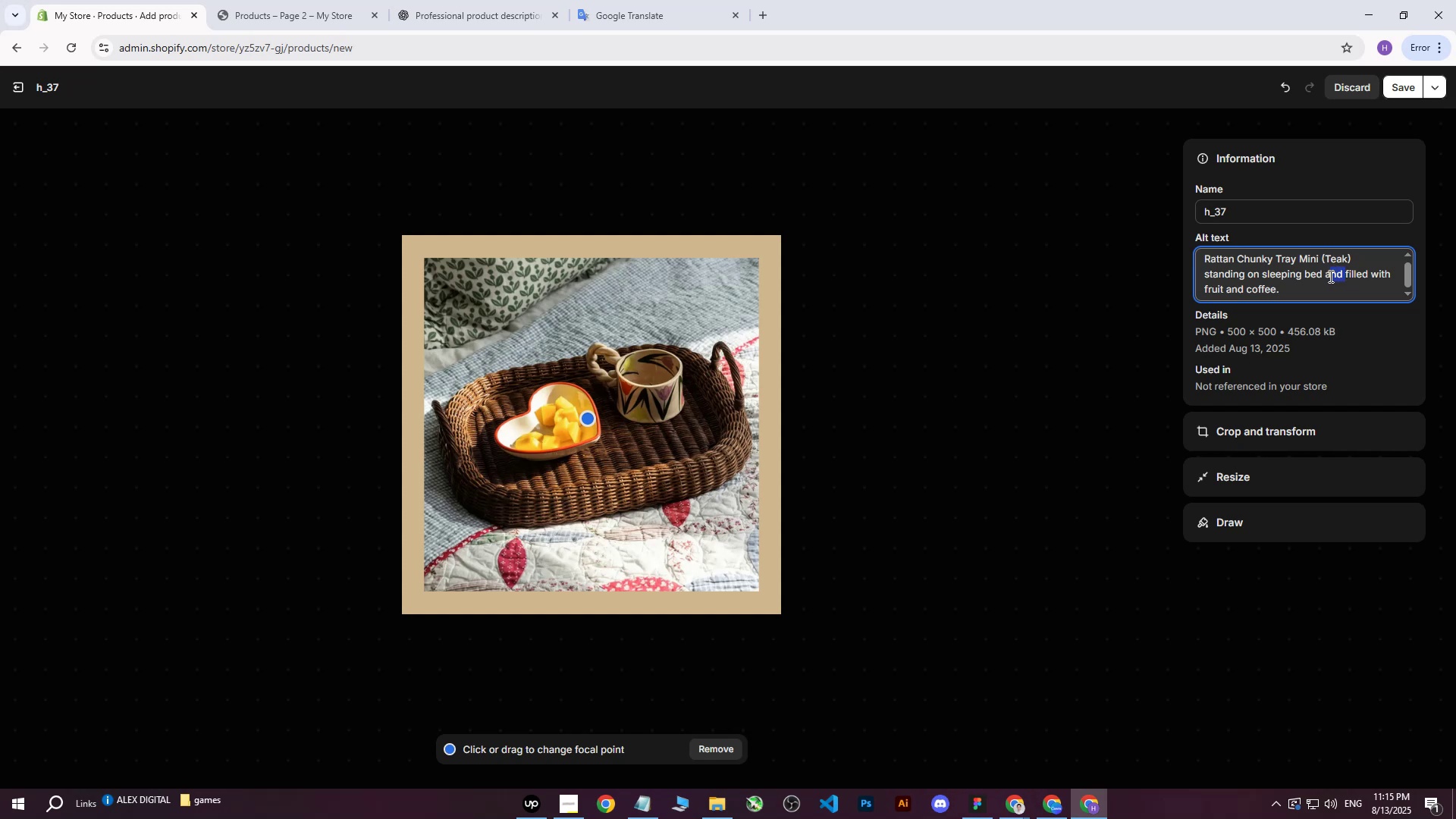 
key(Backspace)
key(Backspace)
type(with )
 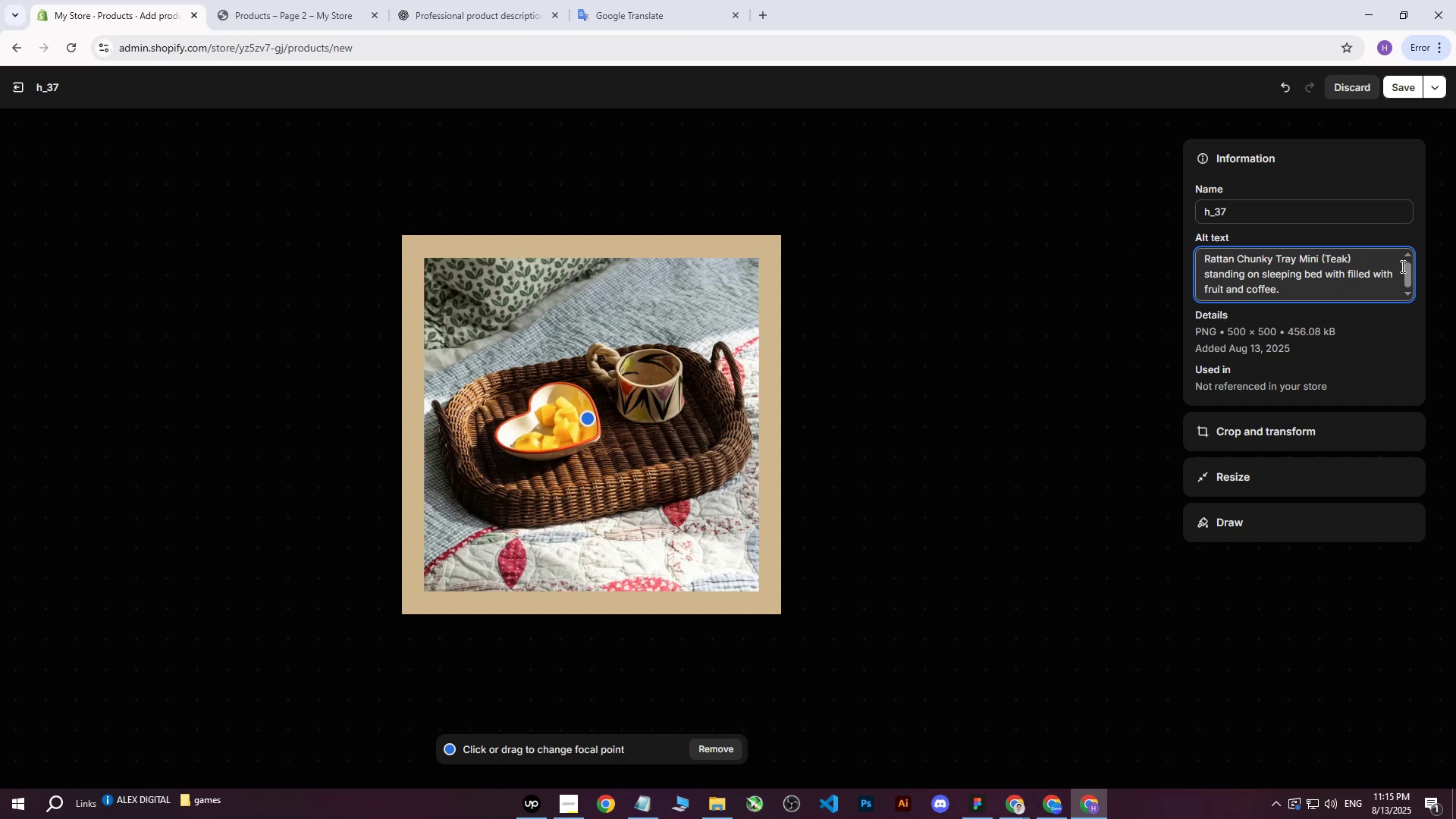 
left_click_drag(start_coordinate=[1393, 275], to_coordinate=[1335, 277])
 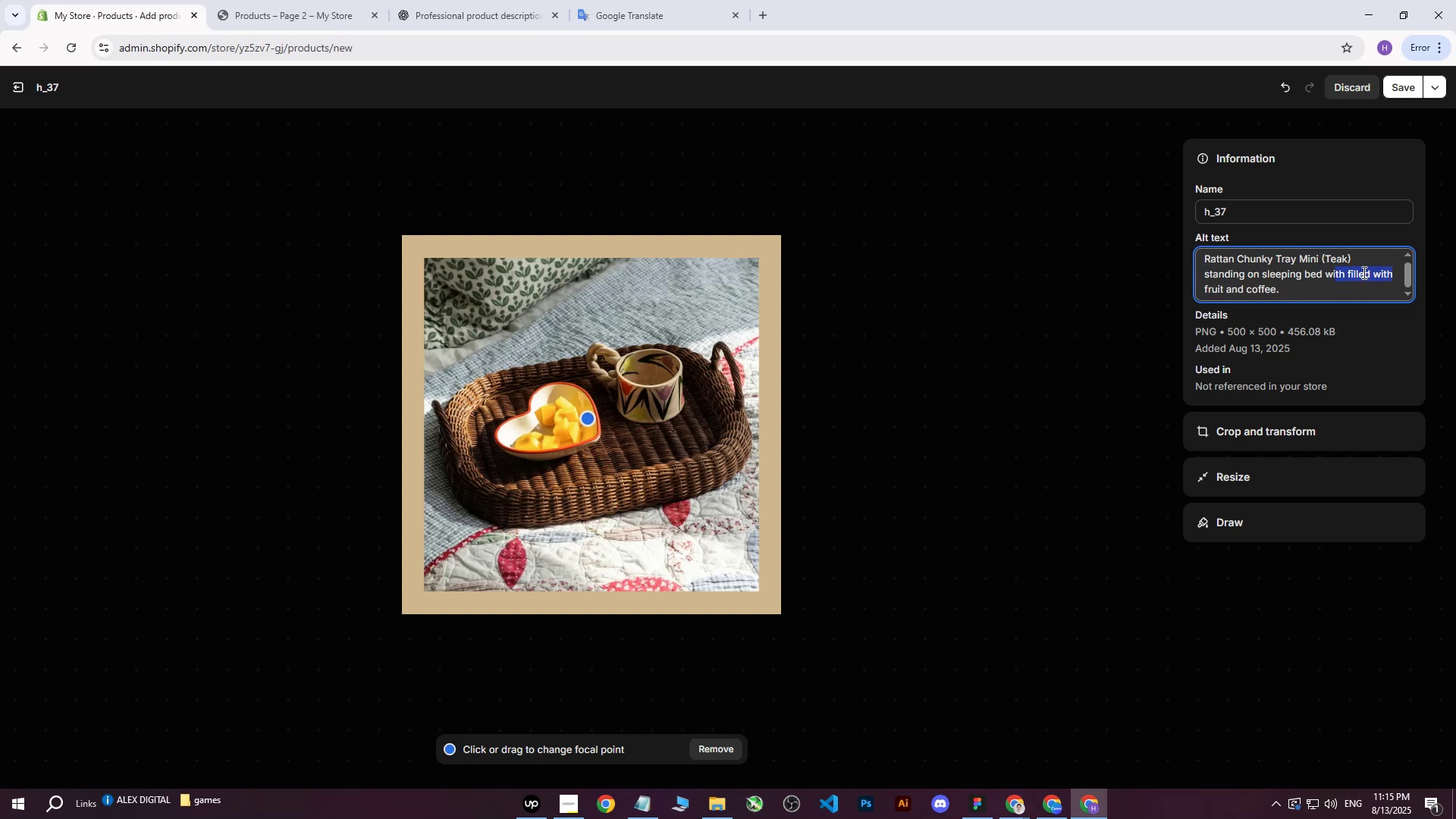 
left_click([1363, 272])
 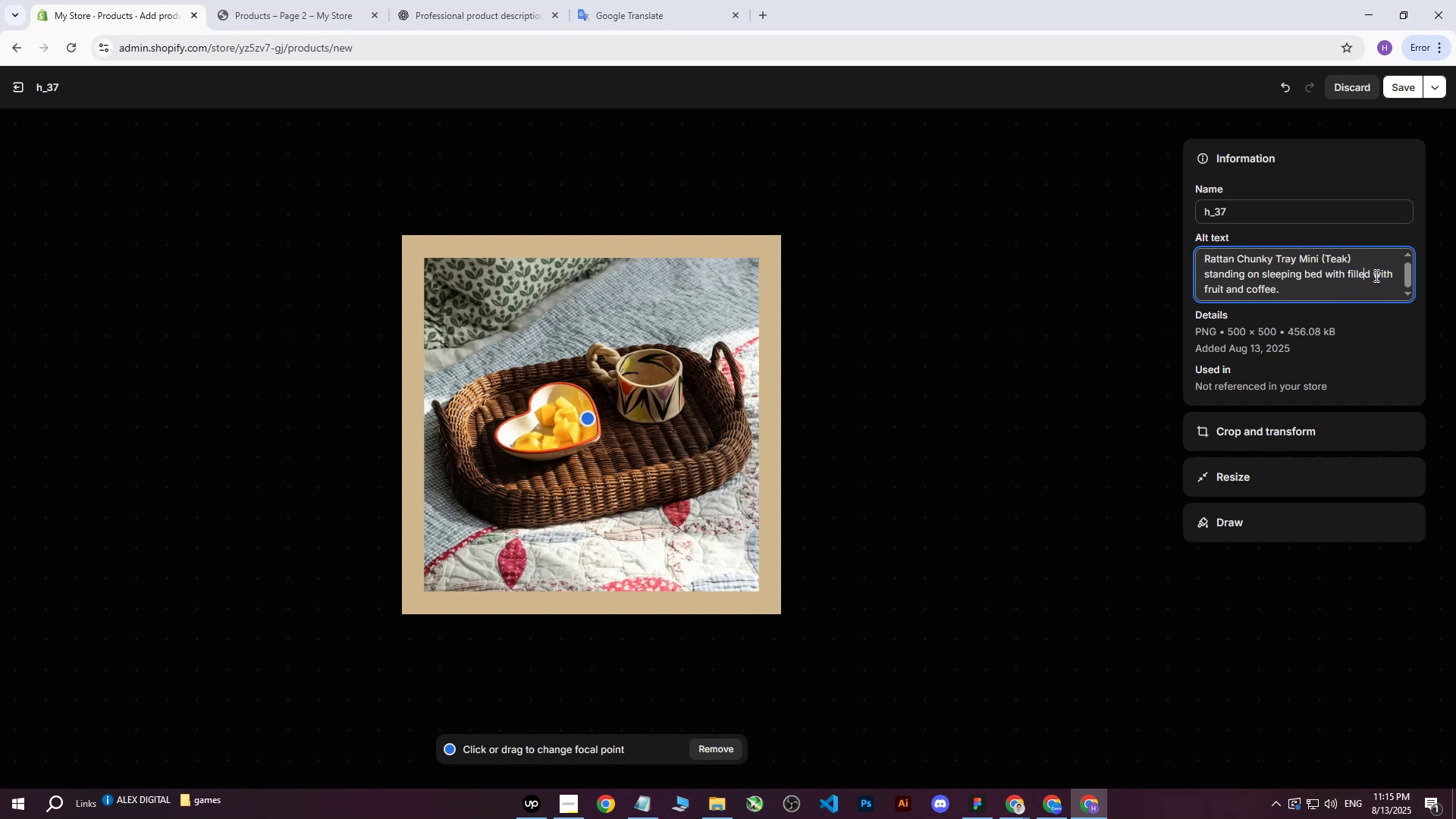 
left_click_drag(start_coordinate=[1375, 275], to_coordinate=[1328, 278])
 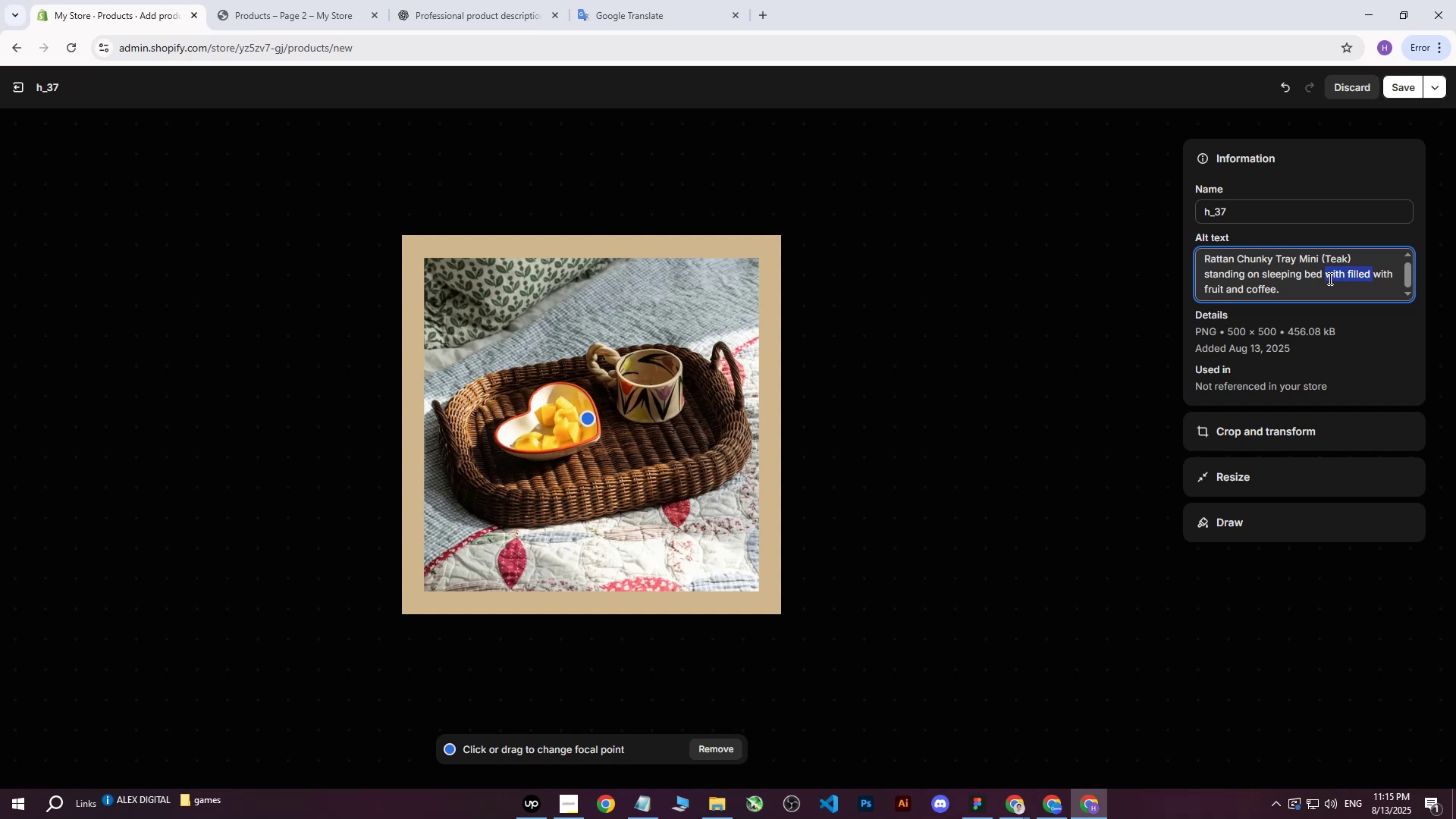 
key(Backspace)
 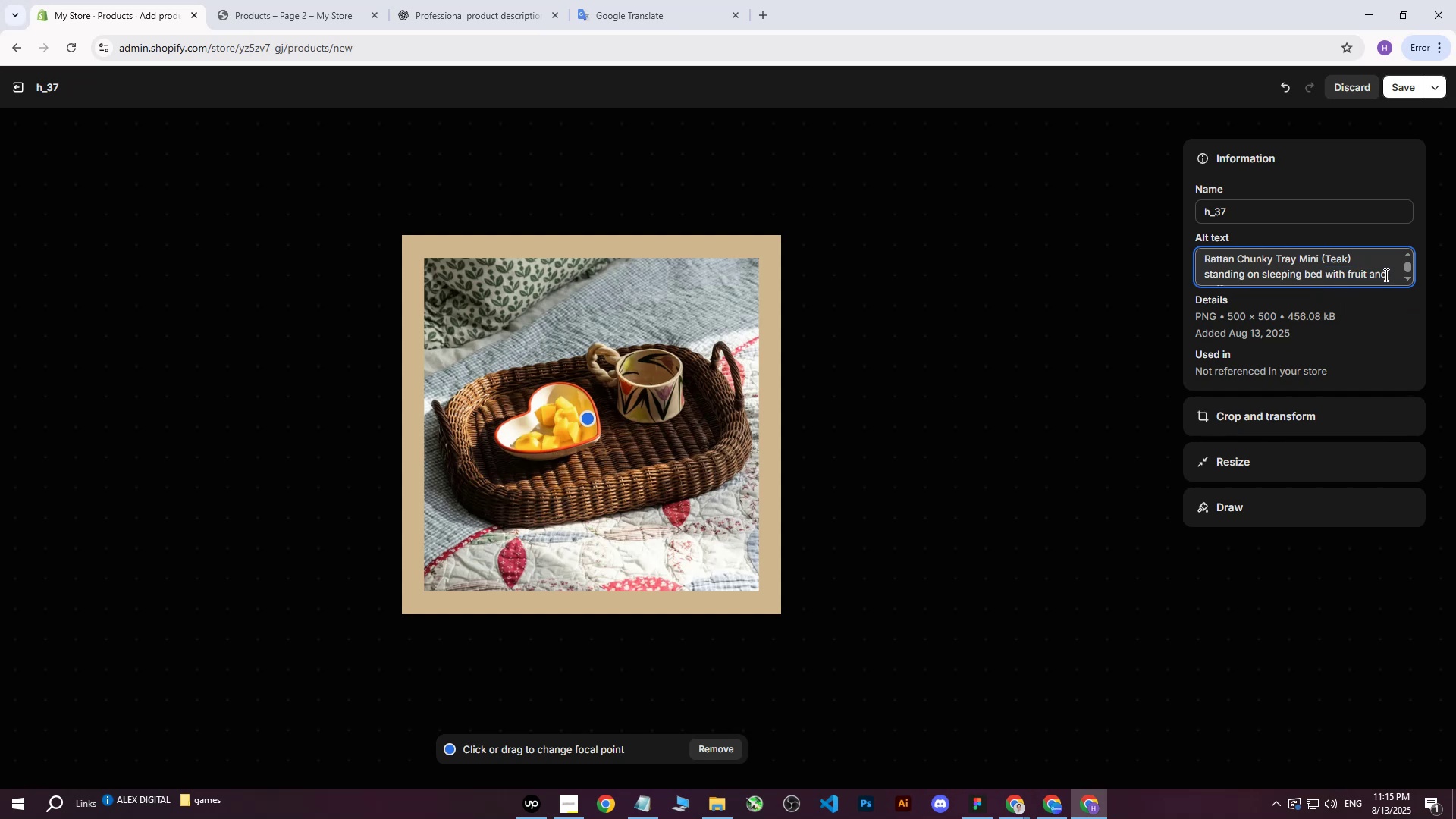 
left_click([1392, 275])
 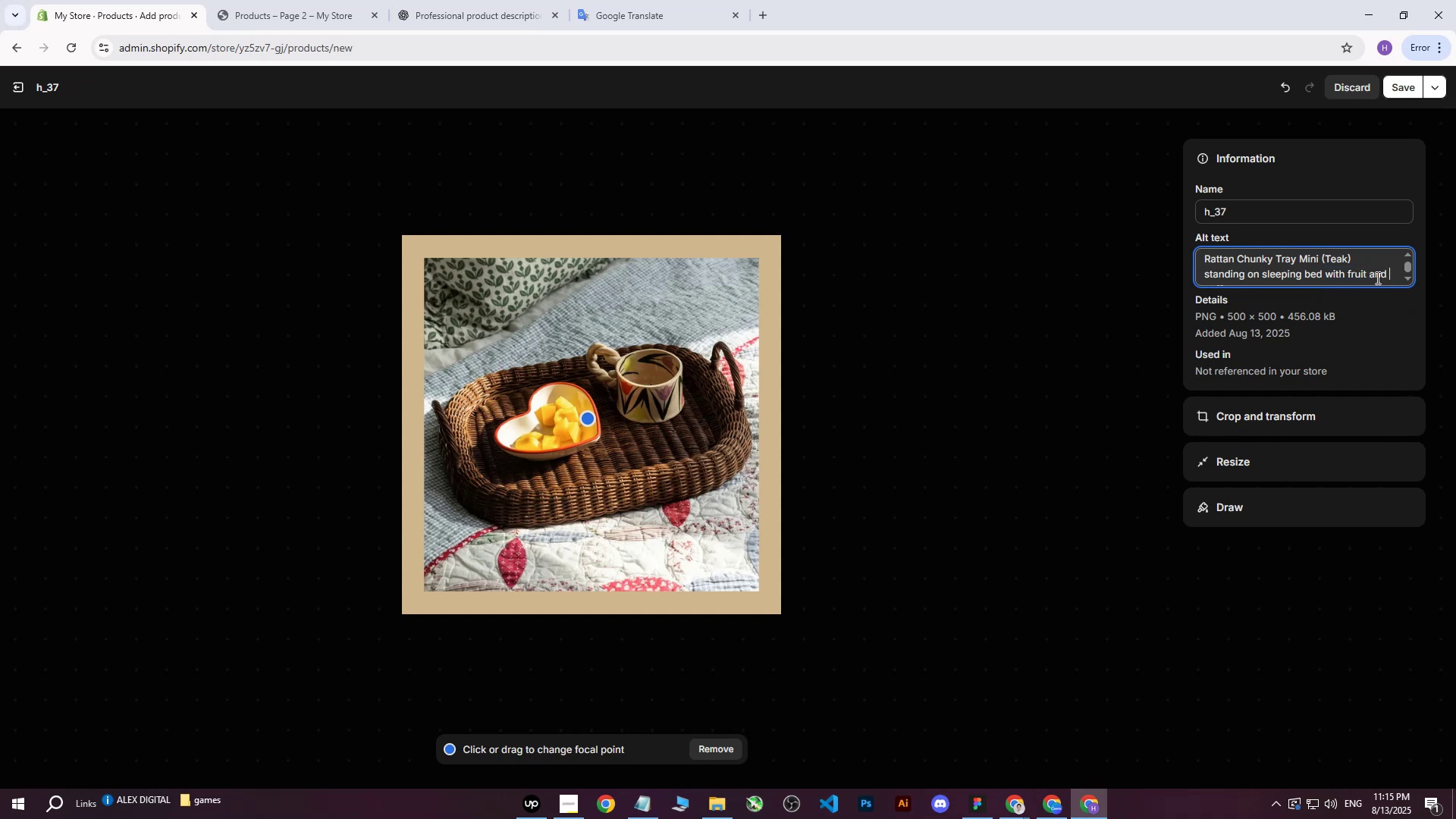 
scroll: coordinate [1370, 279], scroll_direction: down, amount: 3.0
 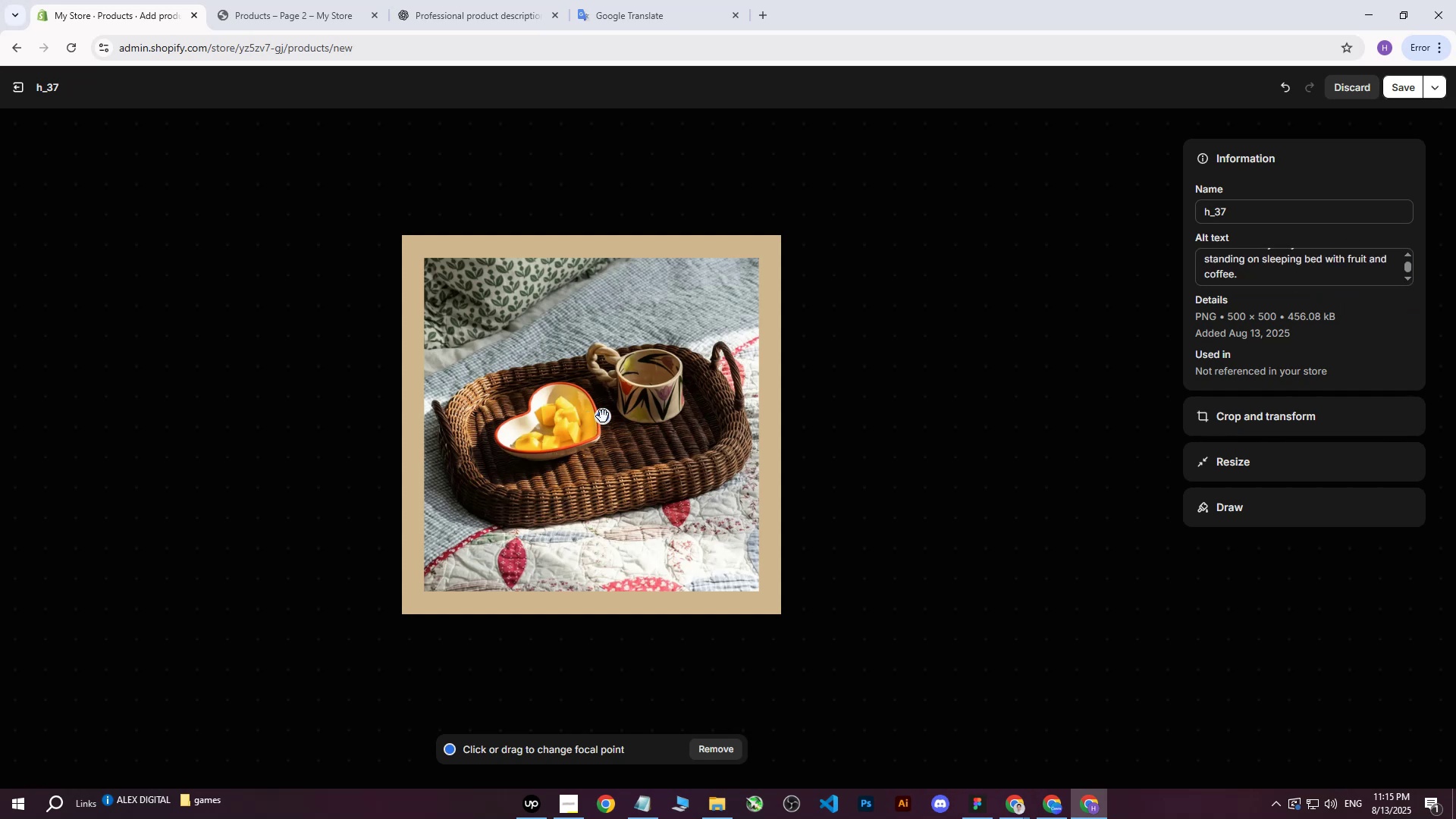 
left_click([1405, 85])
 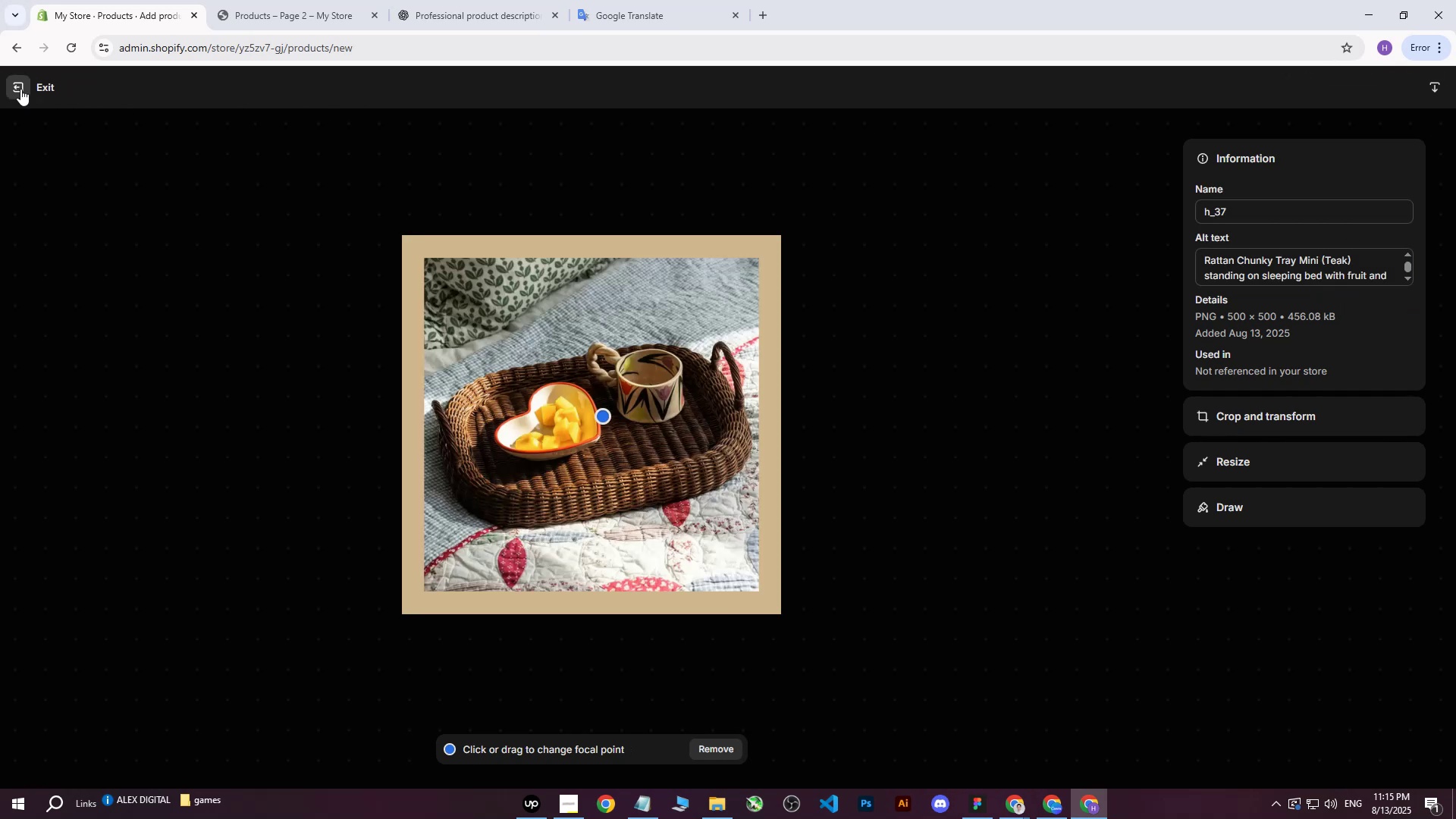 
left_click([20, 89])
 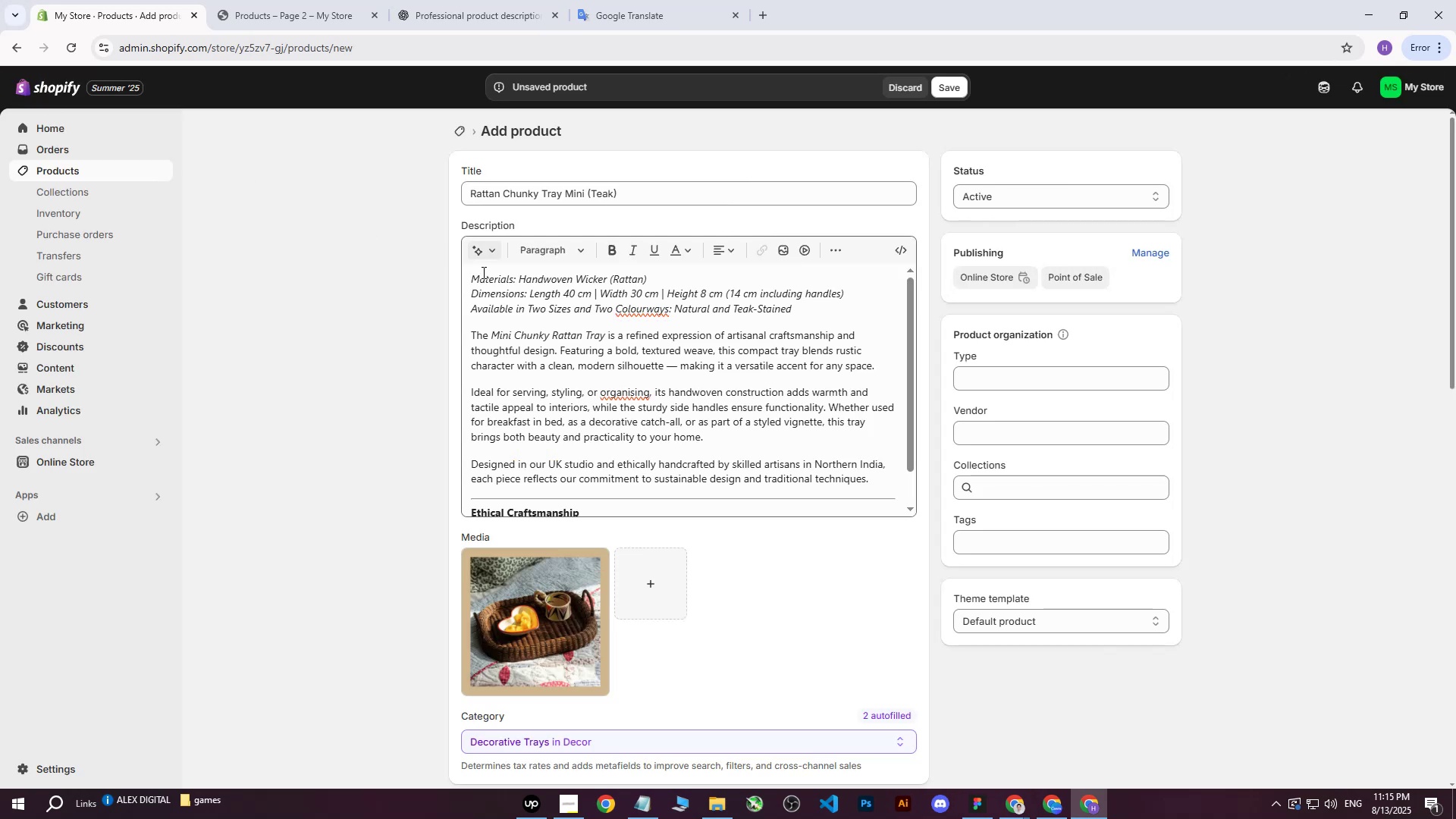 
scroll: coordinate [838, 526], scroll_direction: down, amount: 5.0
 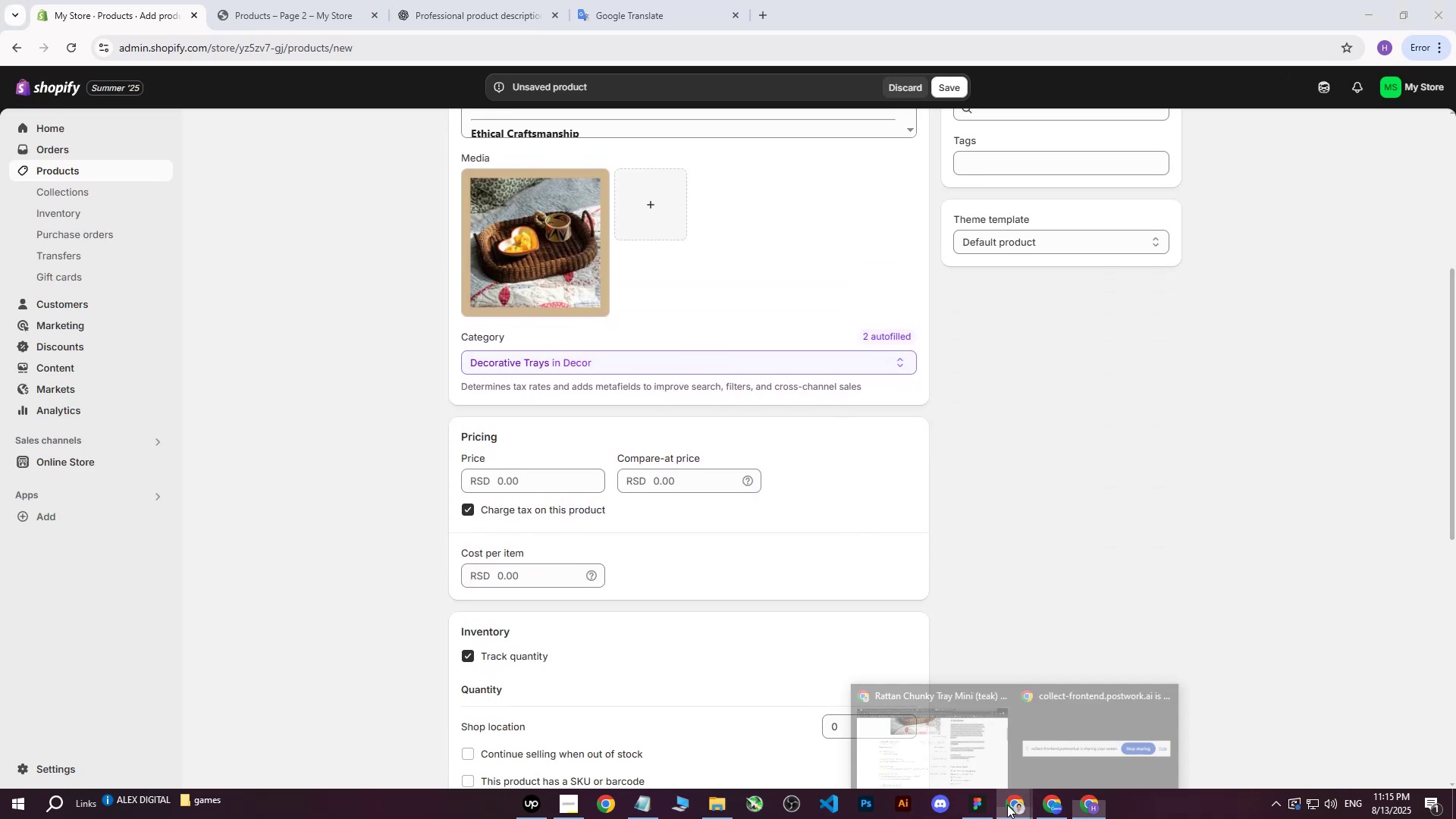 
double_click([956, 746])
 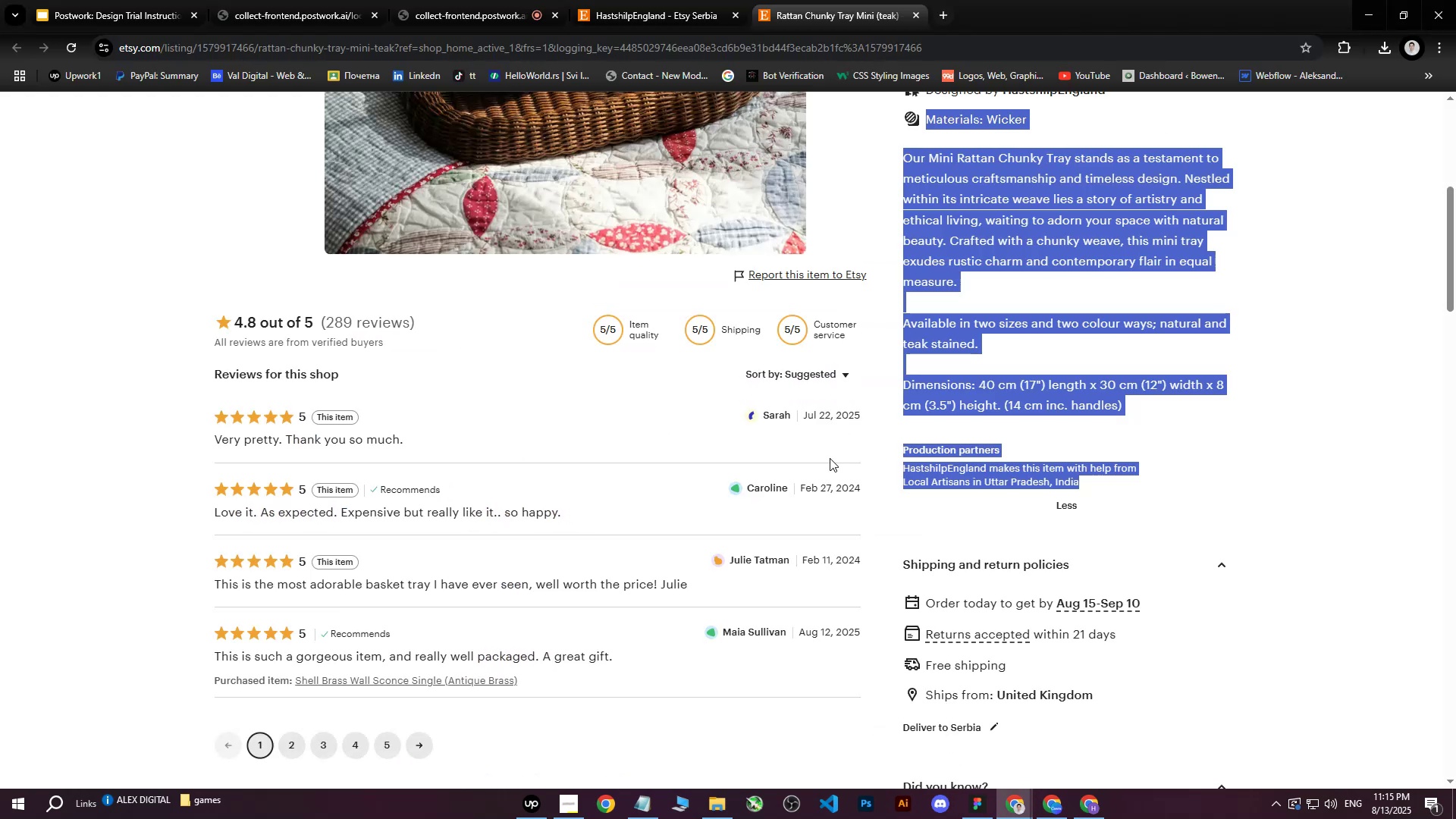 
scroll: coordinate [824, 449], scroll_direction: up, amount: 7.0
 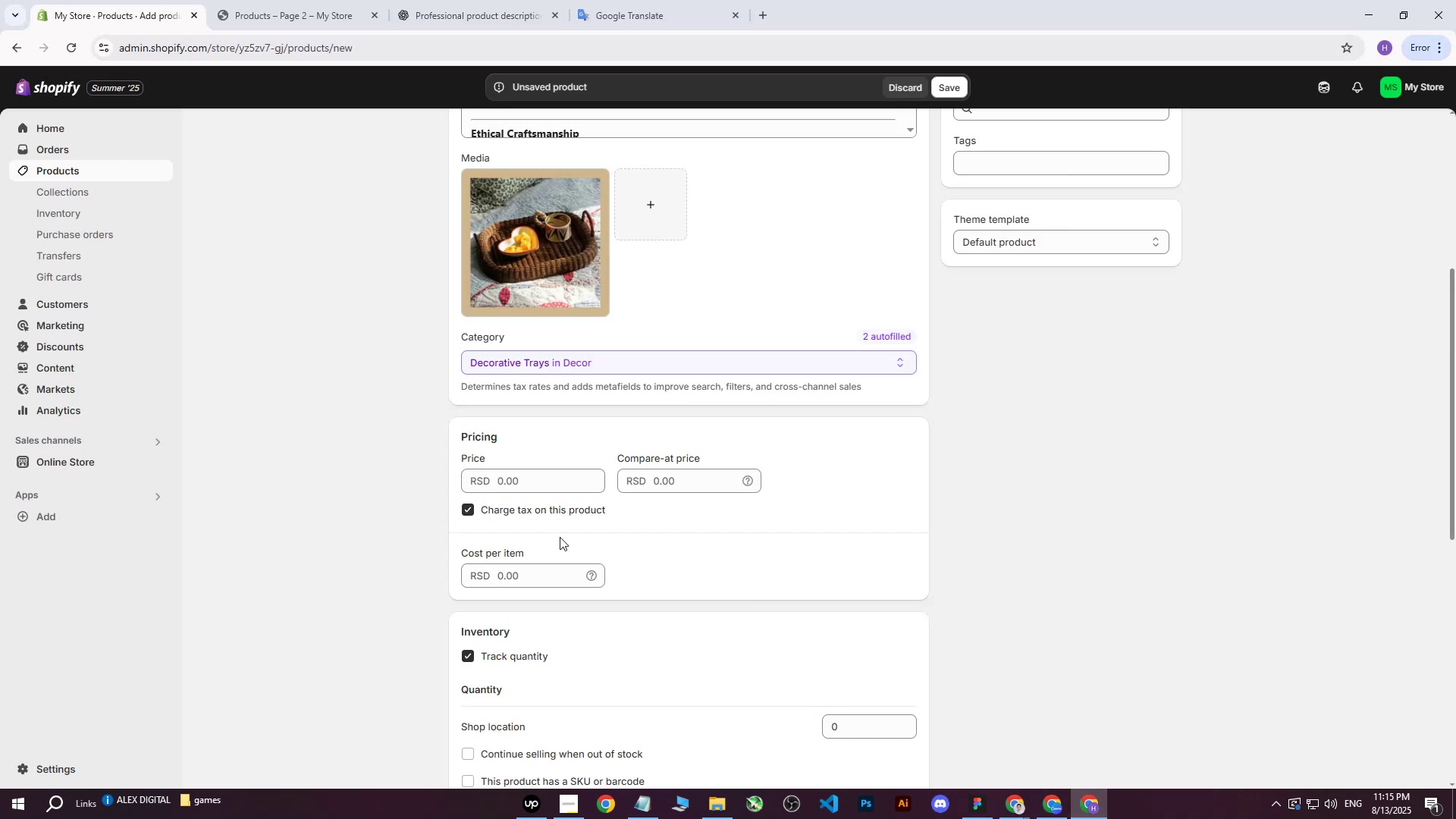 
double_click([546, 484])
 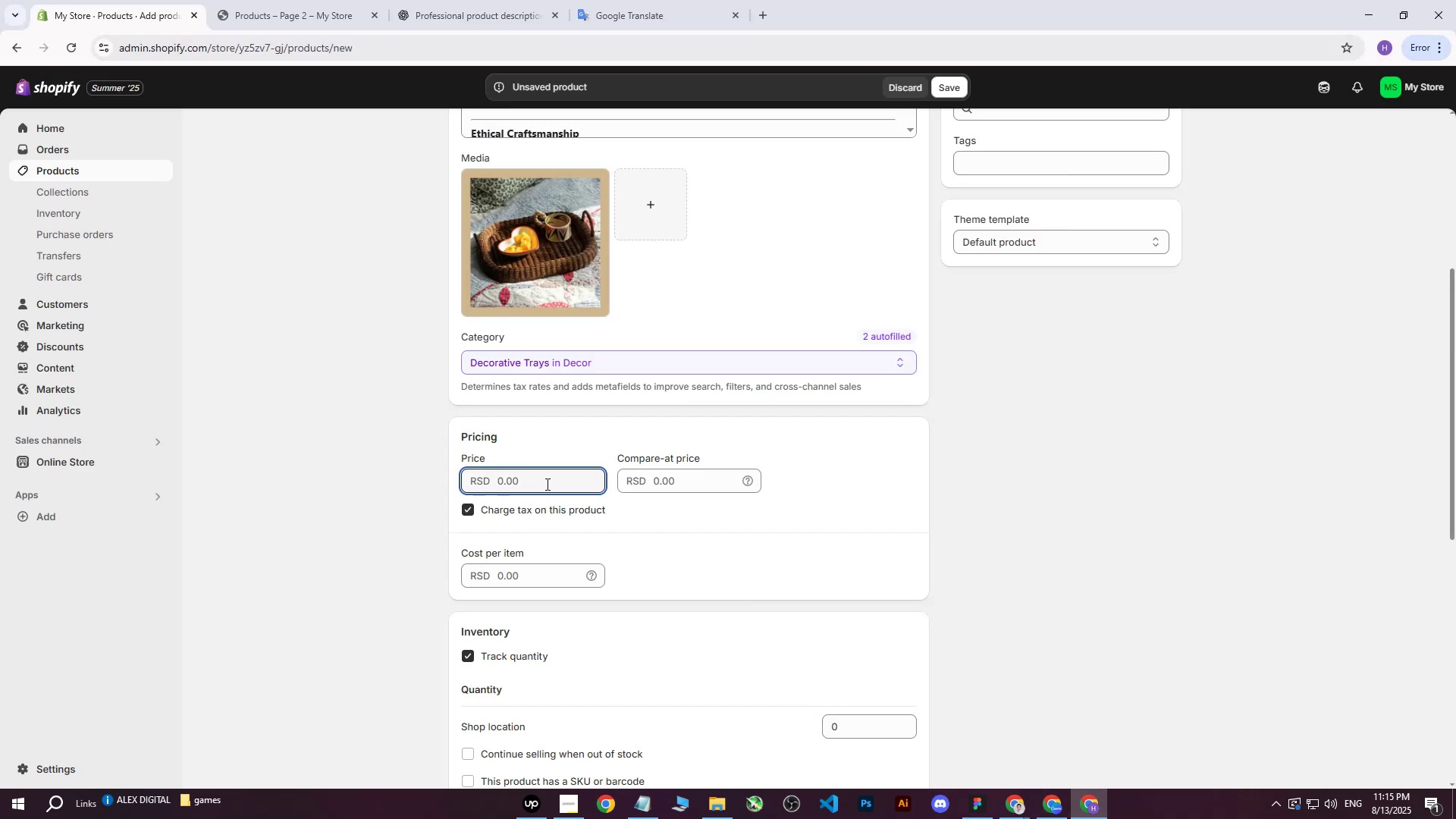 
type(24000)
key(Tab)
key(Tab)
key(Tab)
key(Tab)
type(24000)
 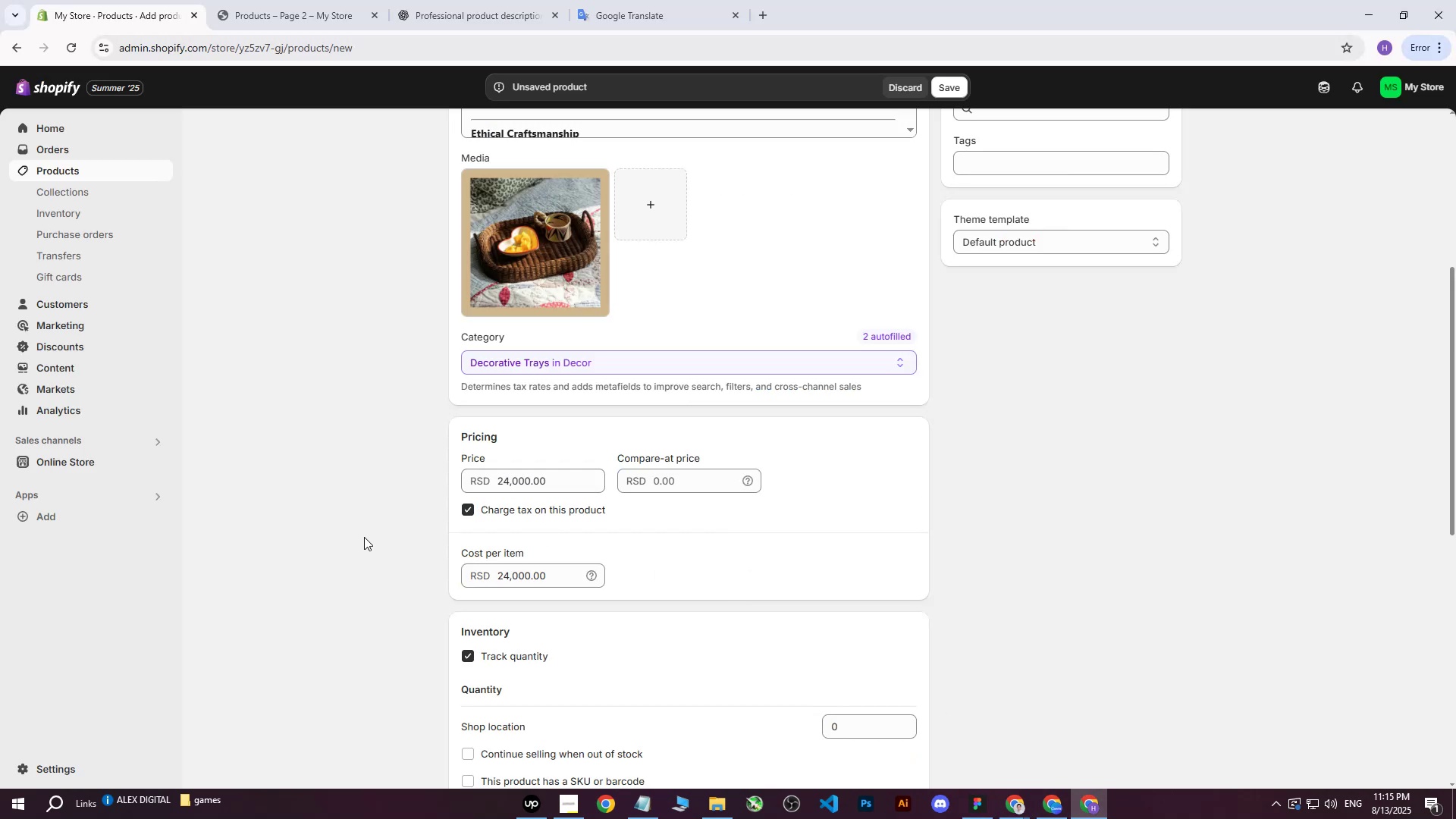 
scroll: coordinate [631, 623], scroll_direction: down, amount: 3.0
 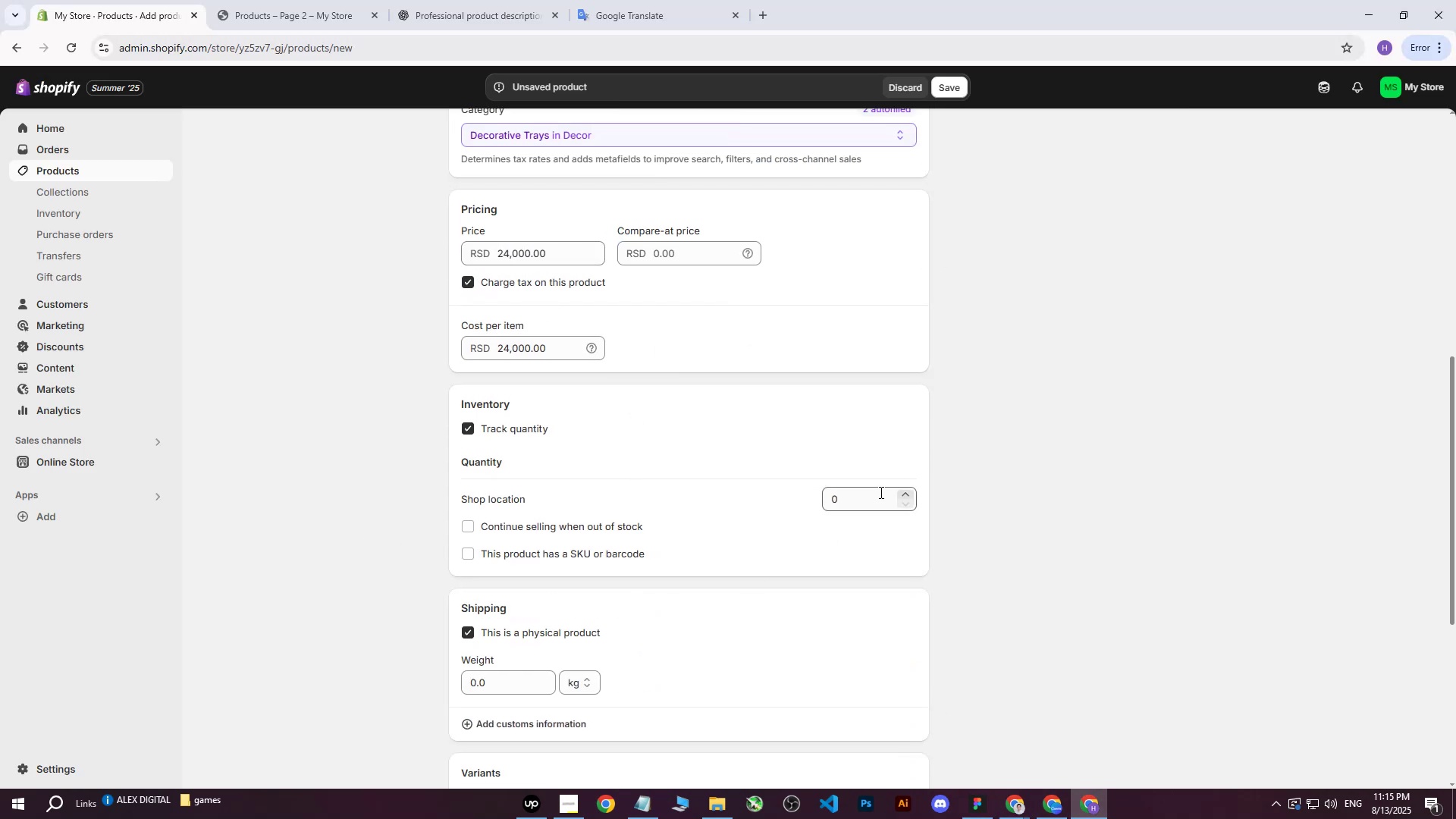 
left_click([873, 499])
 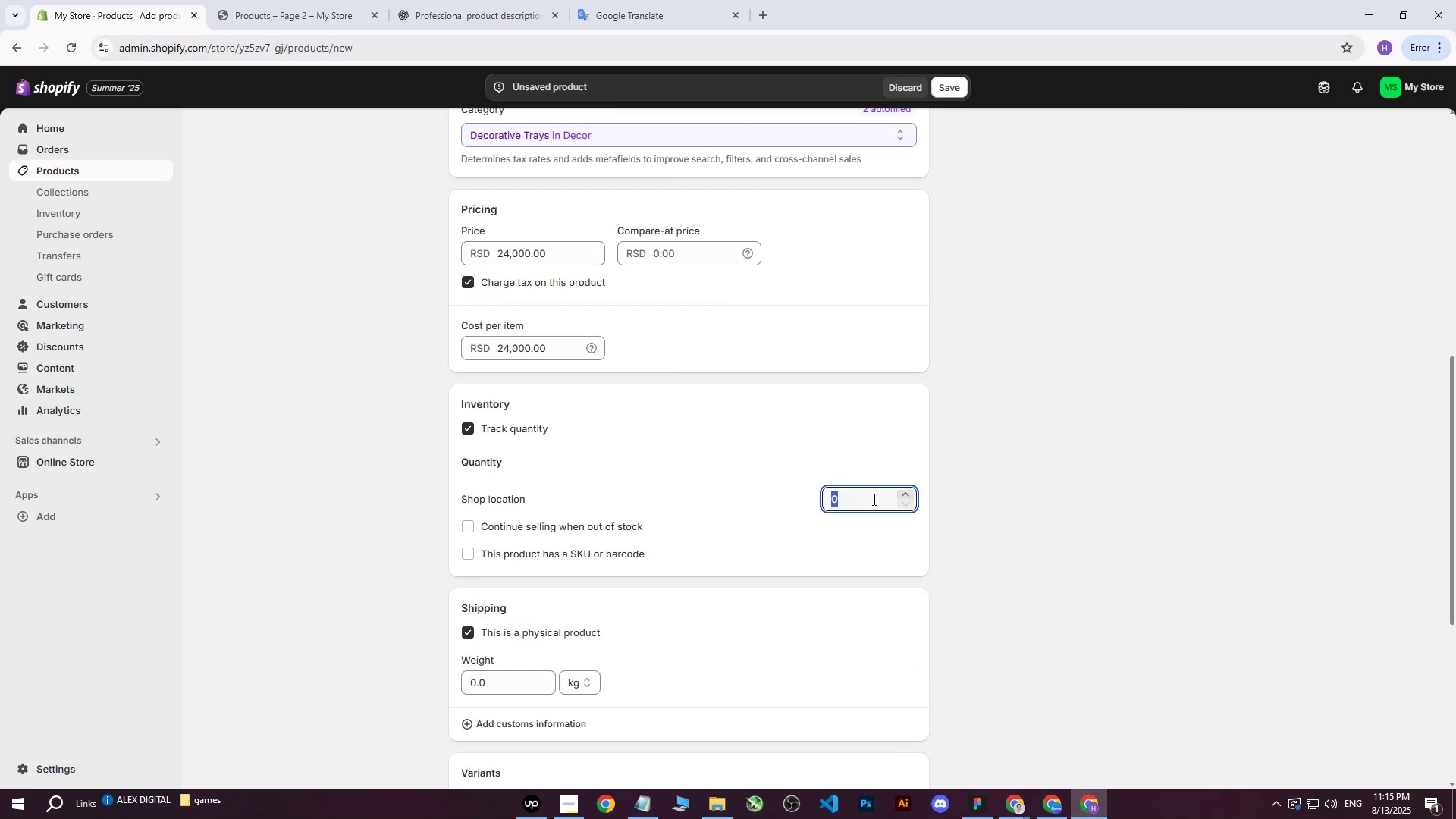 
type(1)
key(Backspace)
type(250)
 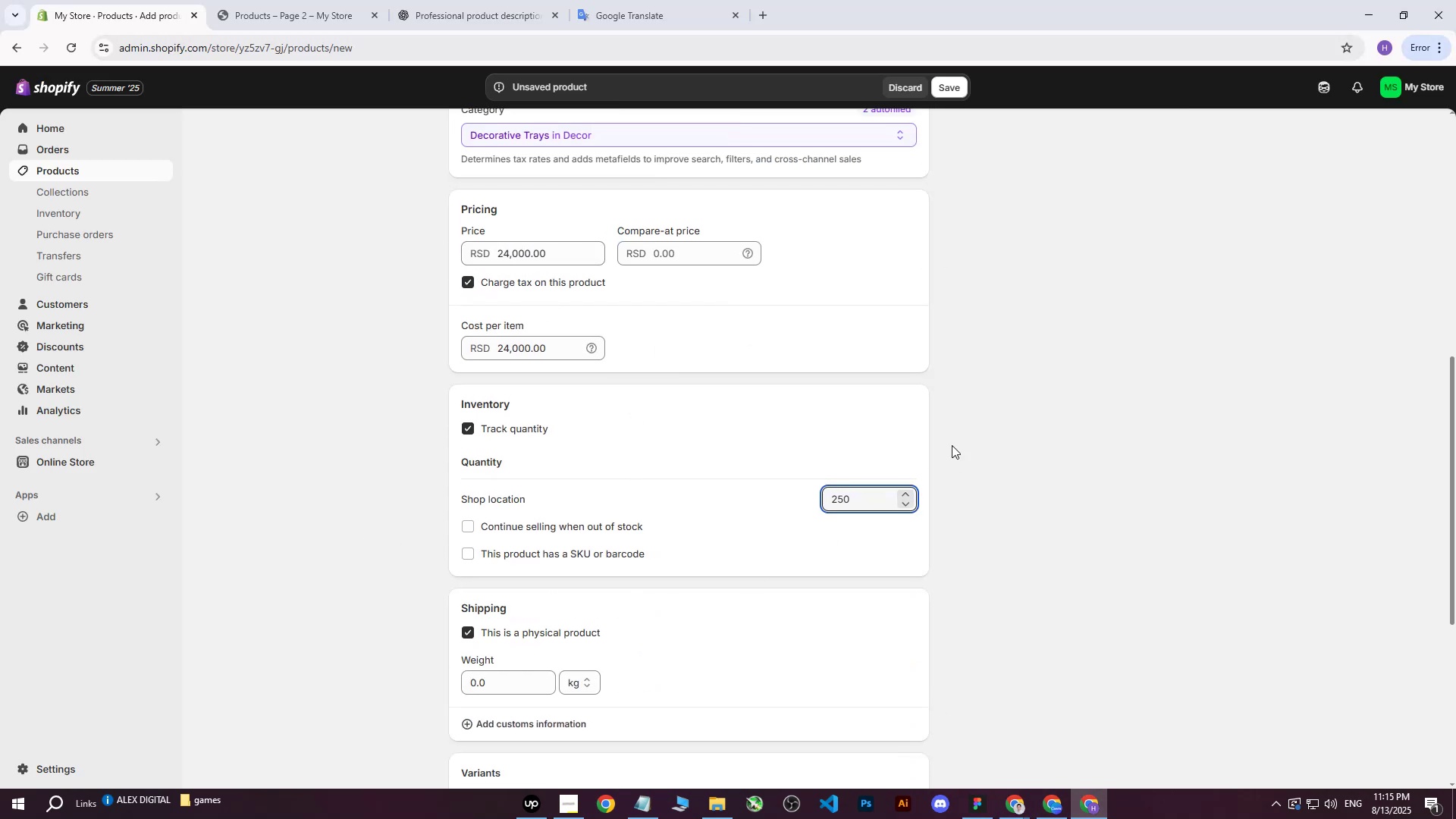 
left_click([940, 374])
 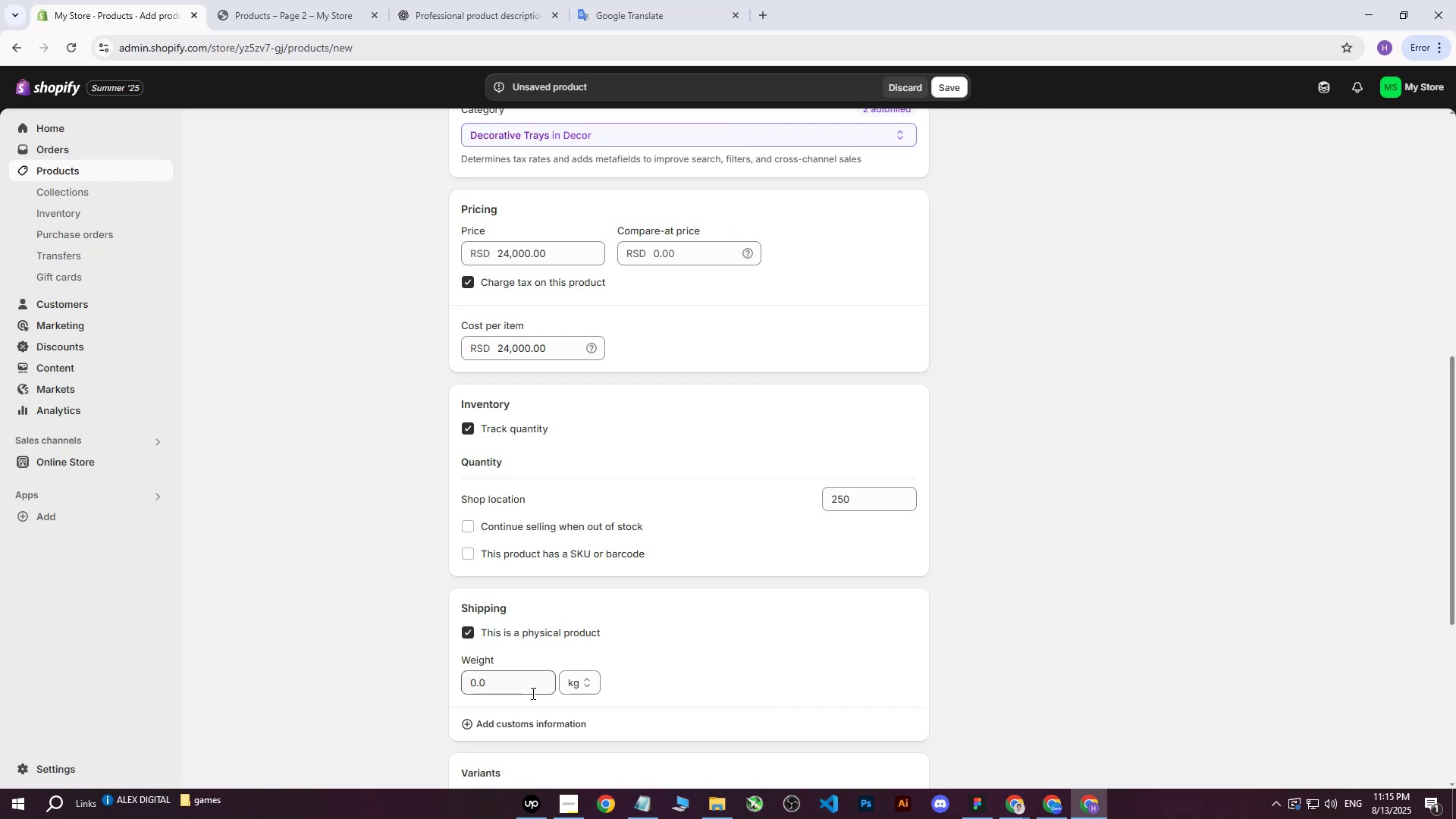 
left_click([521, 692])
 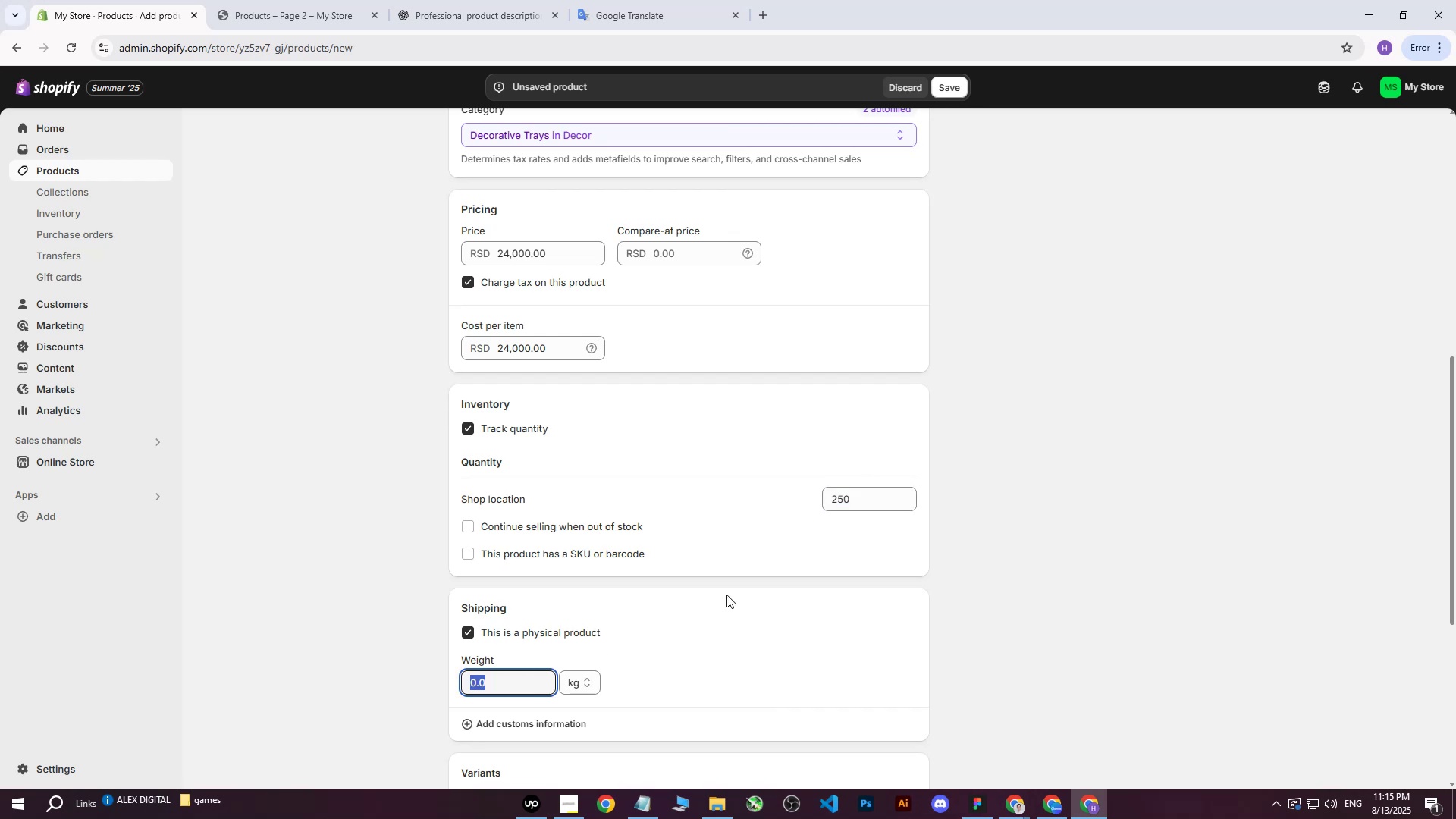 
scroll: coordinate [897, 555], scroll_direction: up, amount: 8.0
 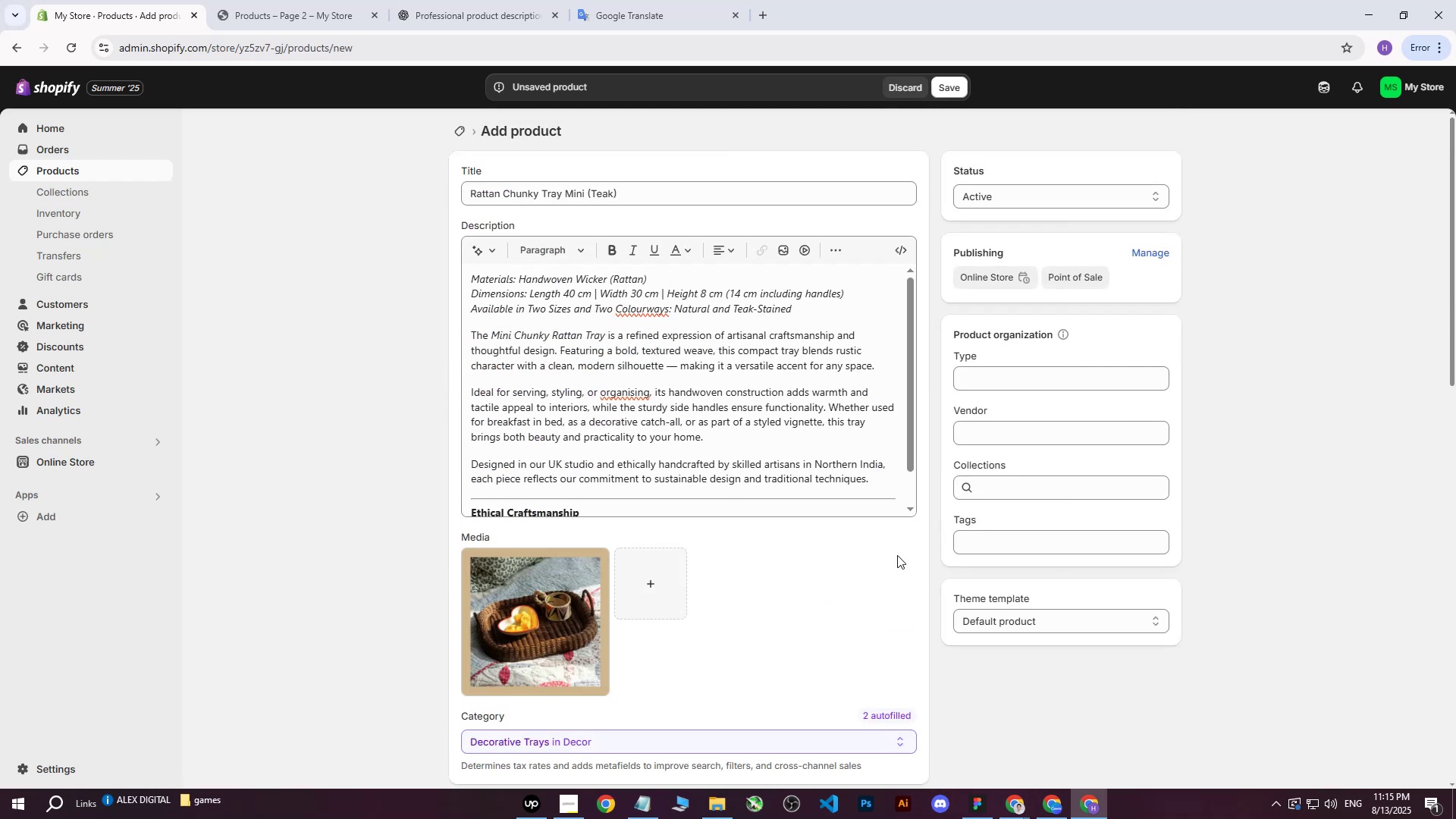 
scroll: coordinate [896, 559], scroll_direction: down, amount: 9.0
 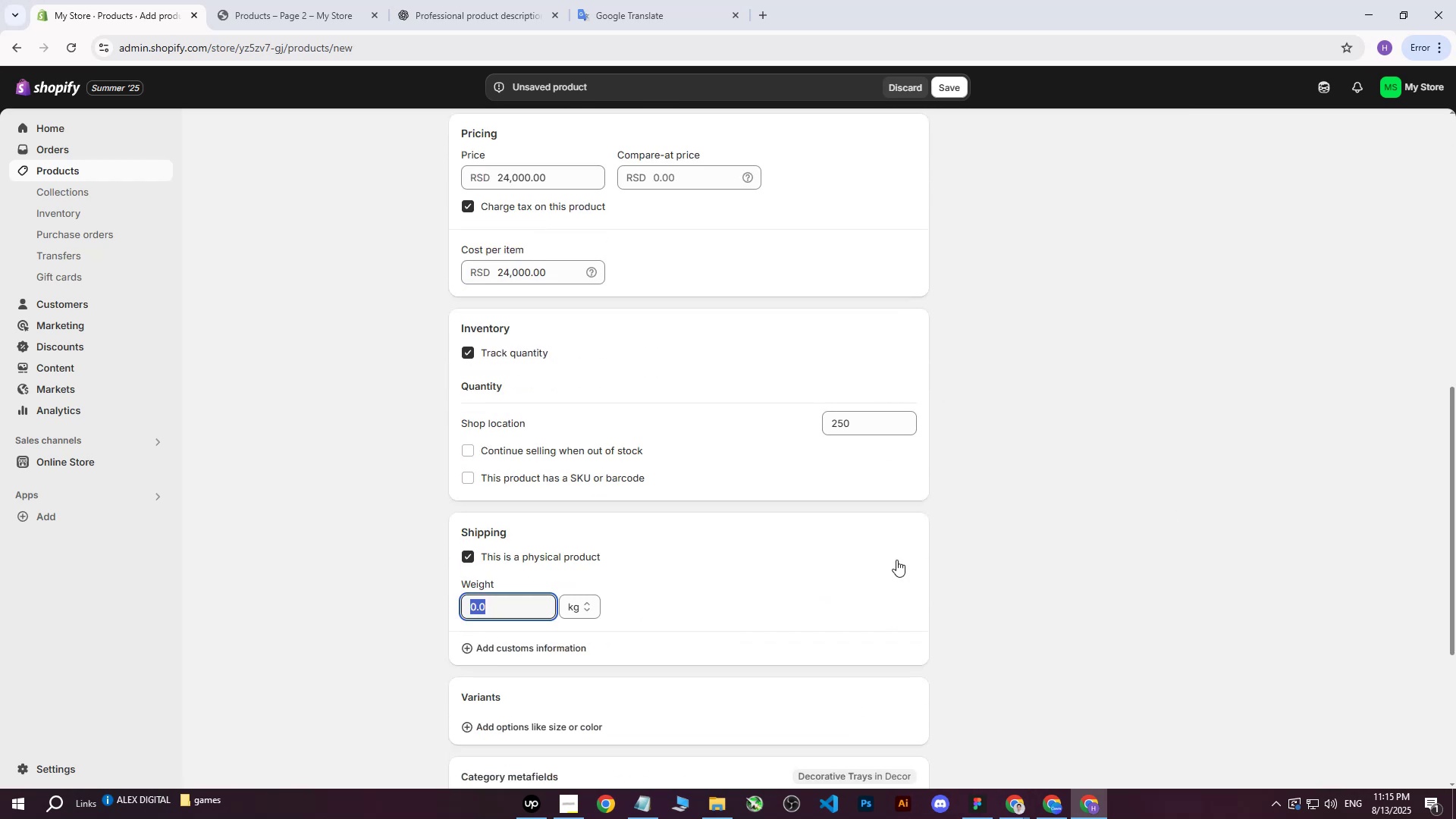 
key(4)
 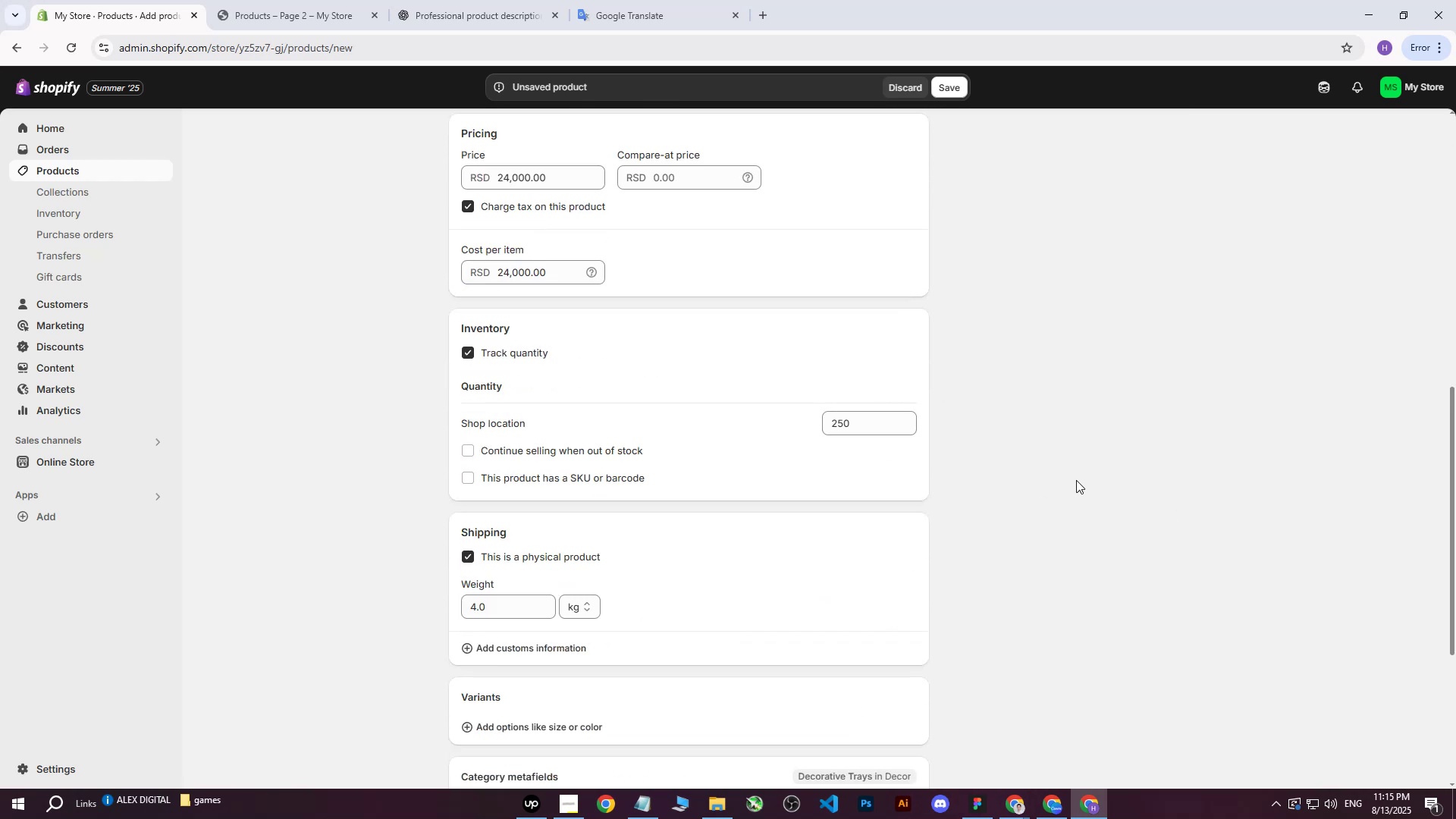 
left_click([1076, 480])
 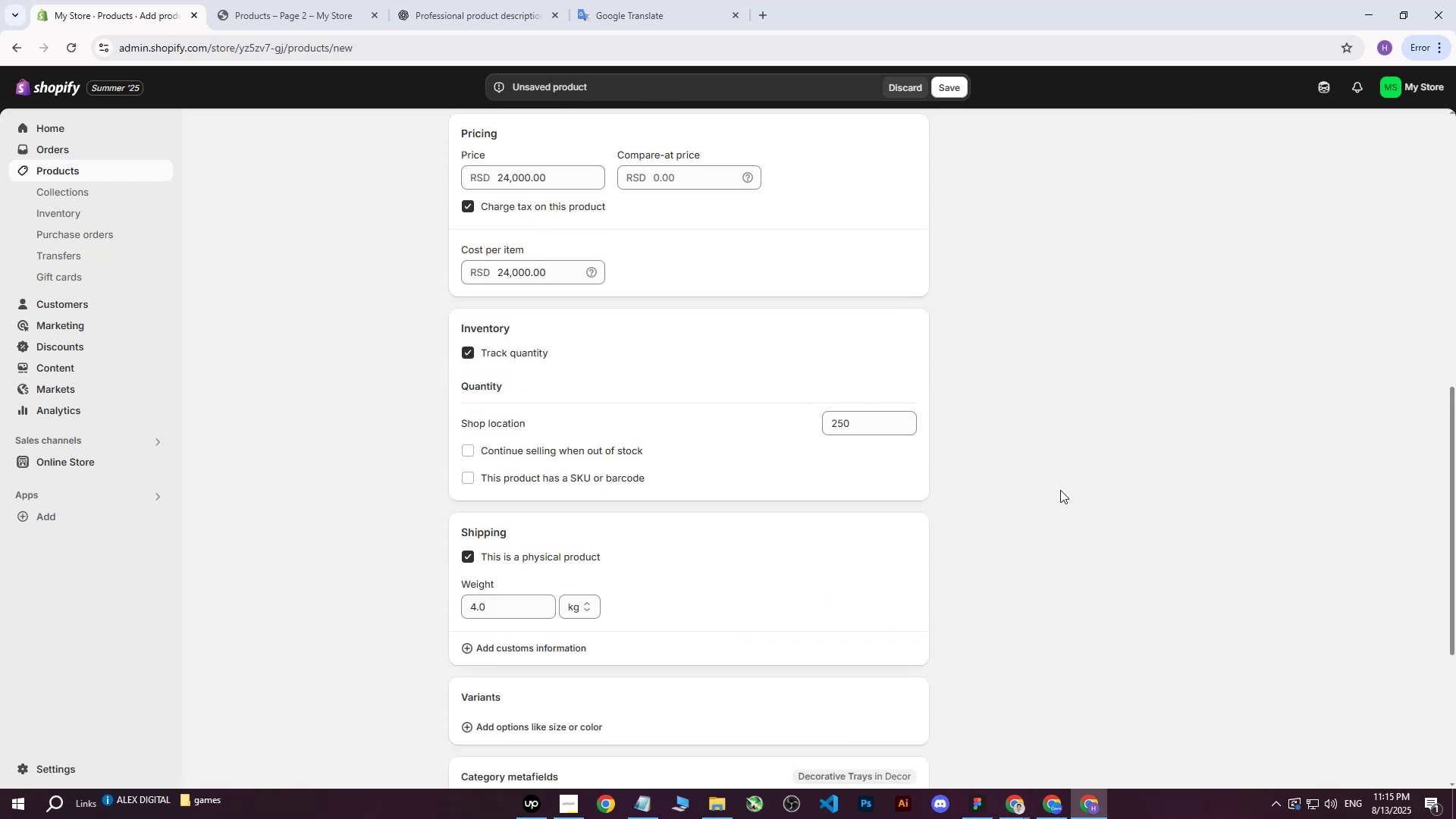 
scroll: coordinate [1035, 511], scroll_direction: down, amount: 6.0
 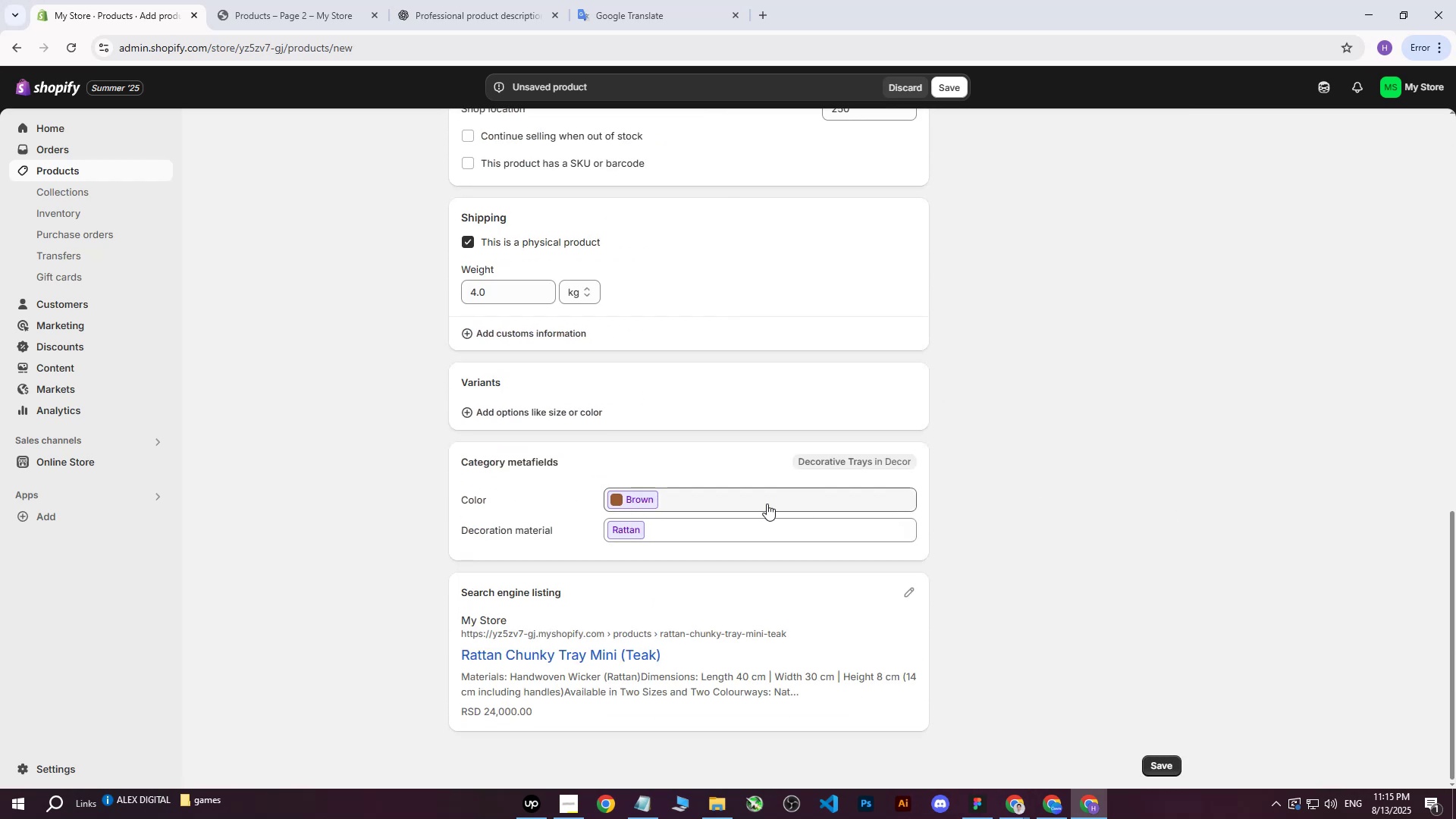 
left_click([736, 500])
 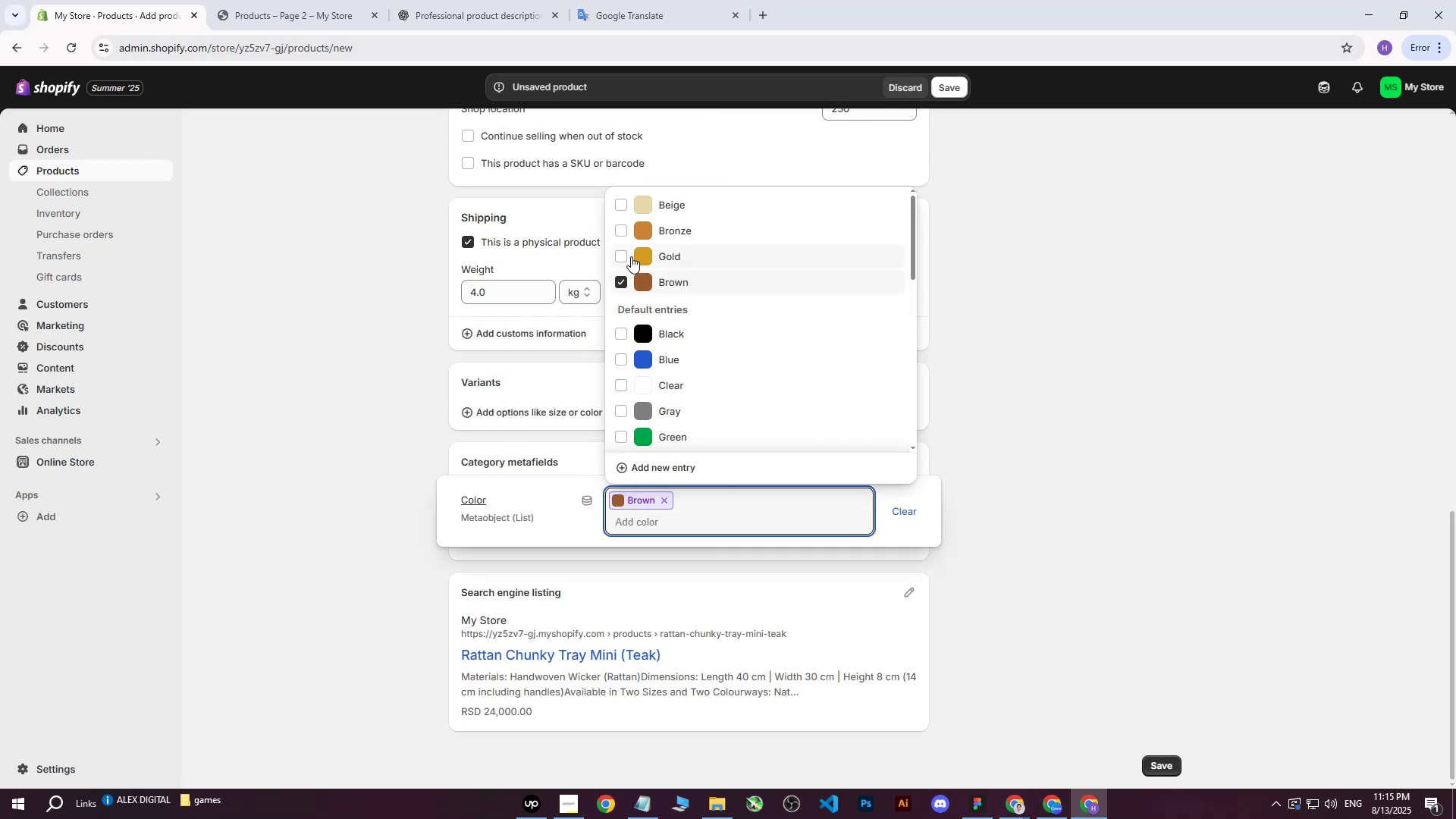 
double_click([621, 228])
 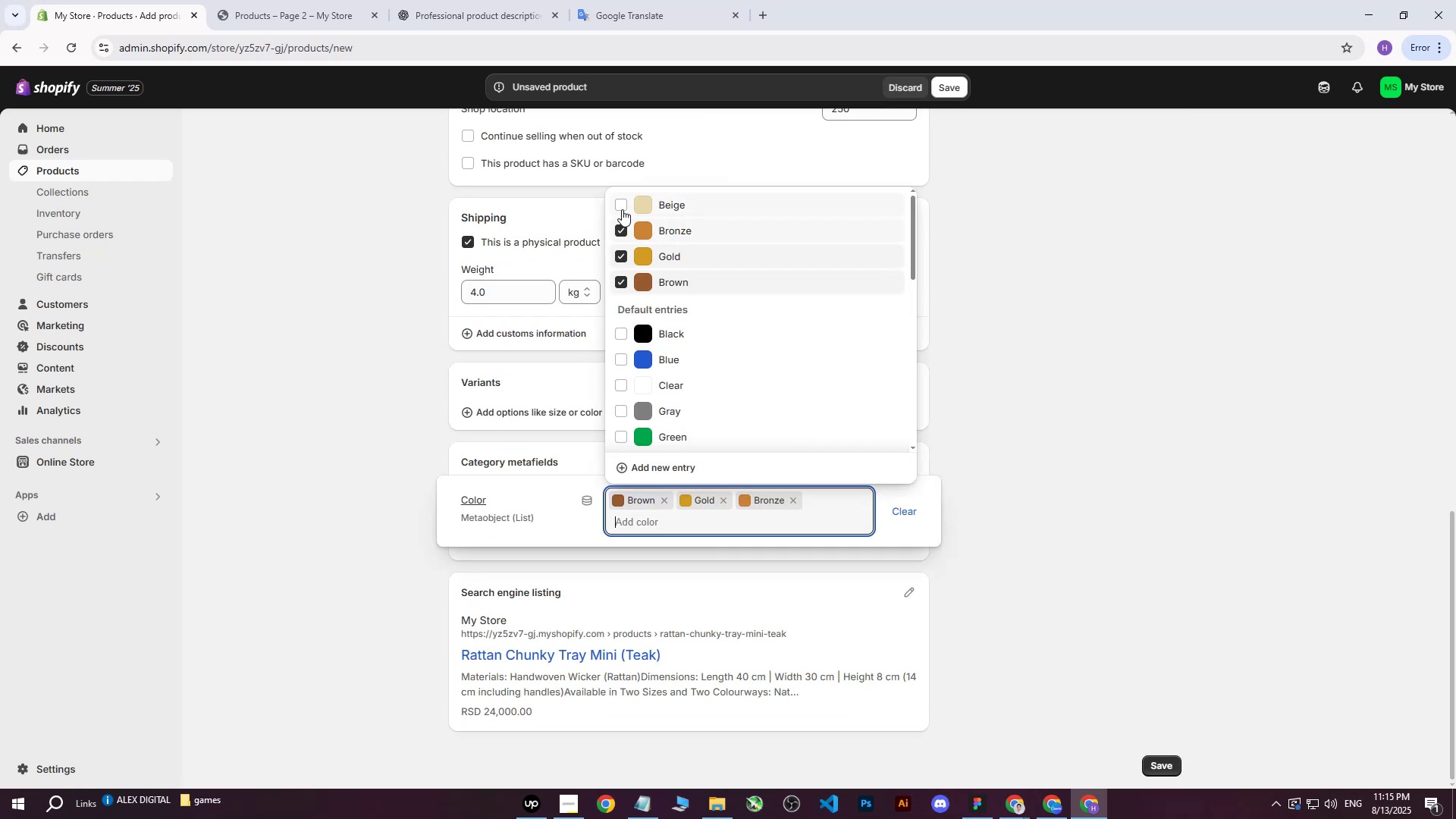 
triple_click([622, 209])
 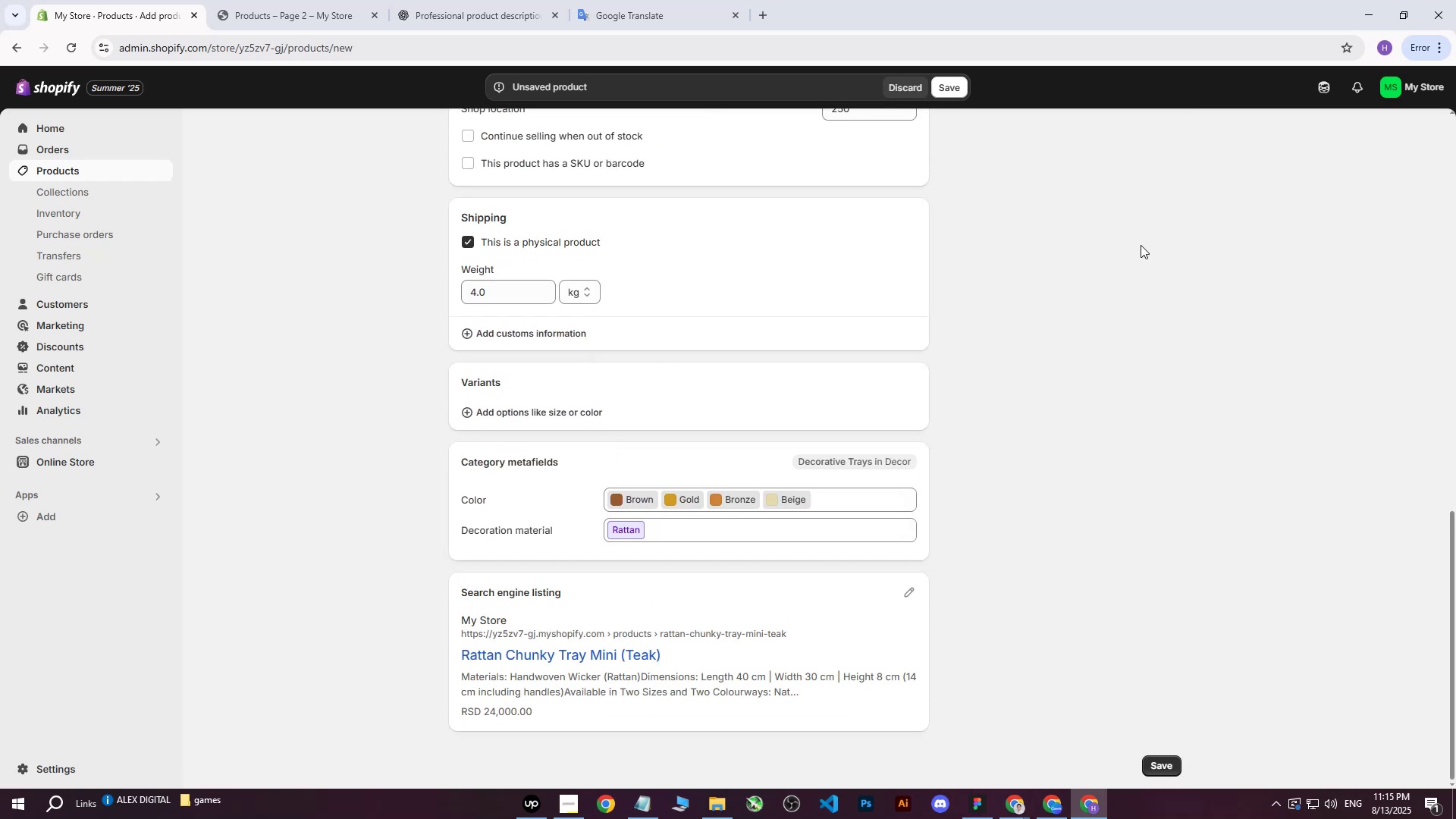 
scroll: coordinate [1037, 483], scroll_direction: up, amount: 14.0
 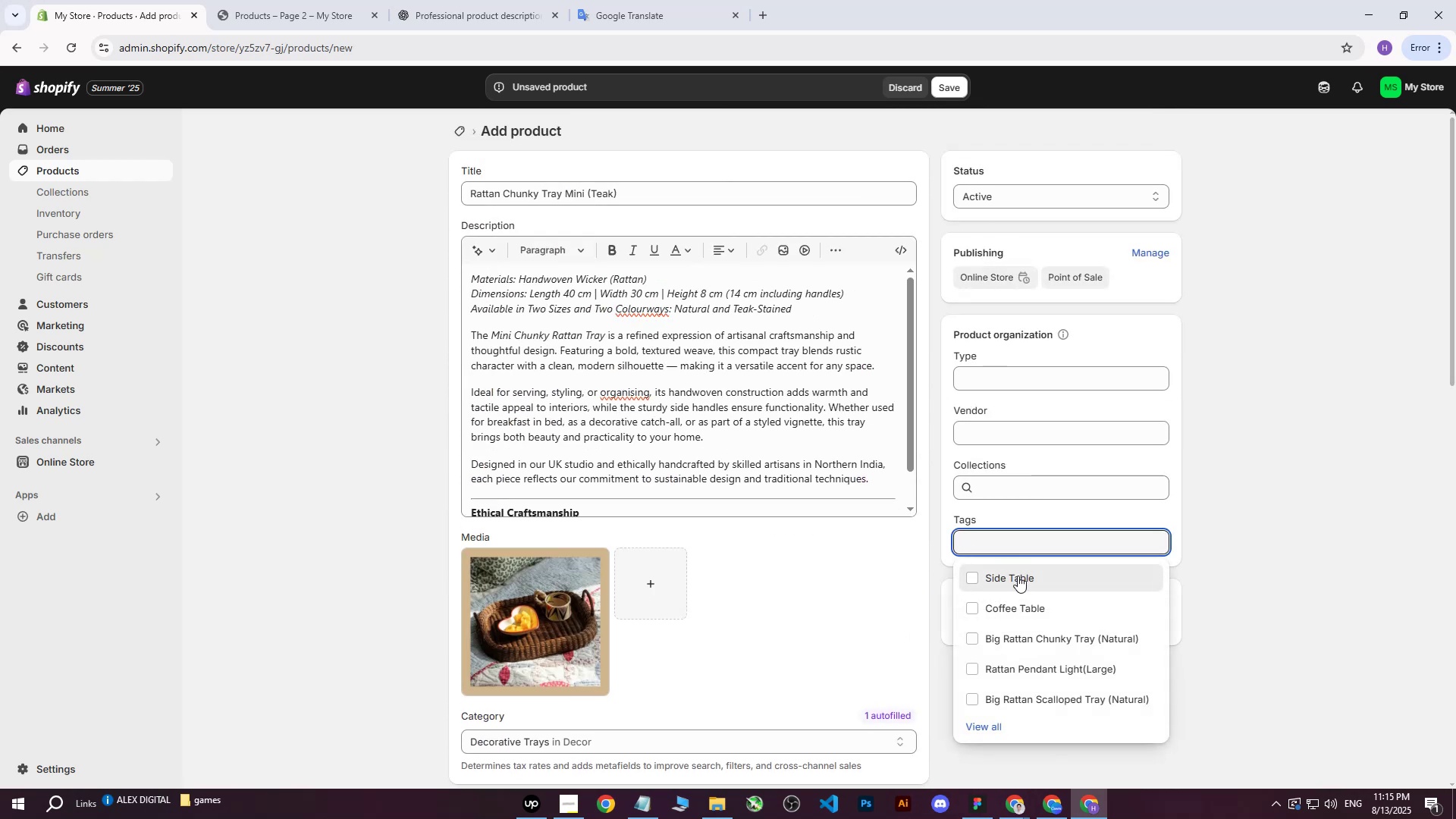 
left_click([1018, 576])
 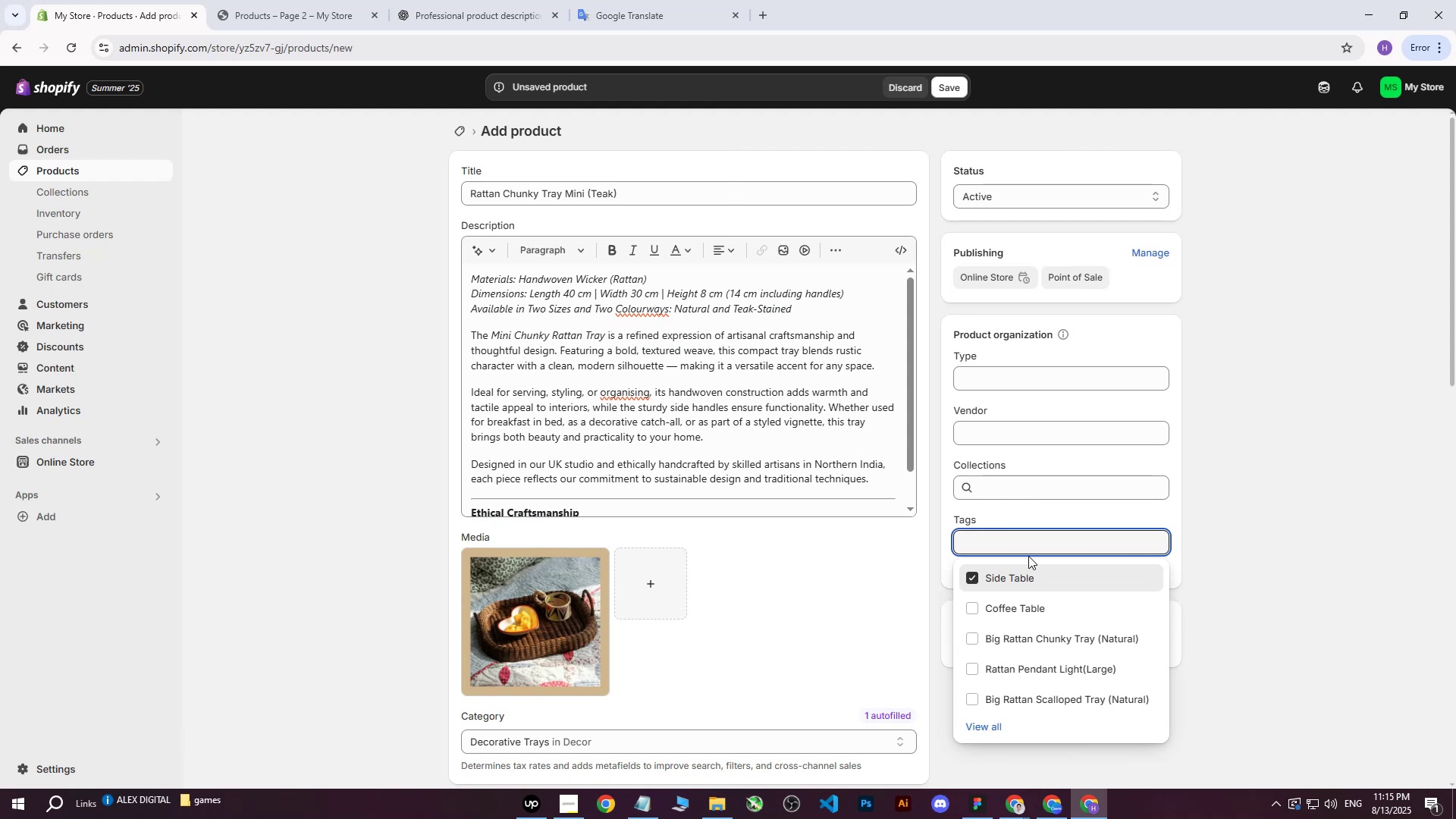 
left_click_drag(start_coordinate=[1014, 568], to_coordinate=[1012, 573])
 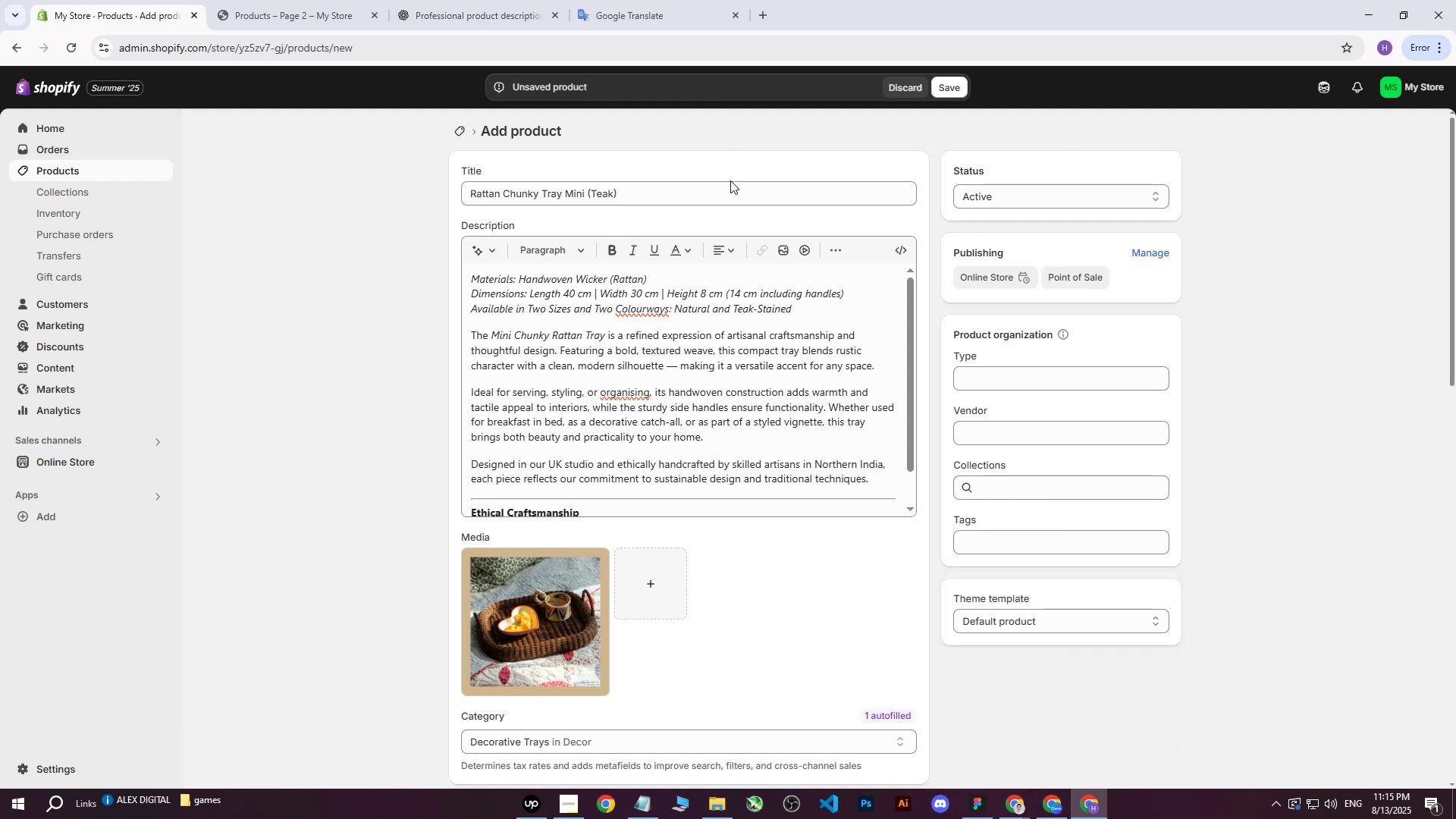 
left_click_drag(start_coordinate=[710, 192], to_coordinate=[280, 160])
 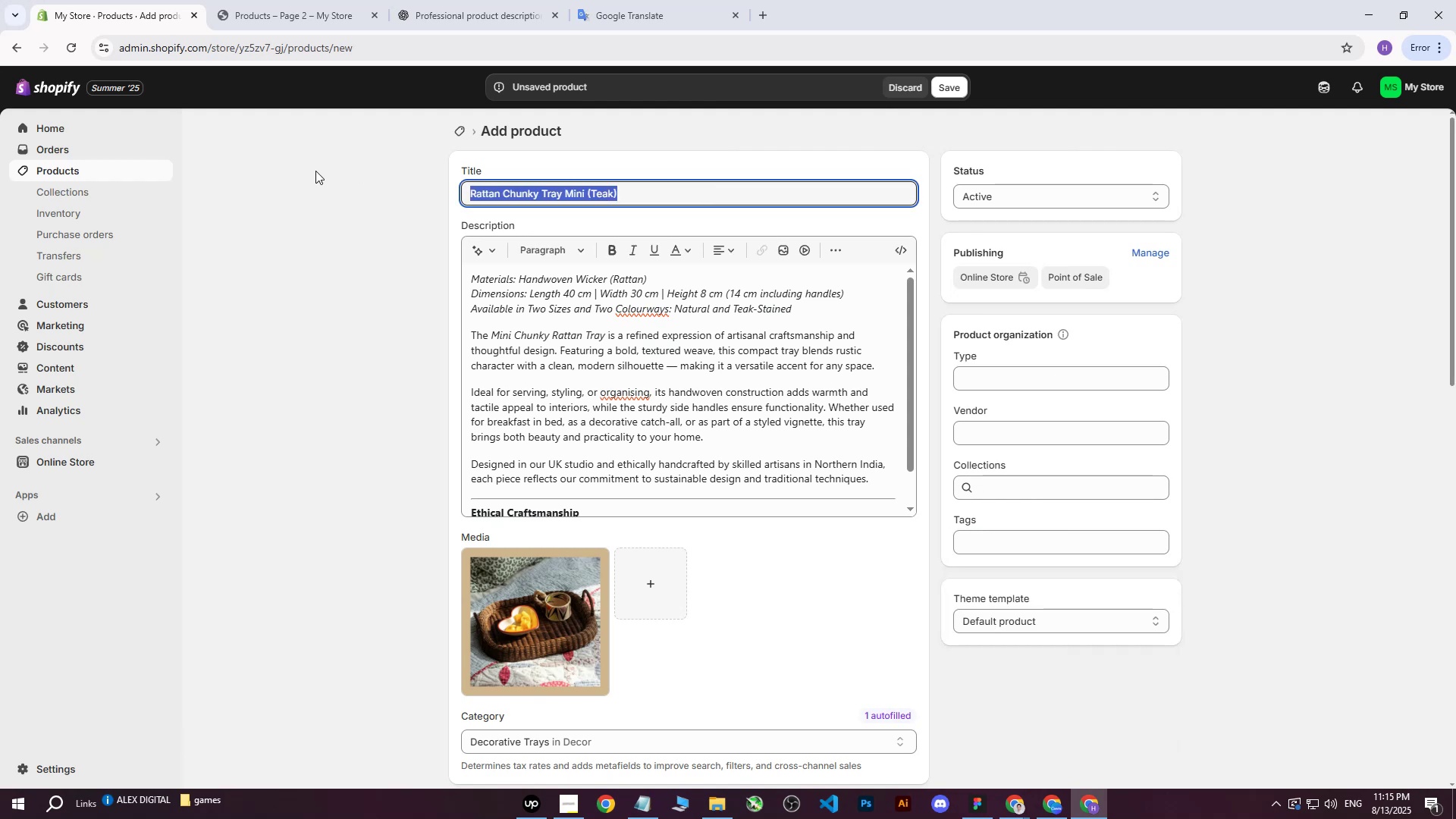 
key(Control+ControlLeft)
 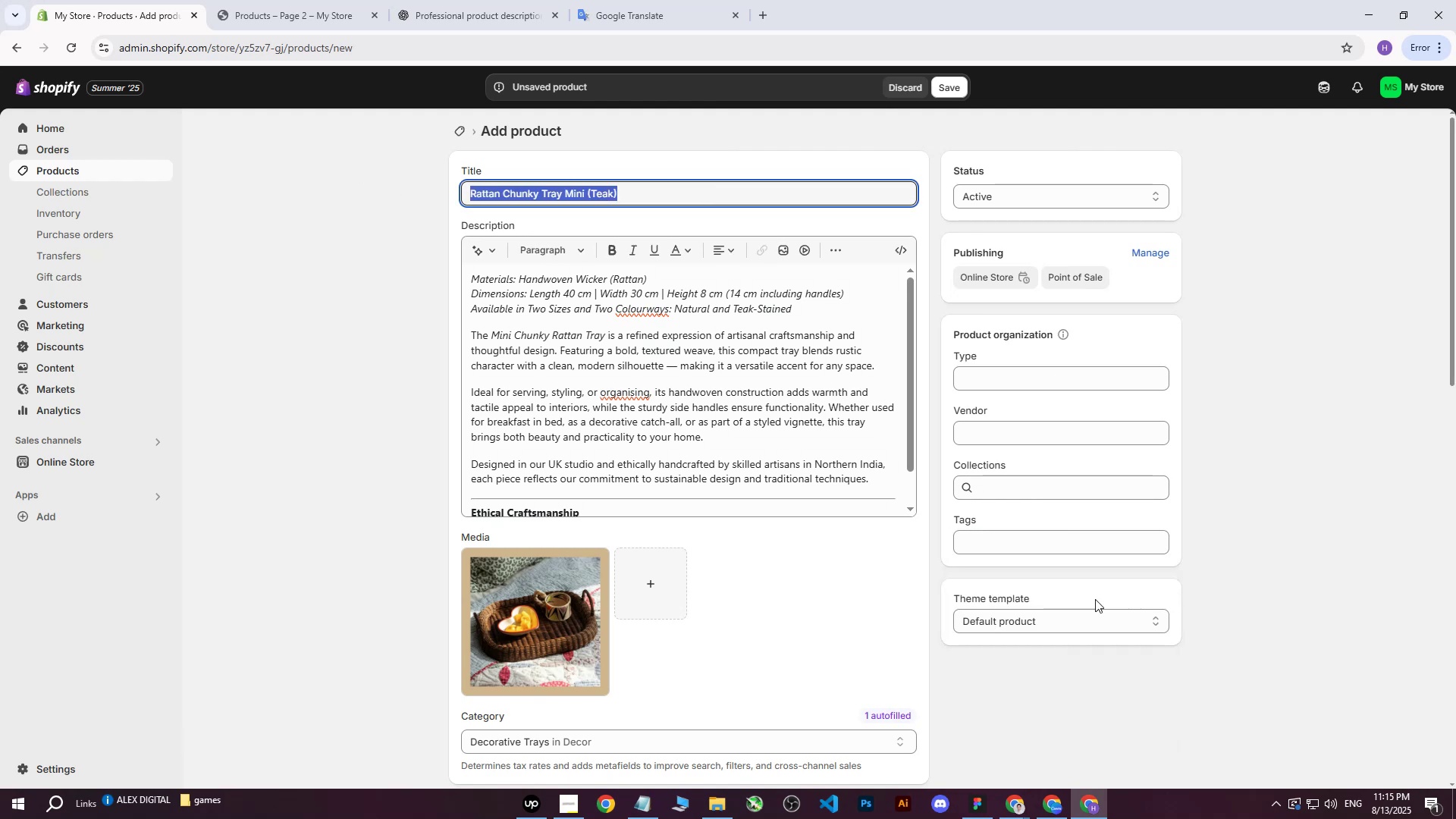 
key(Control+C)
 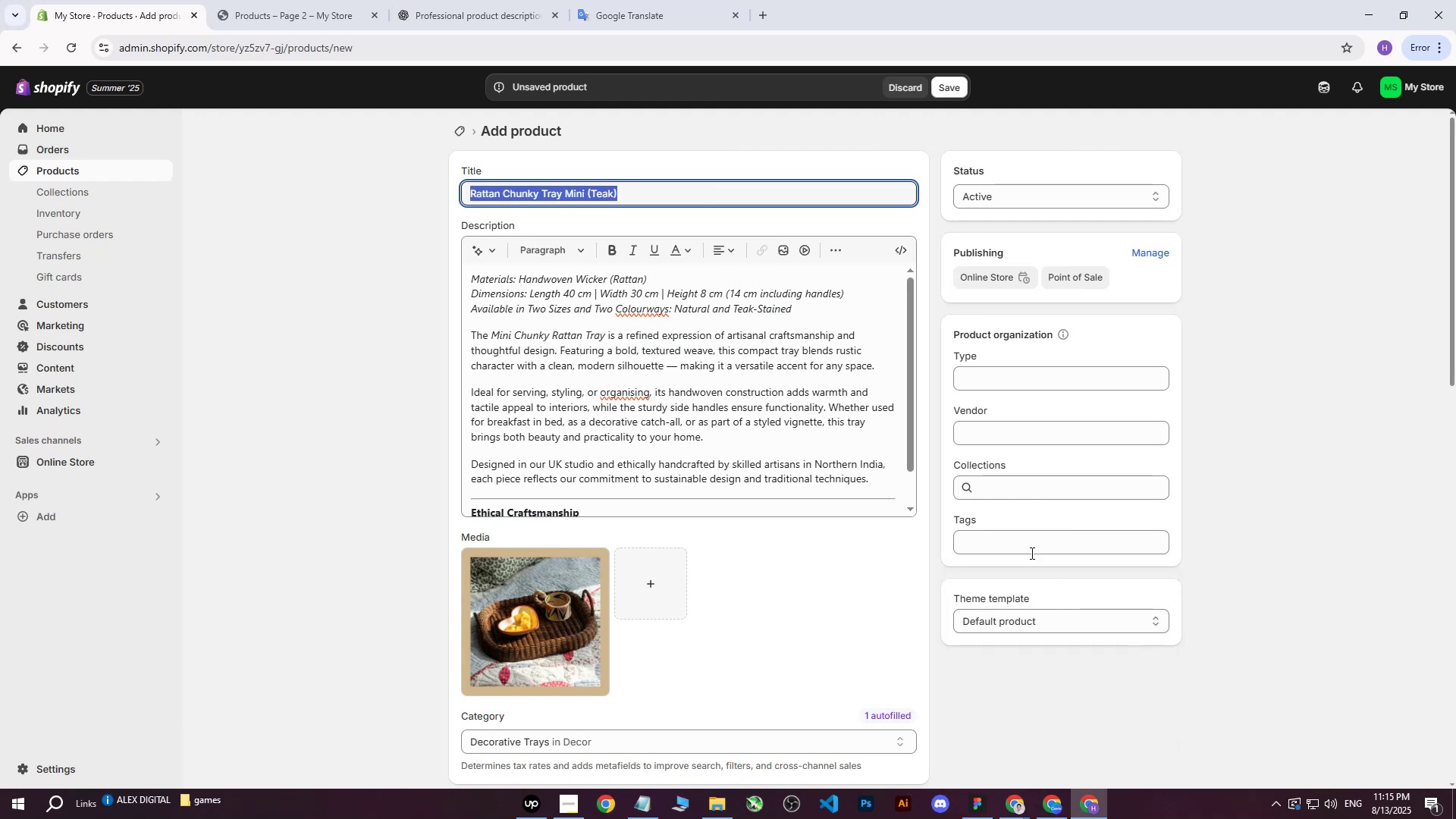 
left_click([1022, 543])
 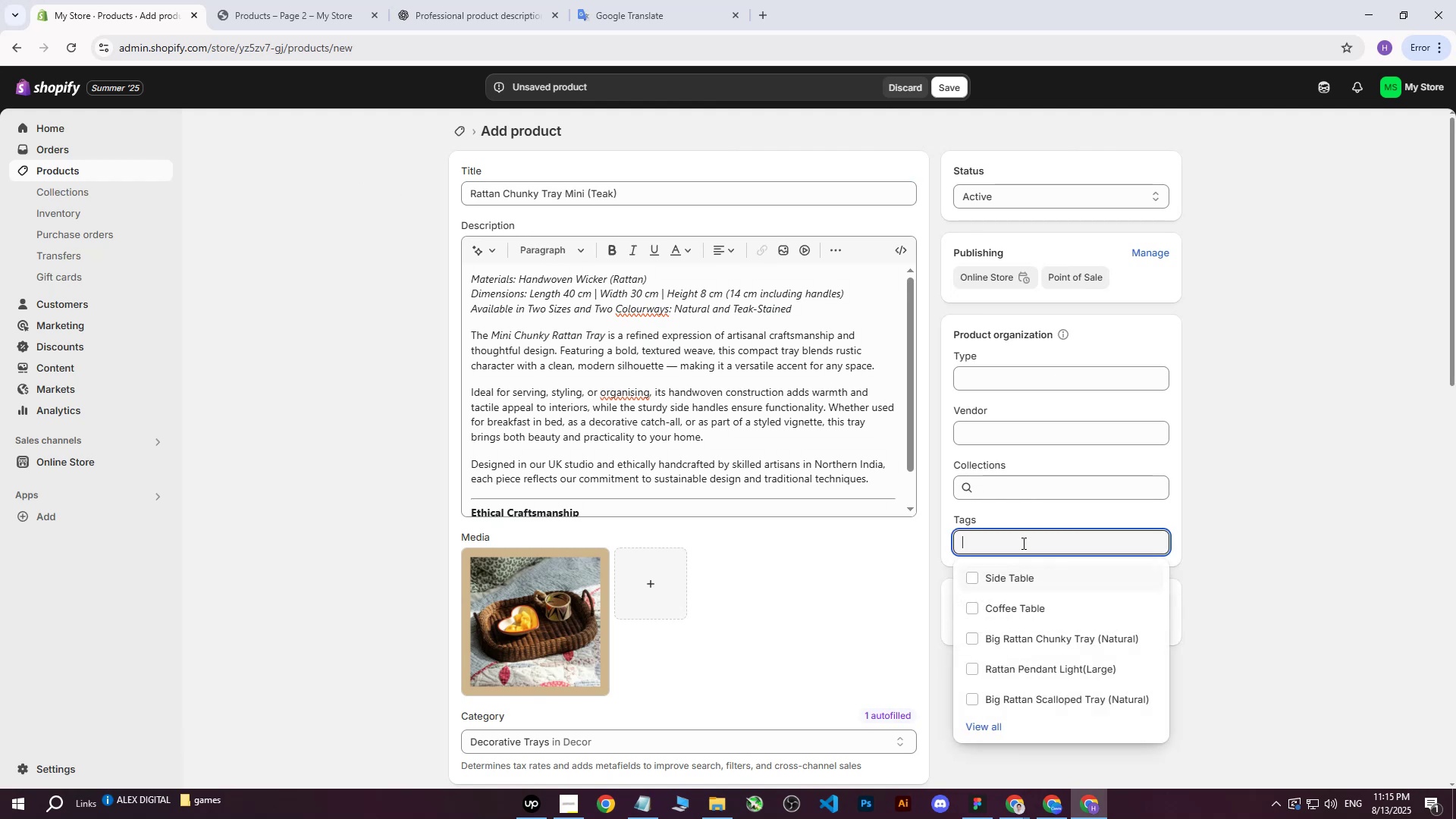 
key(Control+ControlLeft)
 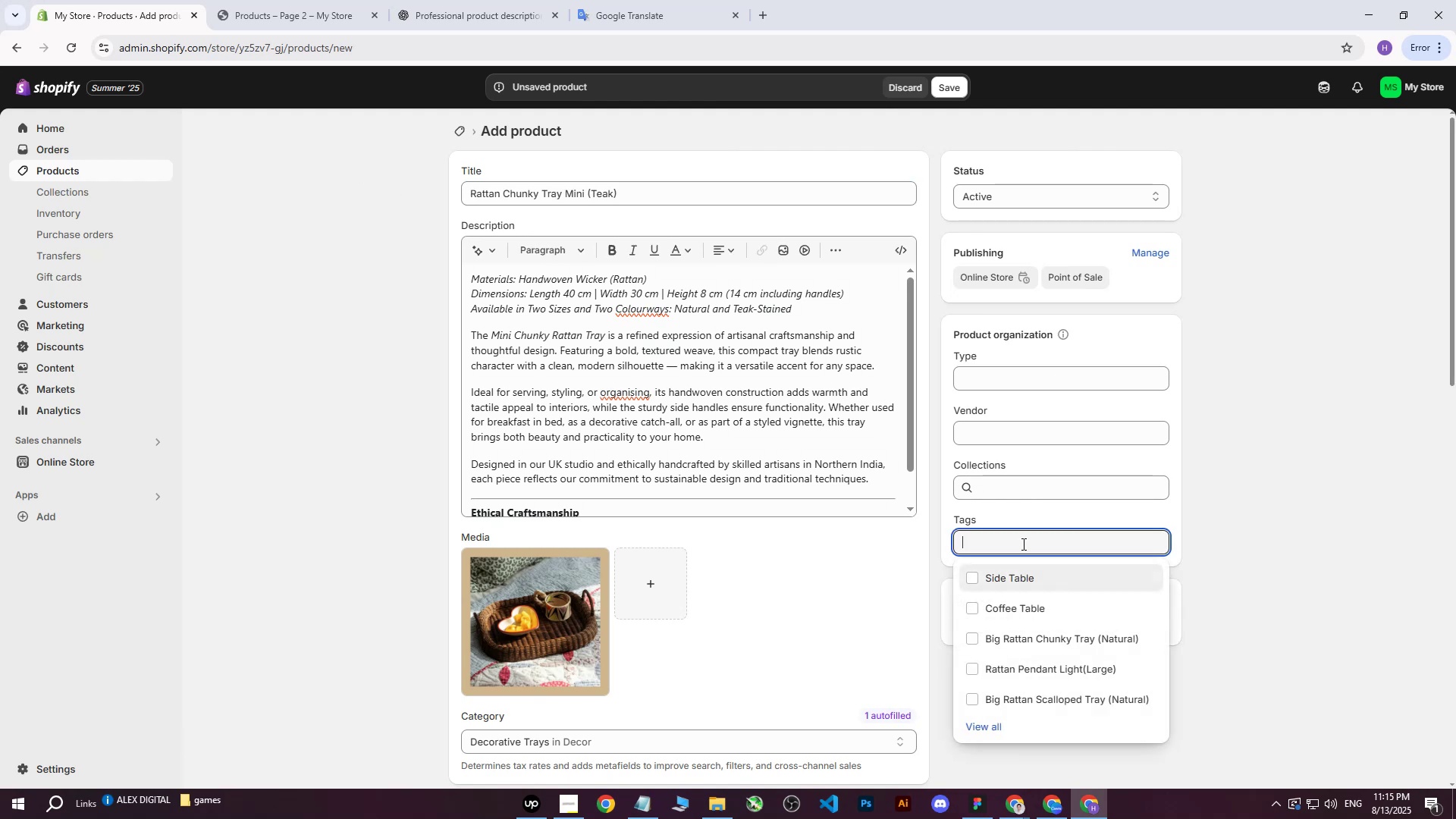 
key(Control+V)
 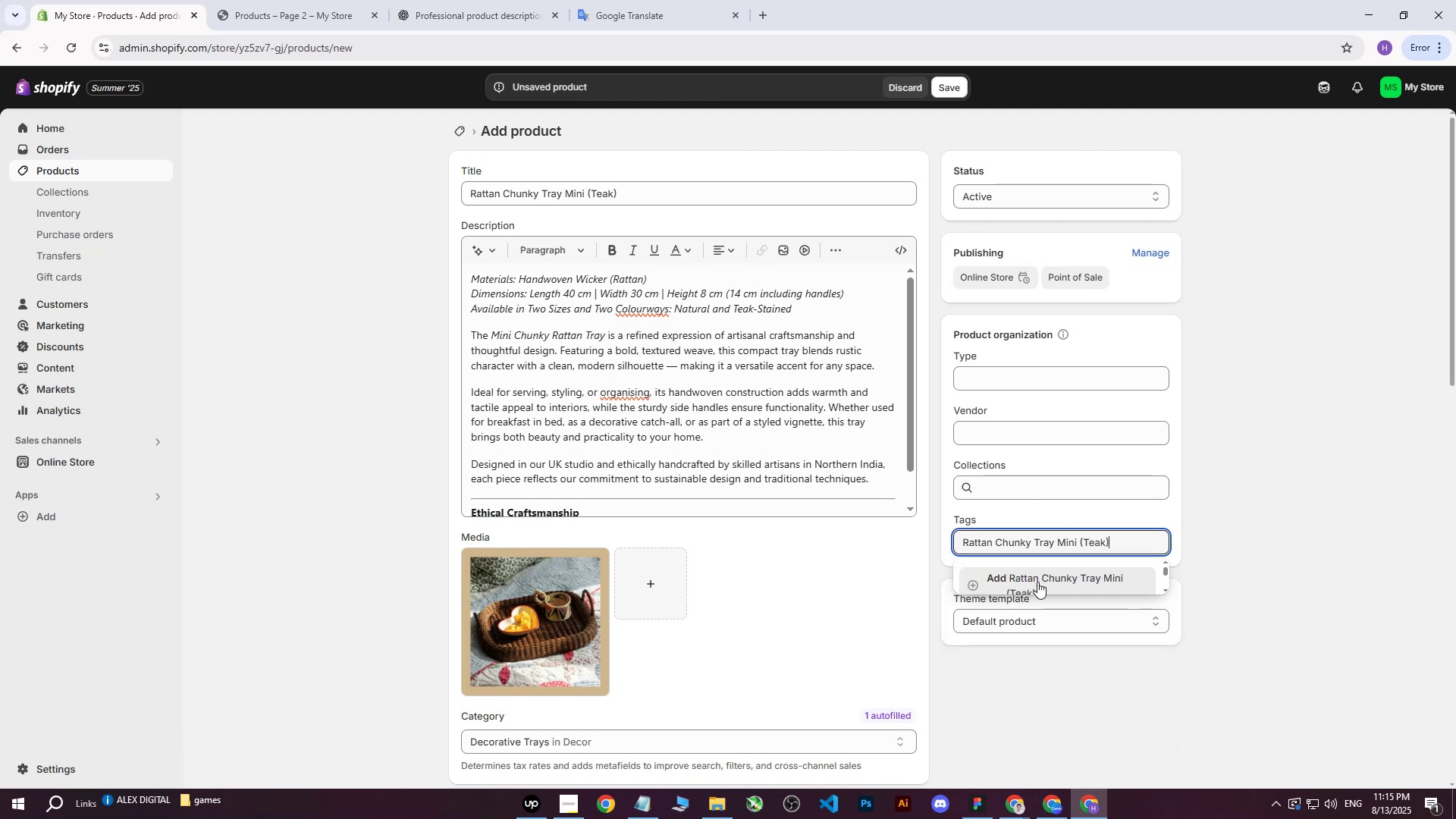 
left_click([1037, 582])
 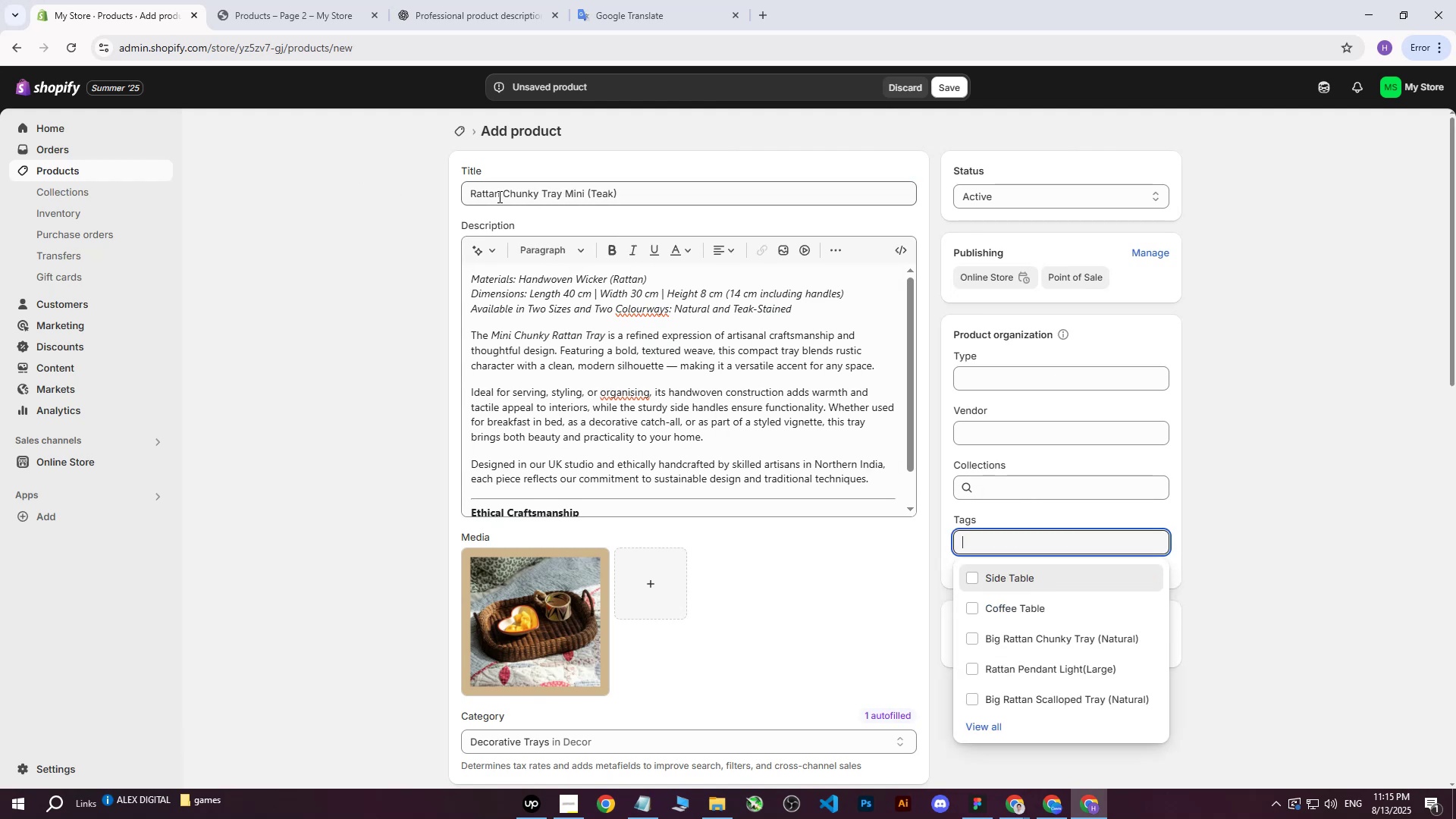 
left_click_drag(start_coordinate=[504, 194], to_coordinate=[560, 199])
 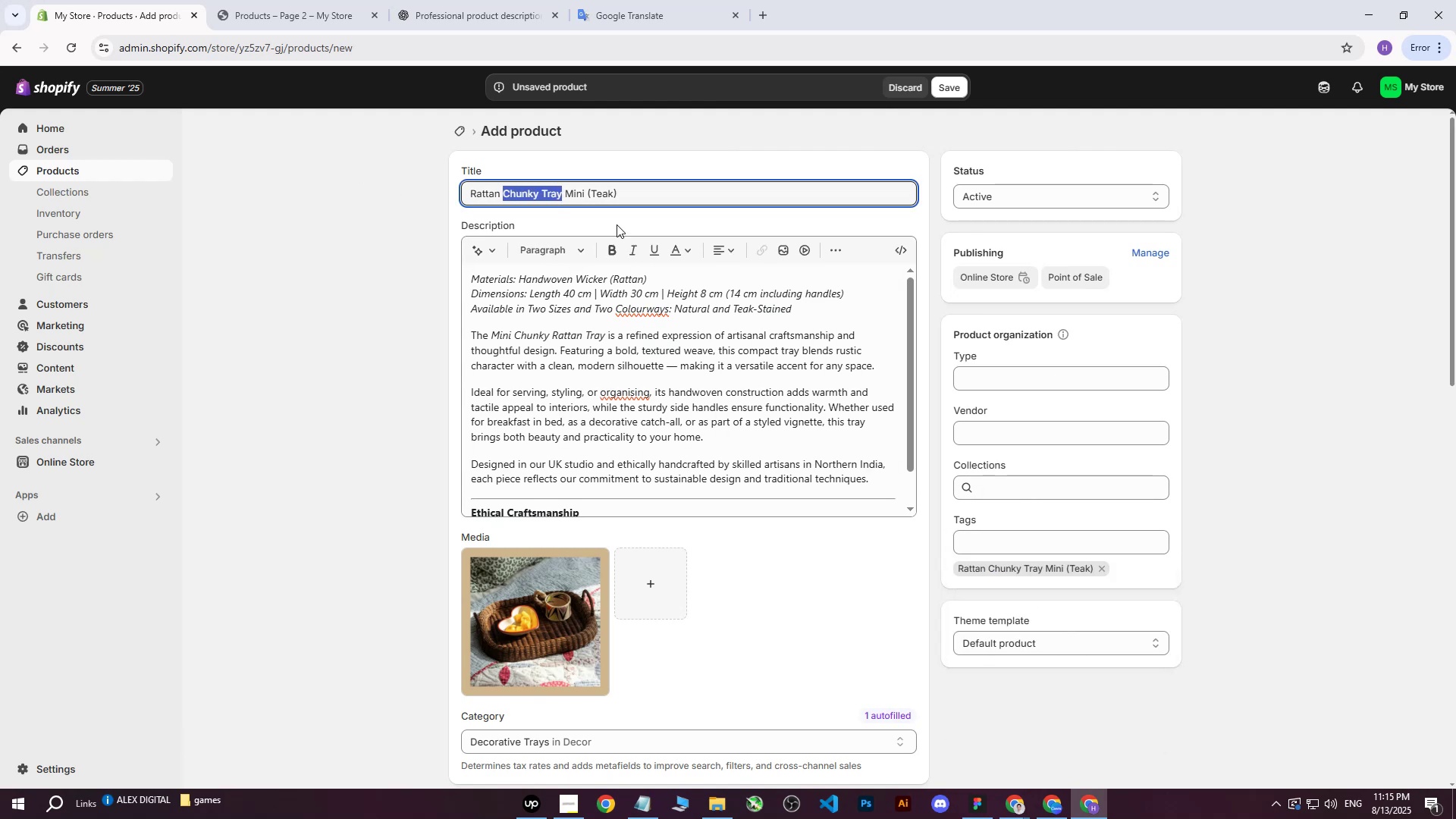 
key(Control+ControlLeft)
 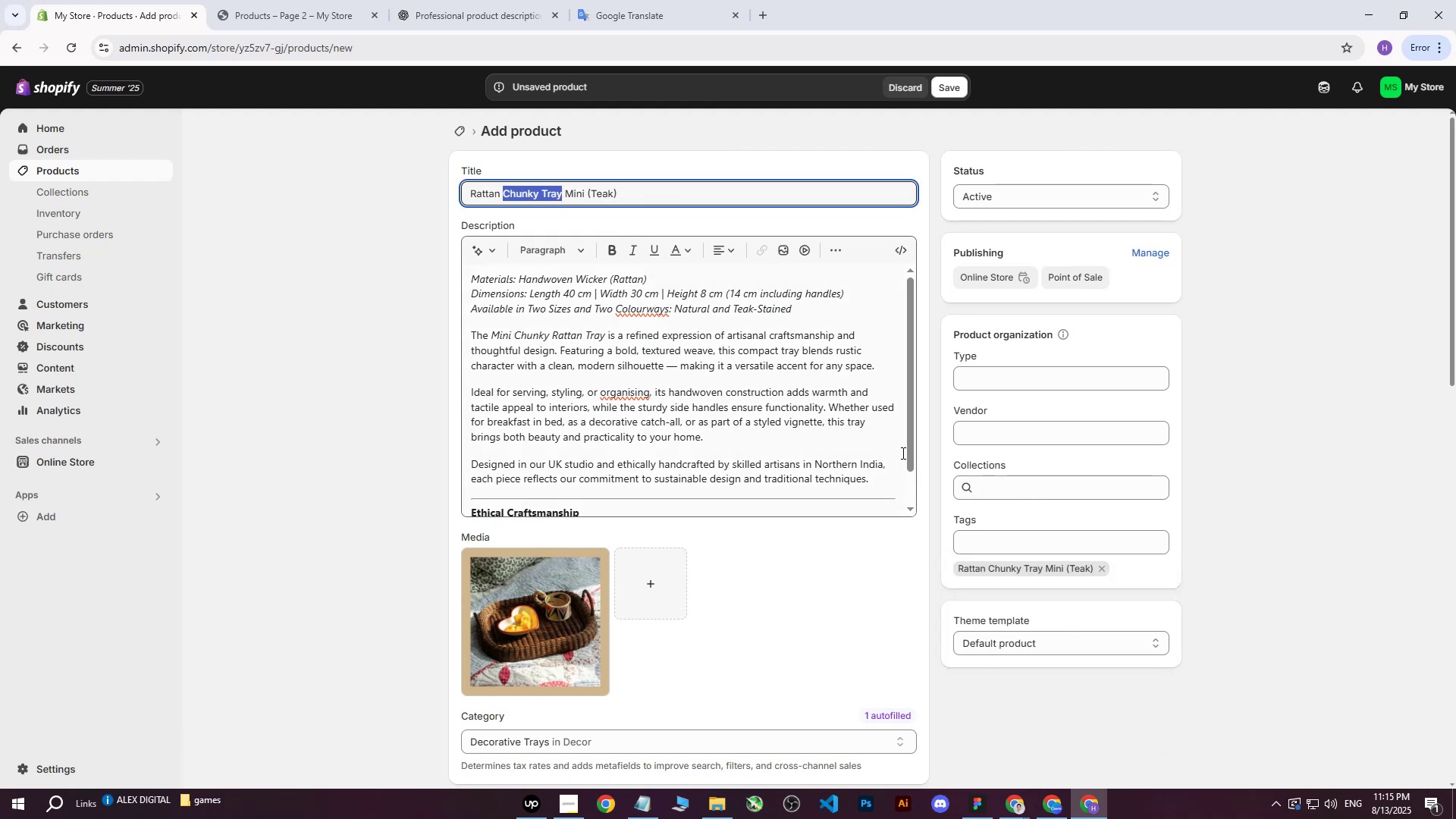 
key(Control+C)
 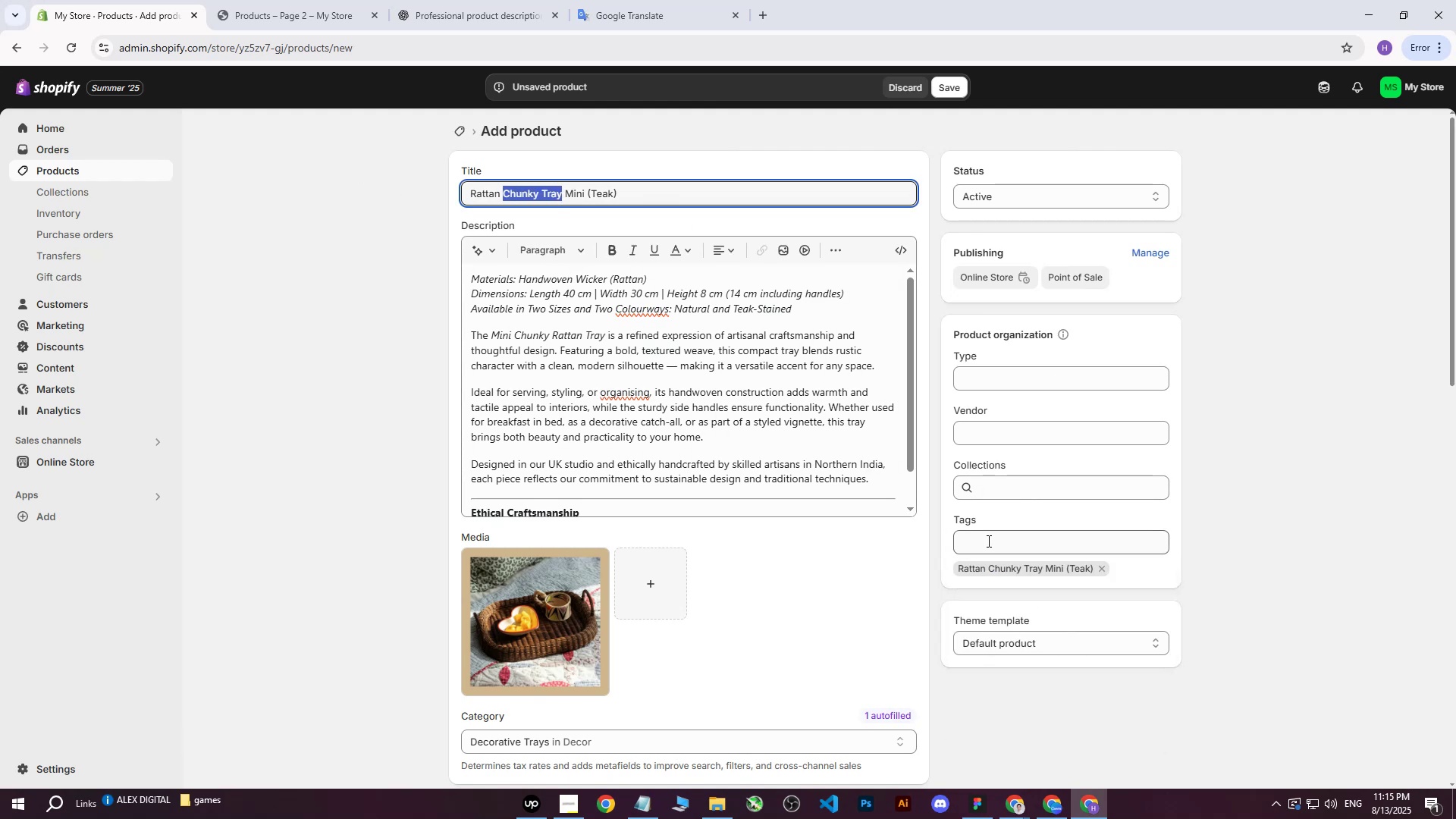 
left_click([987, 541])
 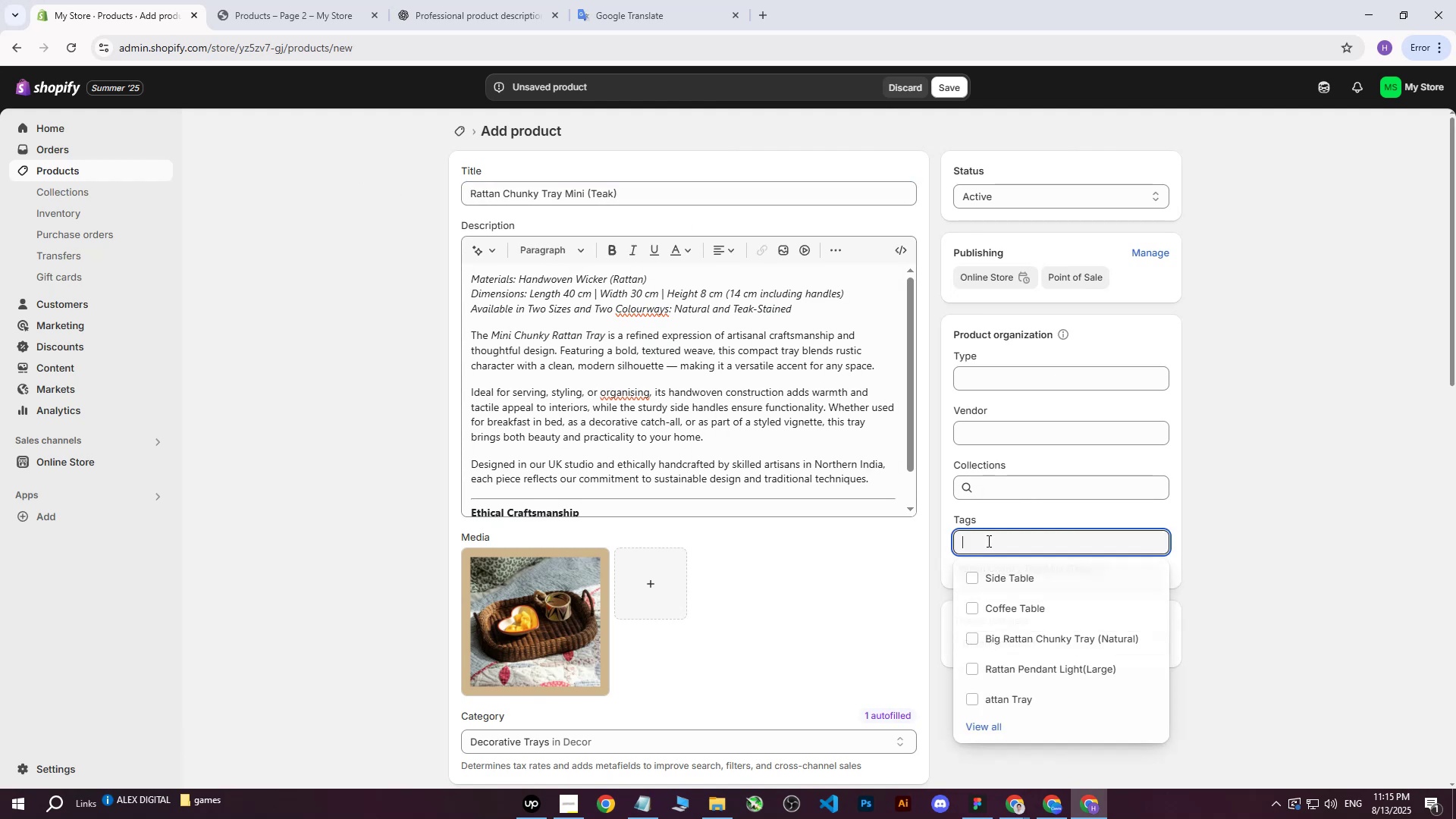 
key(Control+ControlLeft)
 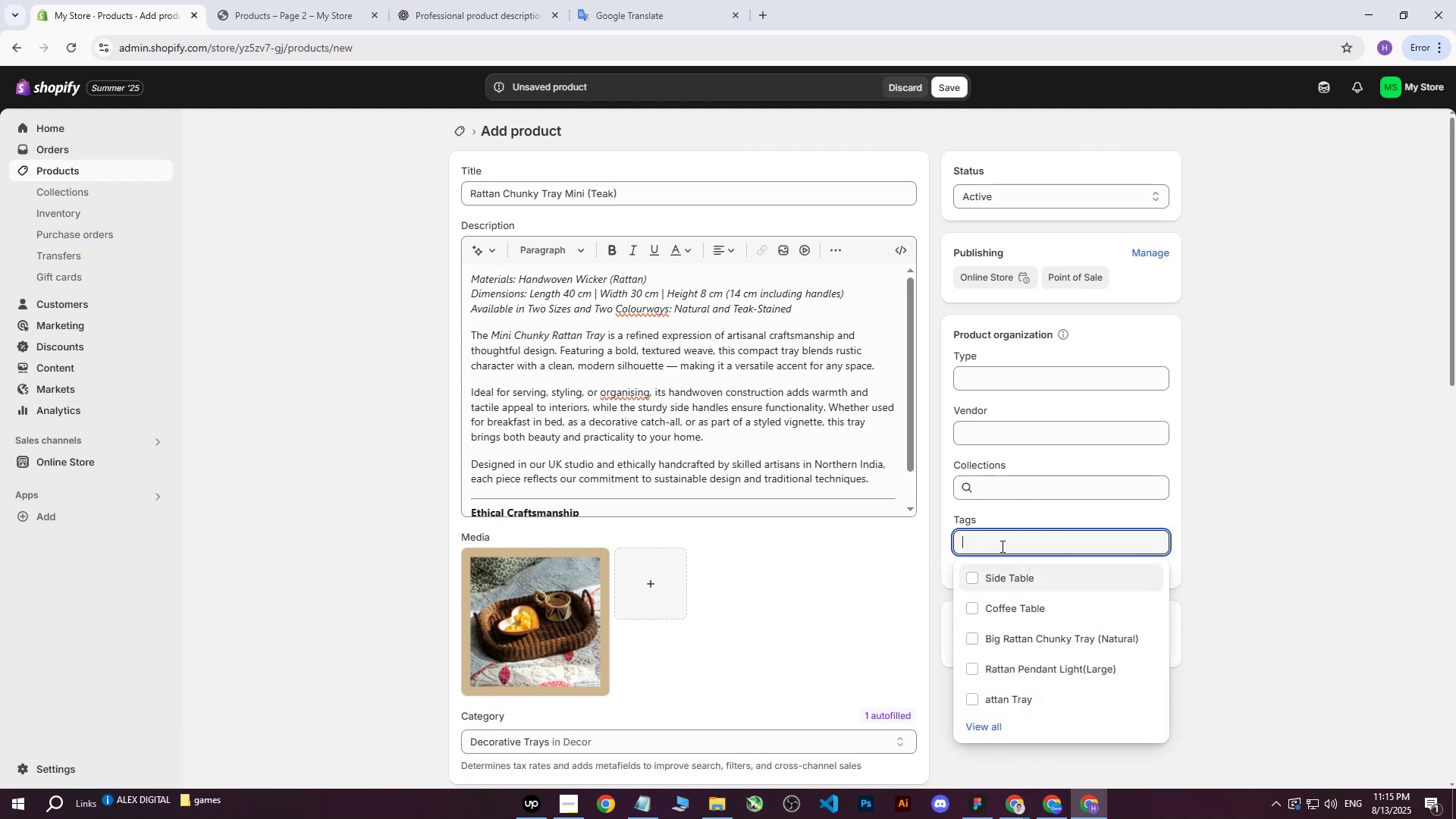 
key(Control+V)
 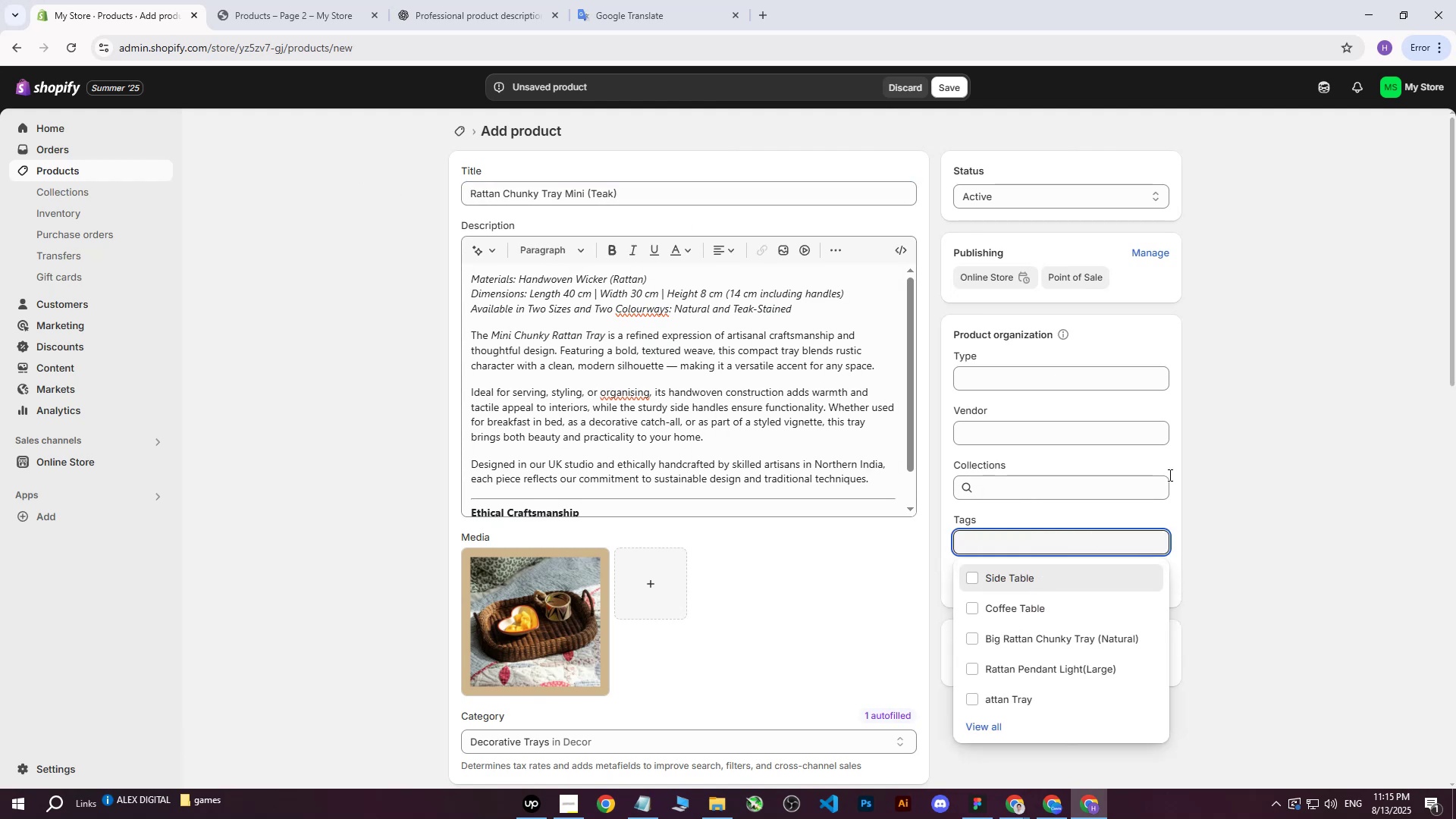 
double_click([1304, 353])
 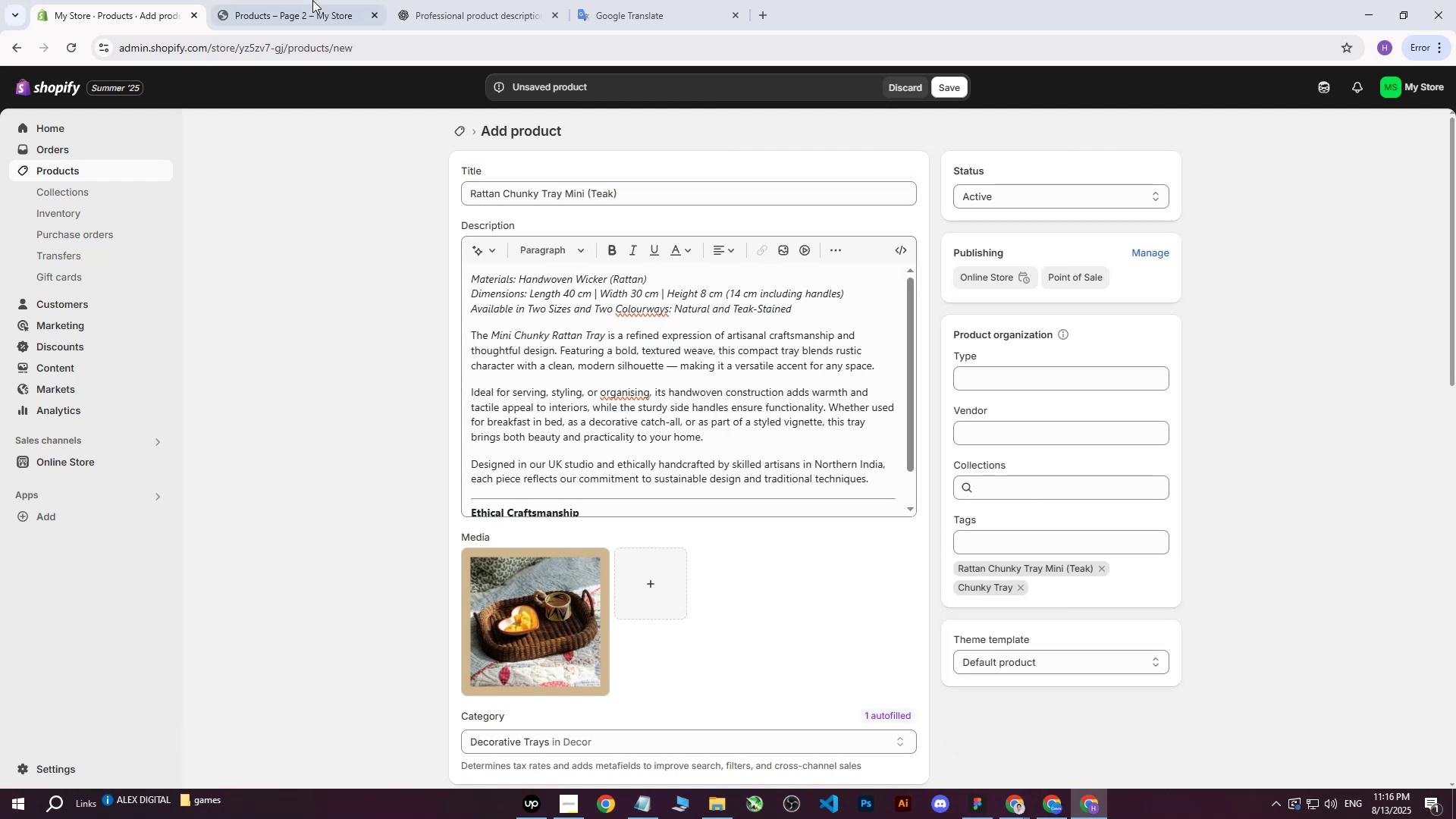 
left_click([311, 0])
 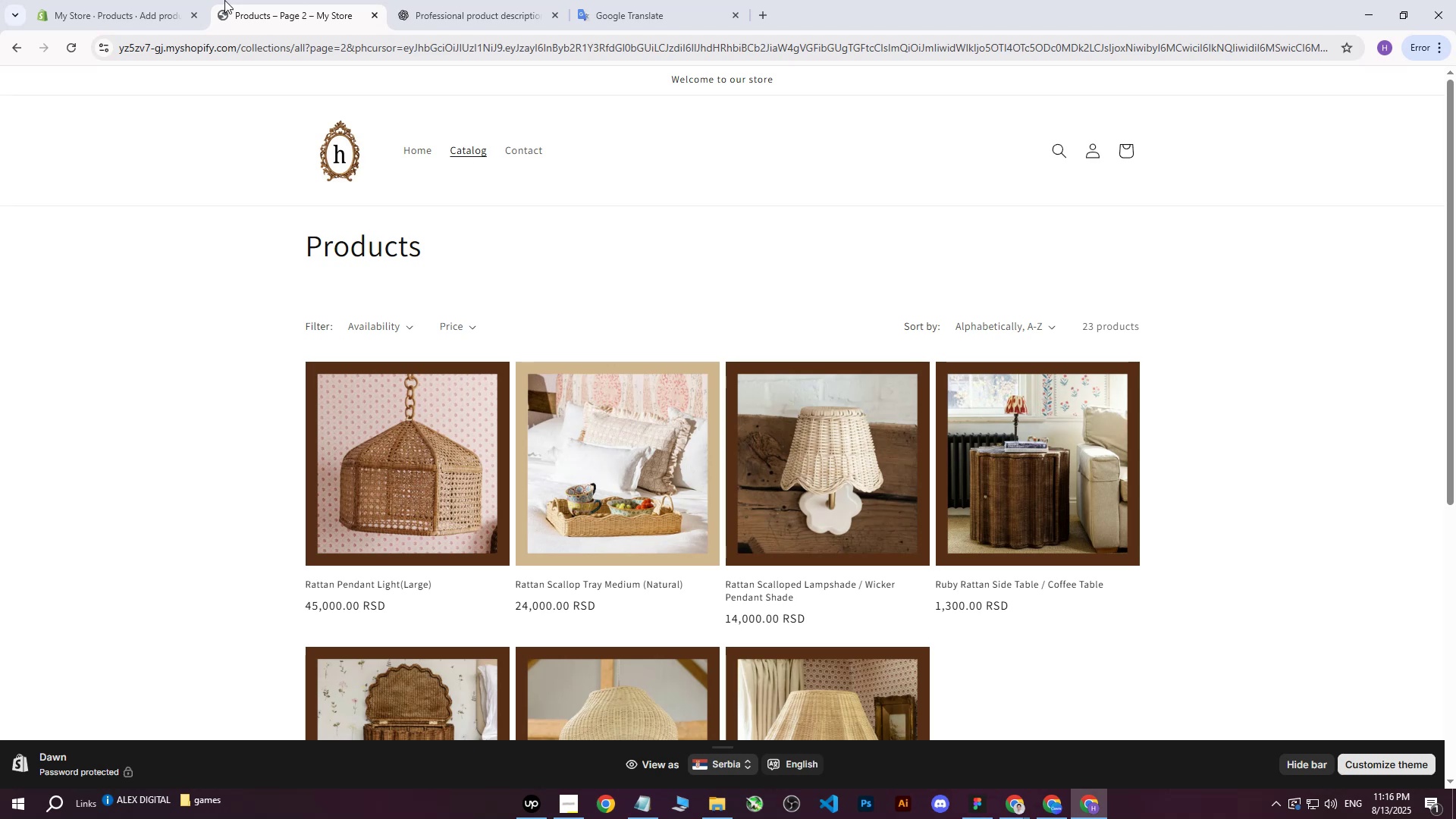 
left_click([111, 0])
 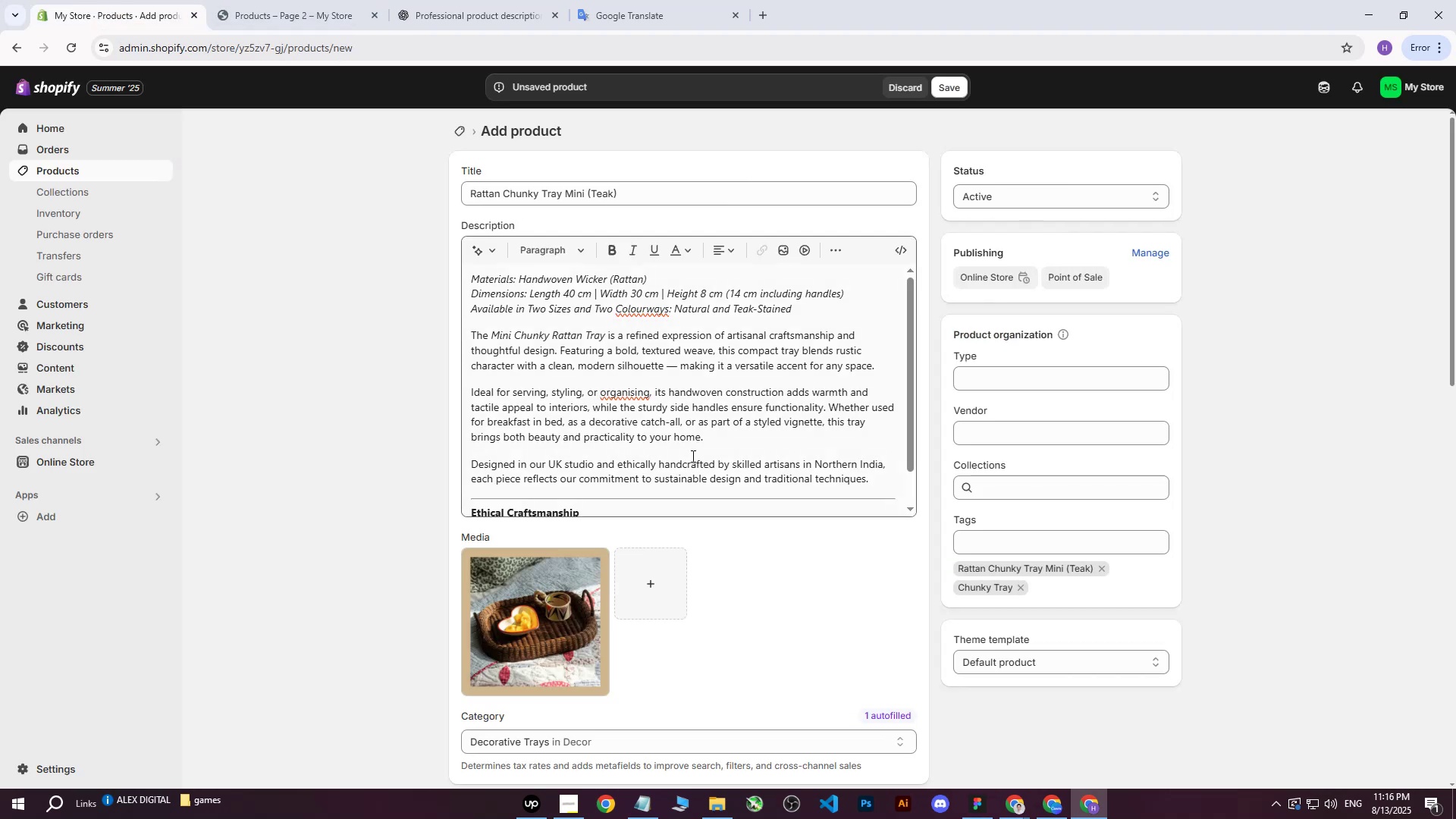 
scroll: coordinate [795, 585], scroll_direction: down, amount: 16.0
 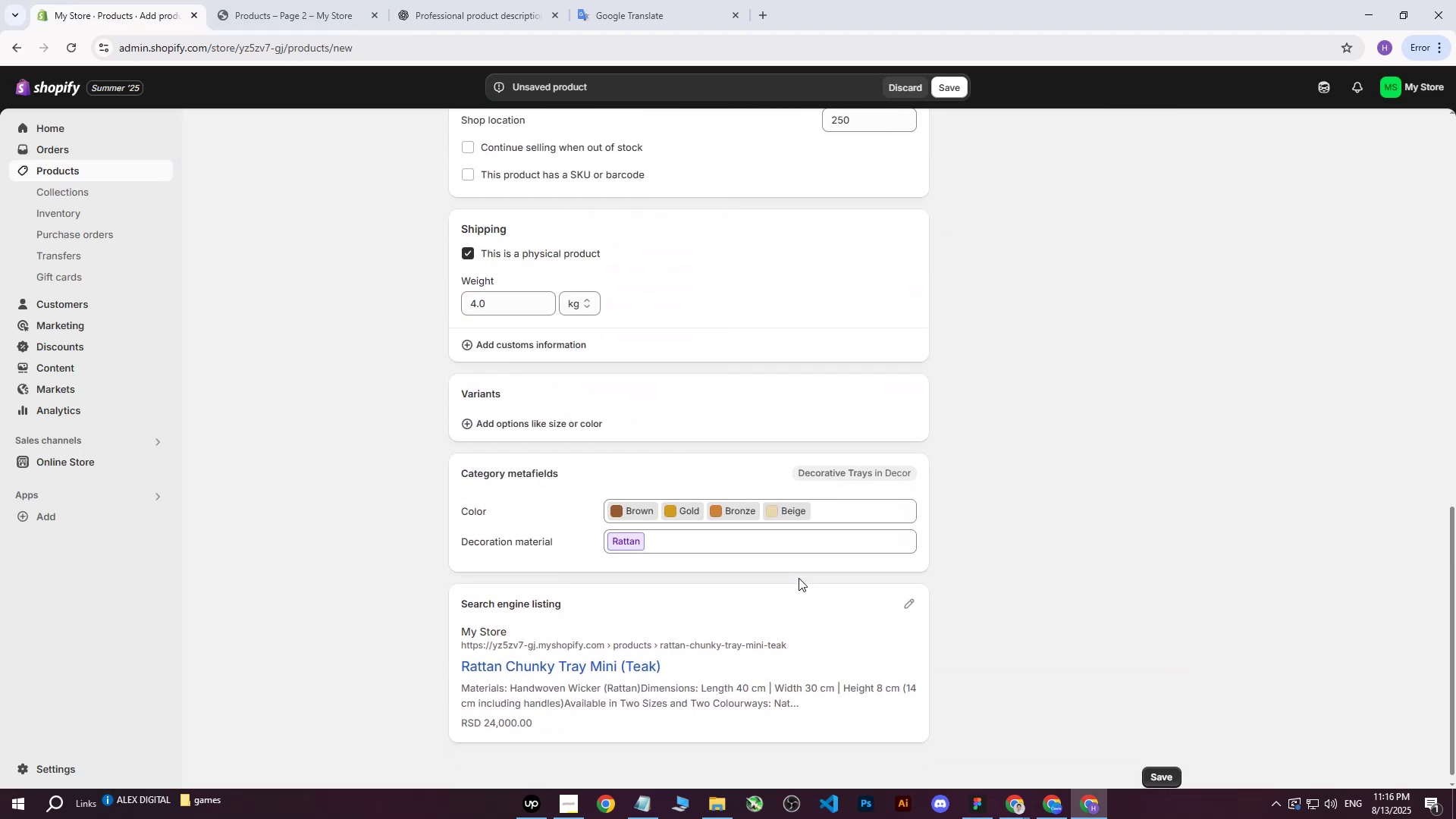 
scroll: coordinate [799, 528], scroll_direction: up, amount: 17.0
 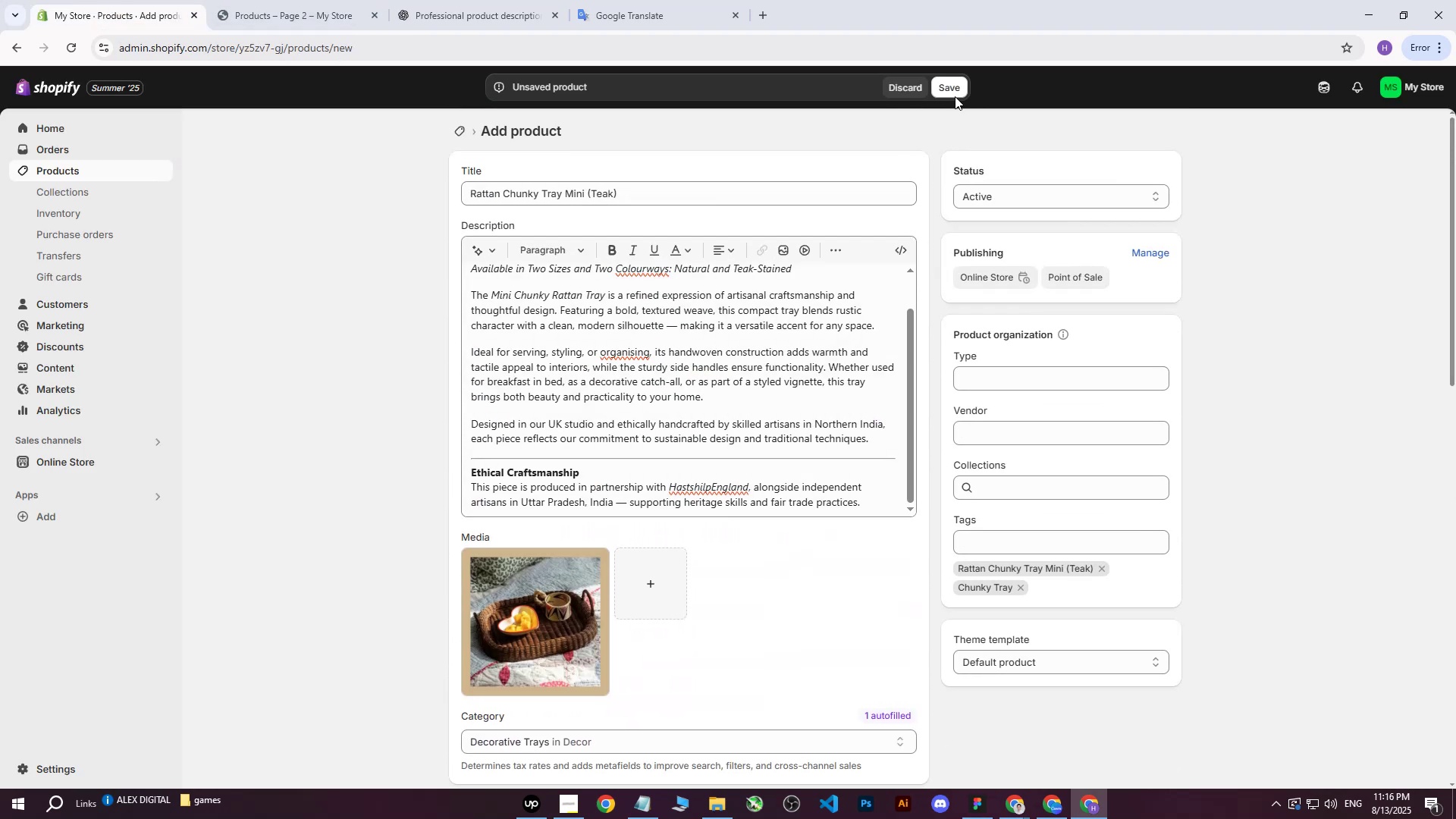 
left_click([952, 86])
 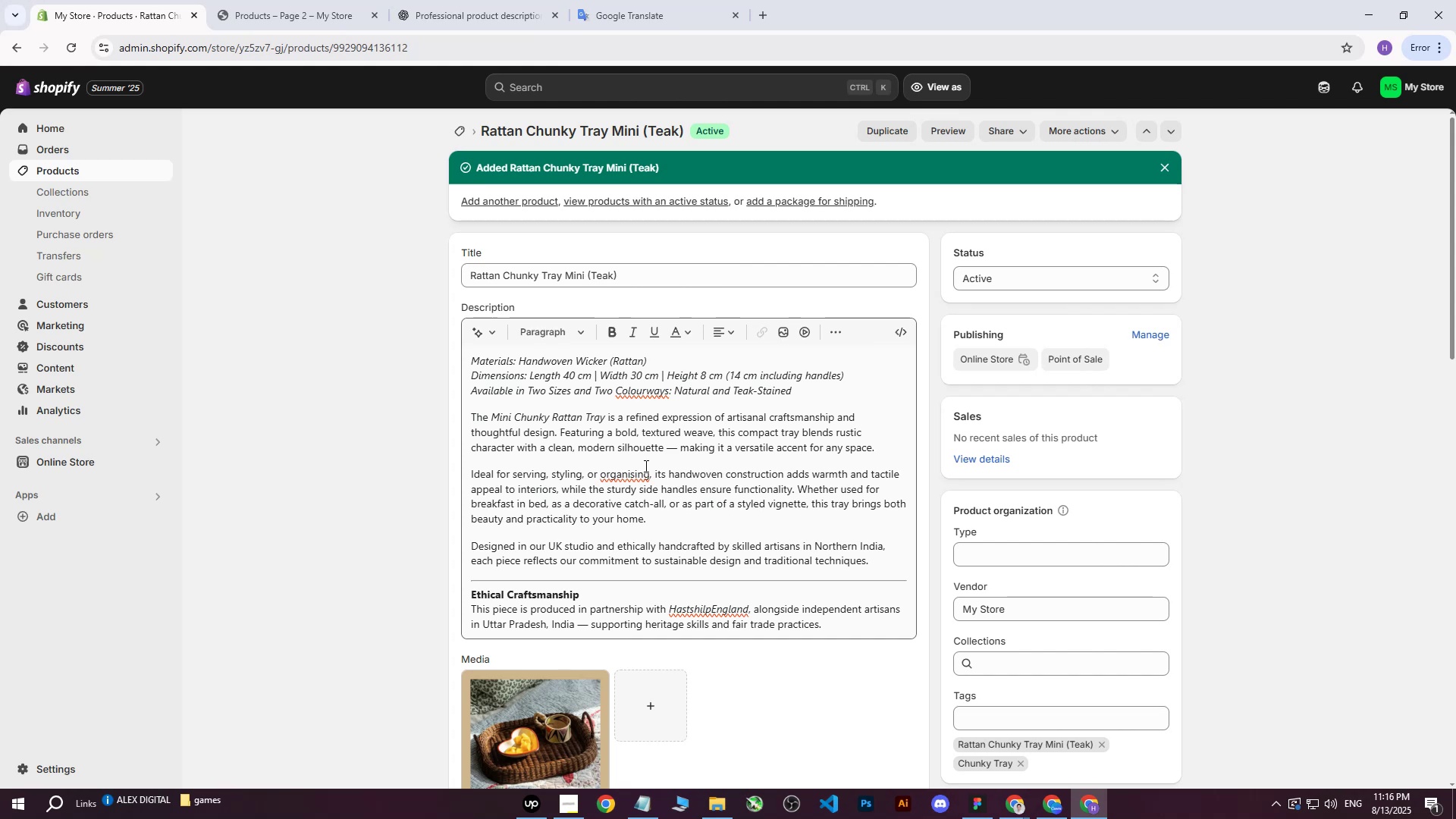 
wait(23.62)
 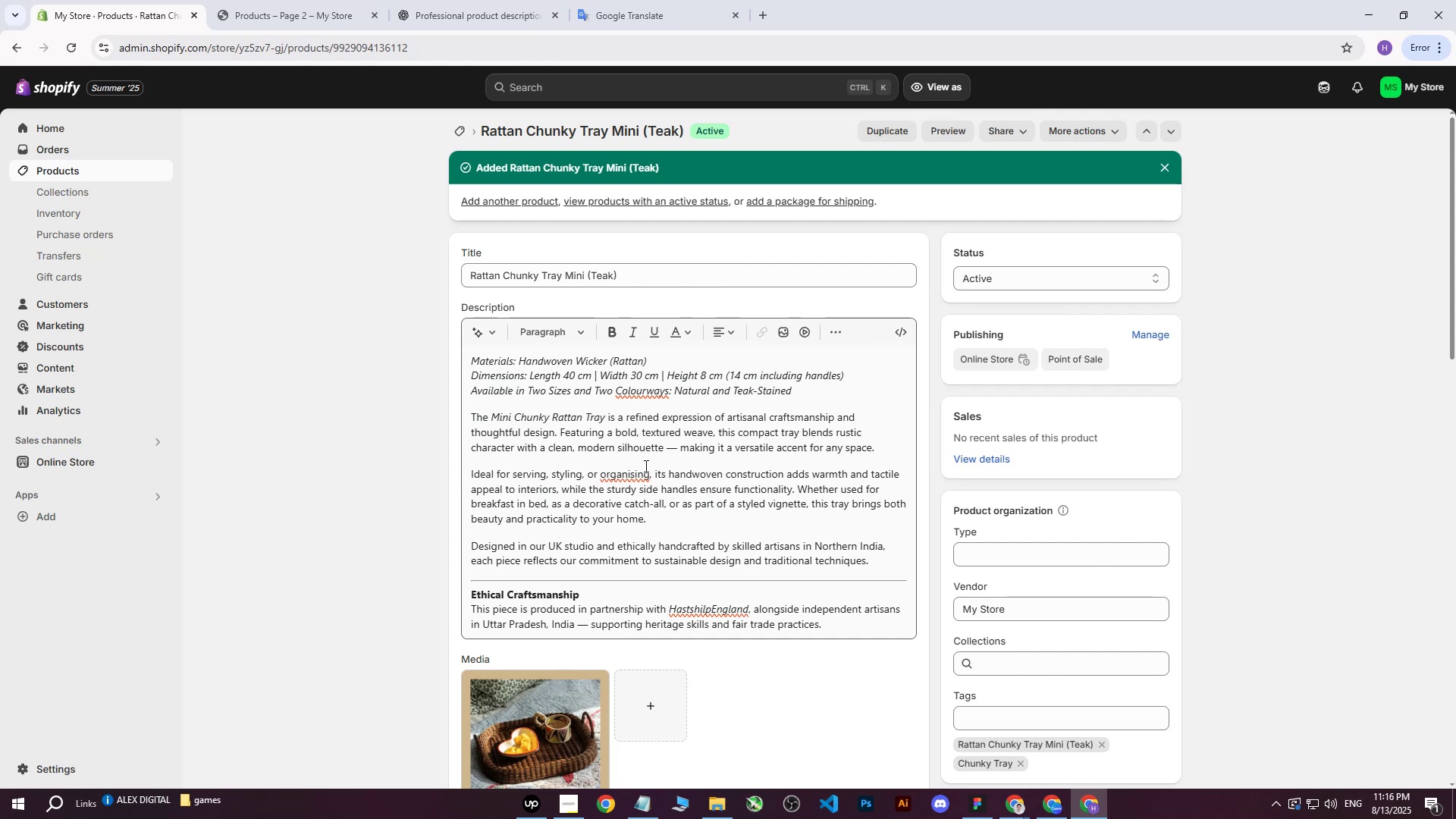 
scroll: coordinate [427, 460], scroll_direction: down, amount: 7.0
 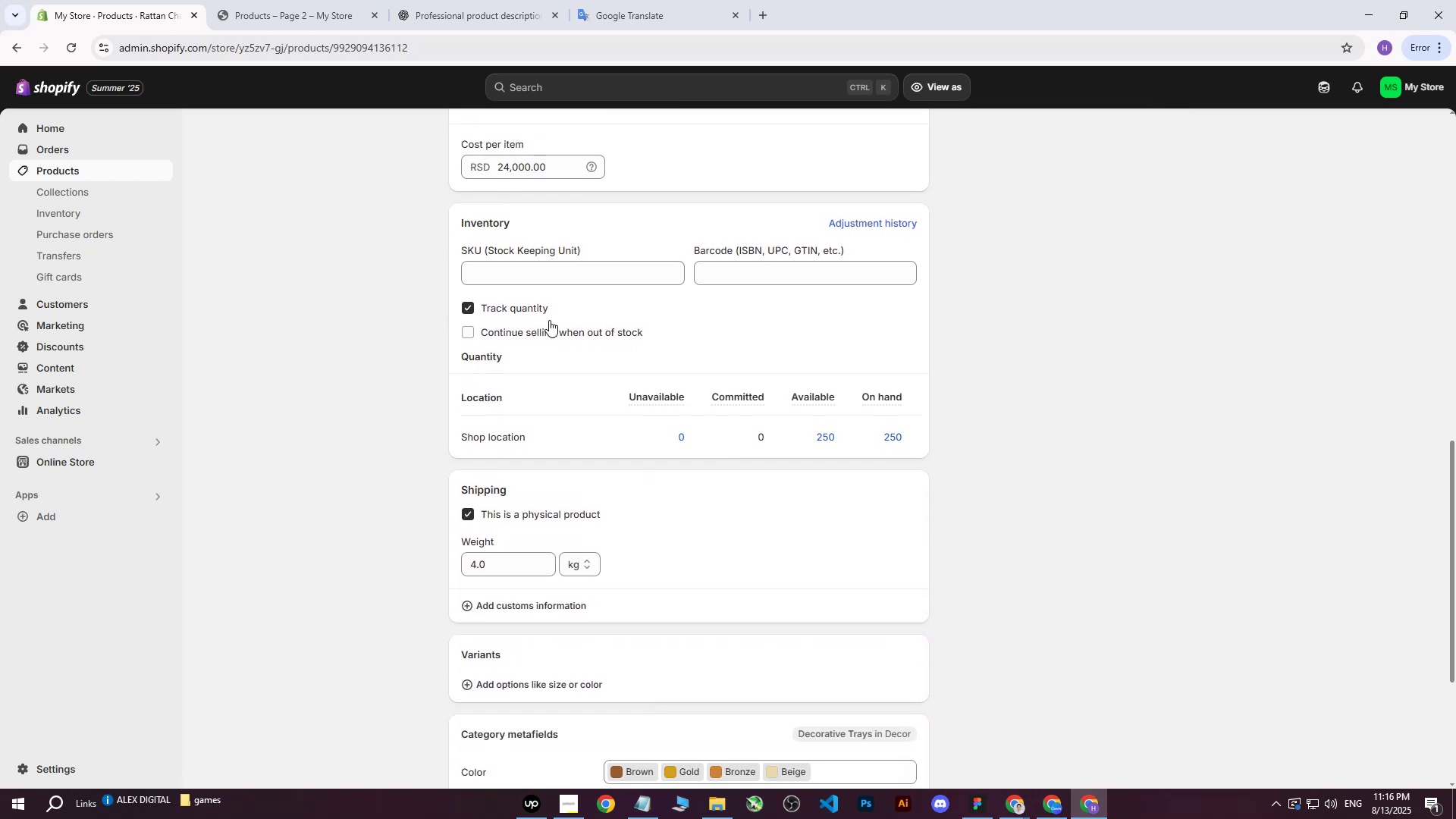 
left_click([572, 271])
 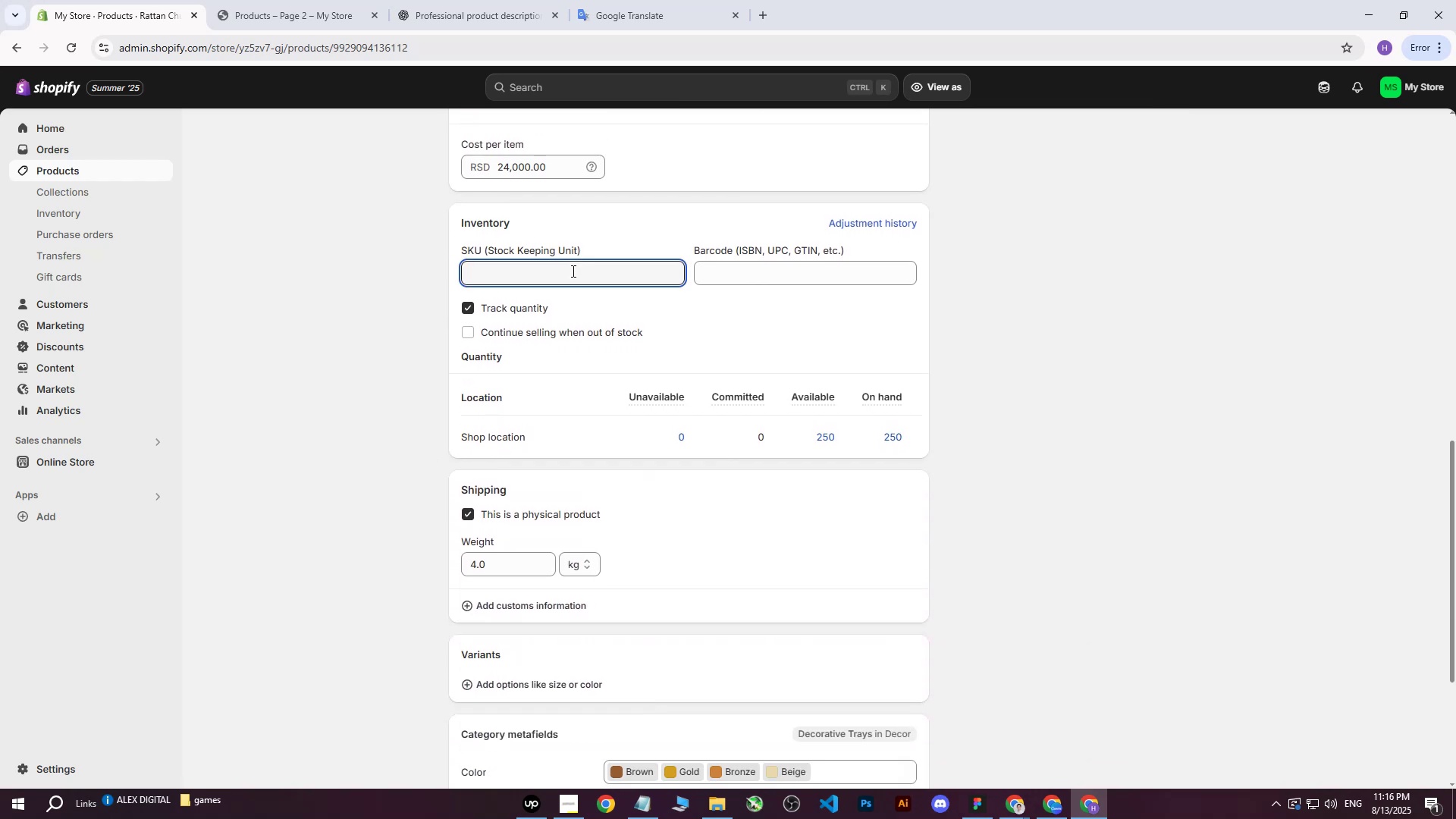 
type(250)
 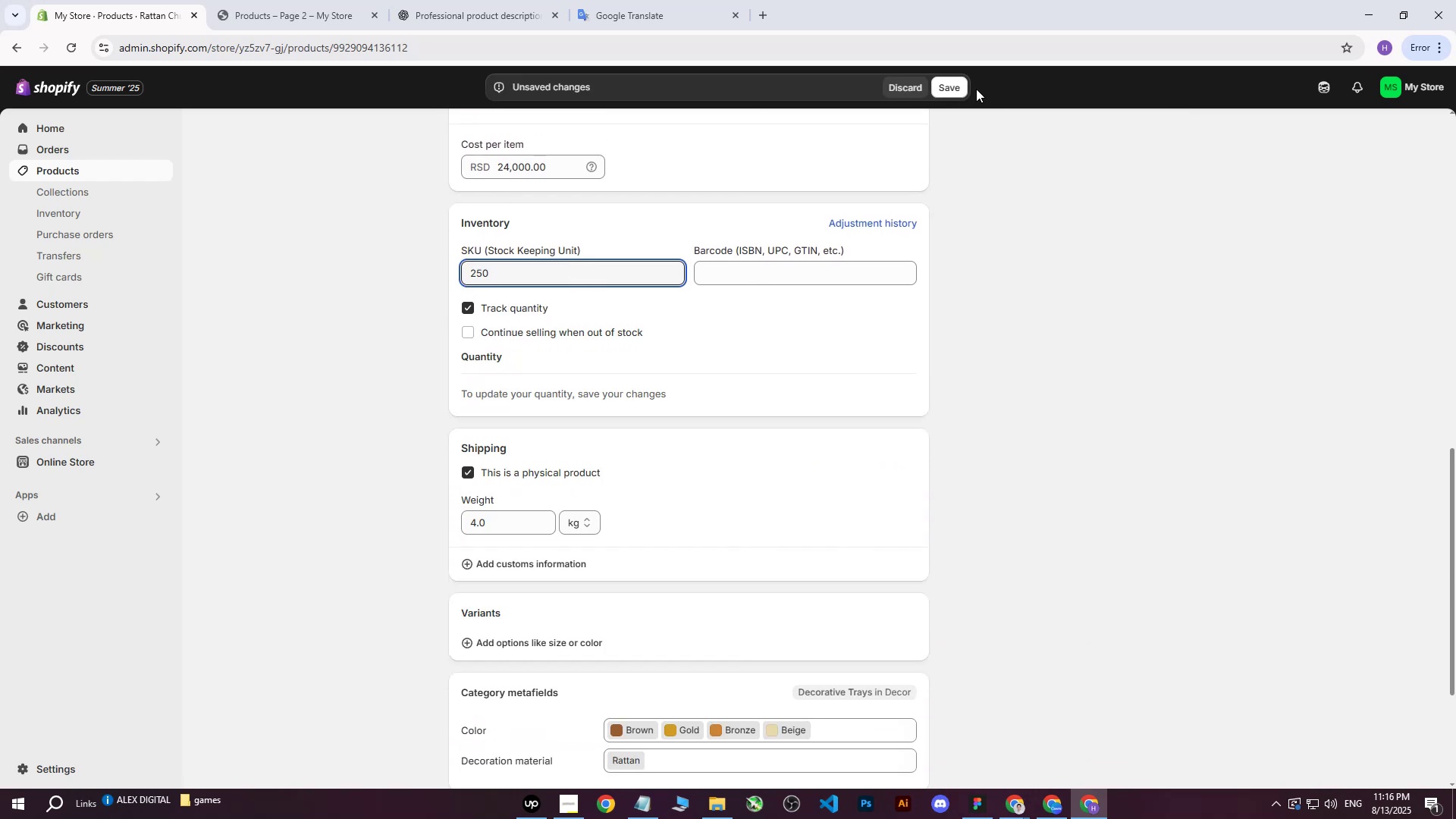 
left_click([947, 79])
 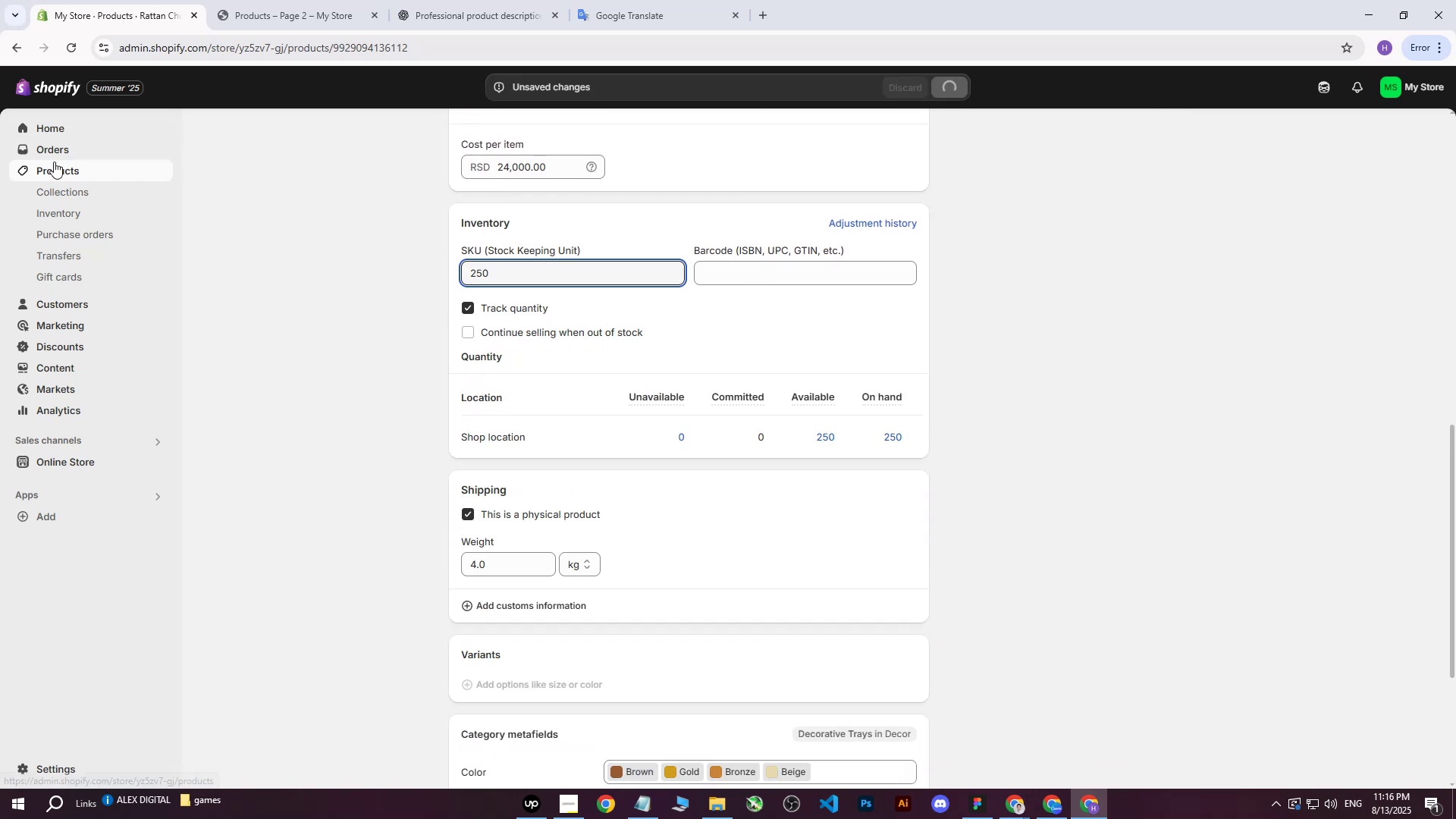 
left_click([56, 171])
 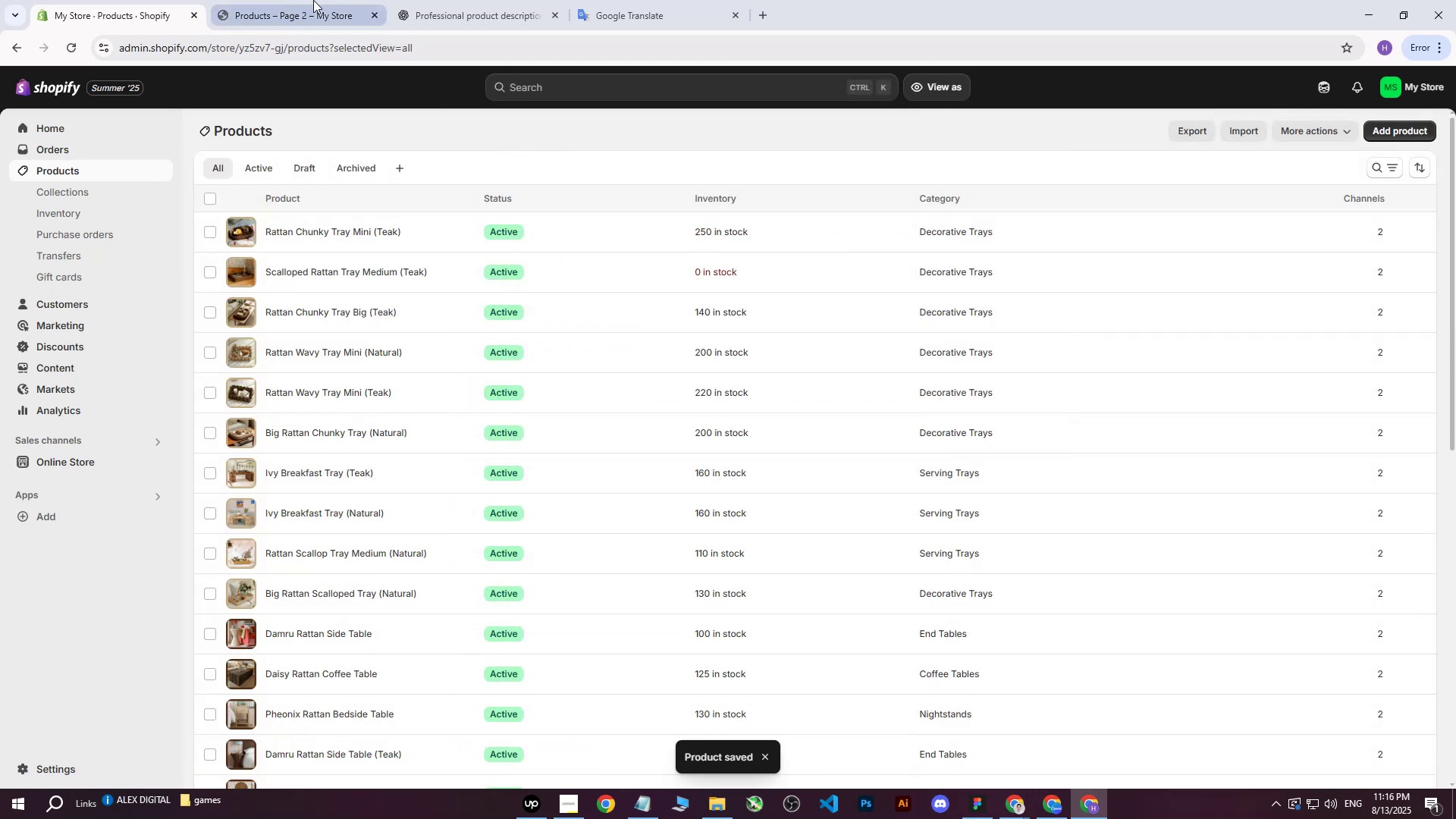 
double_click([432, 0])
 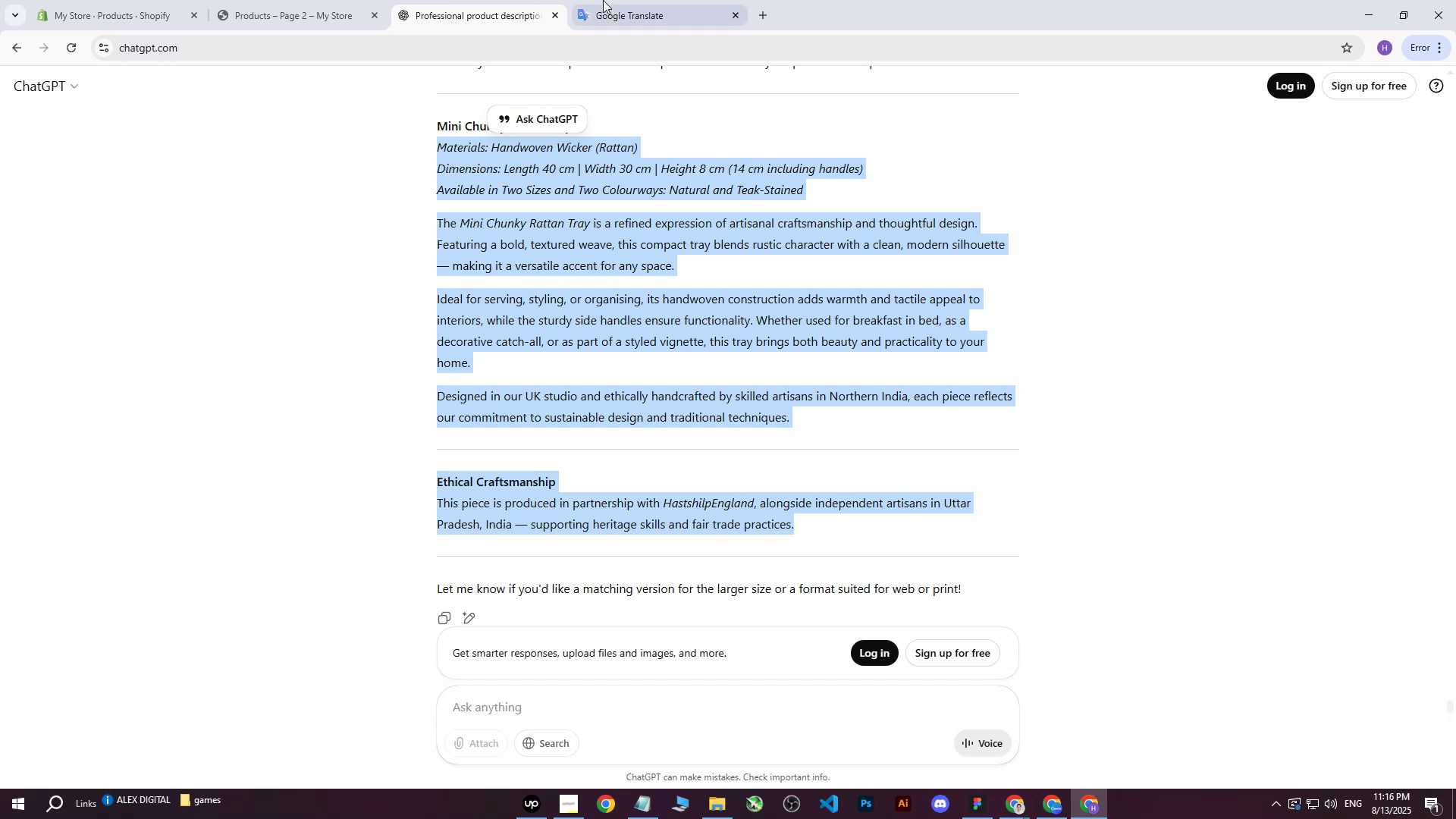 
triple_click([603, 0])
 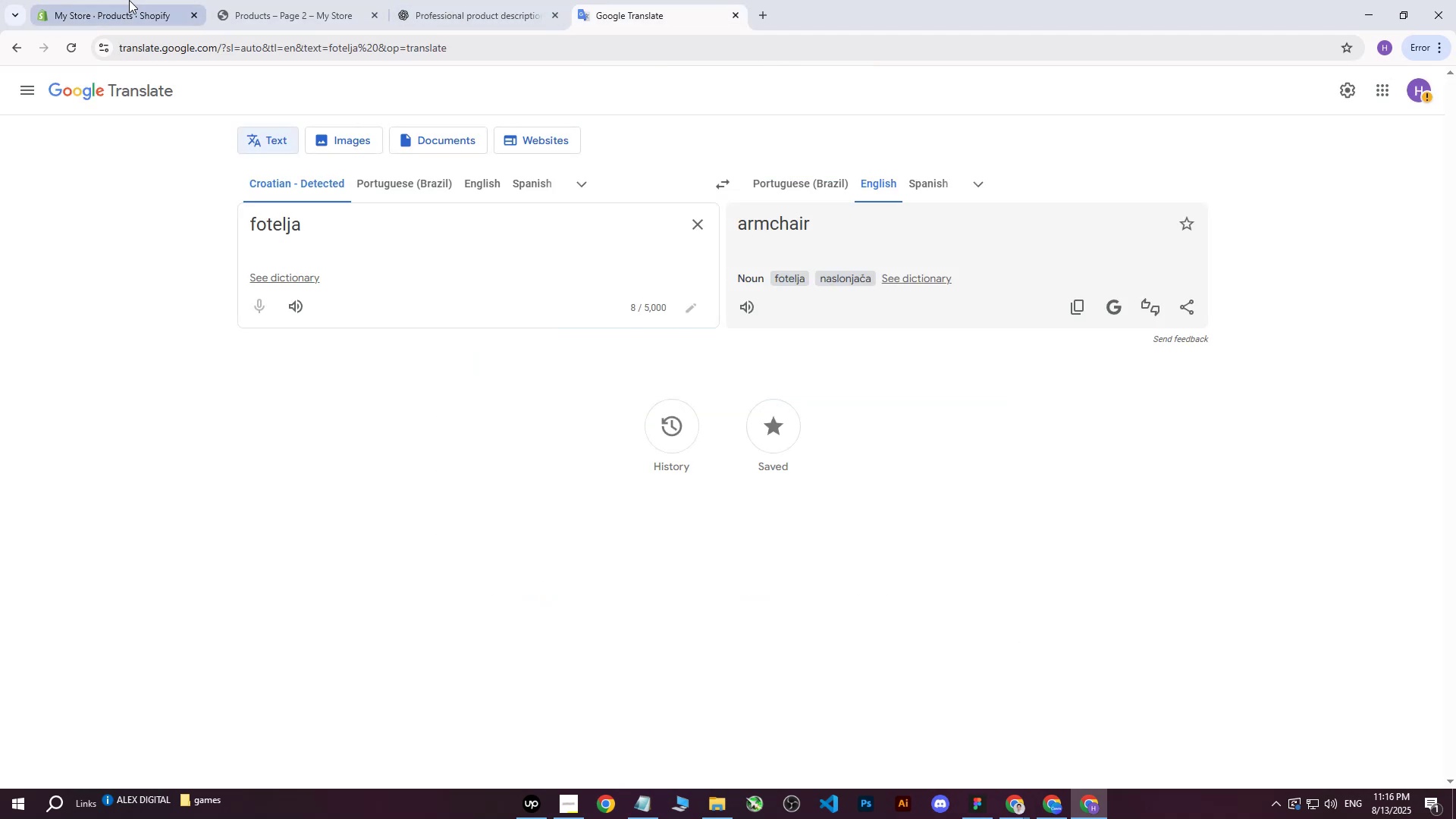 
left_click([130, 0])
 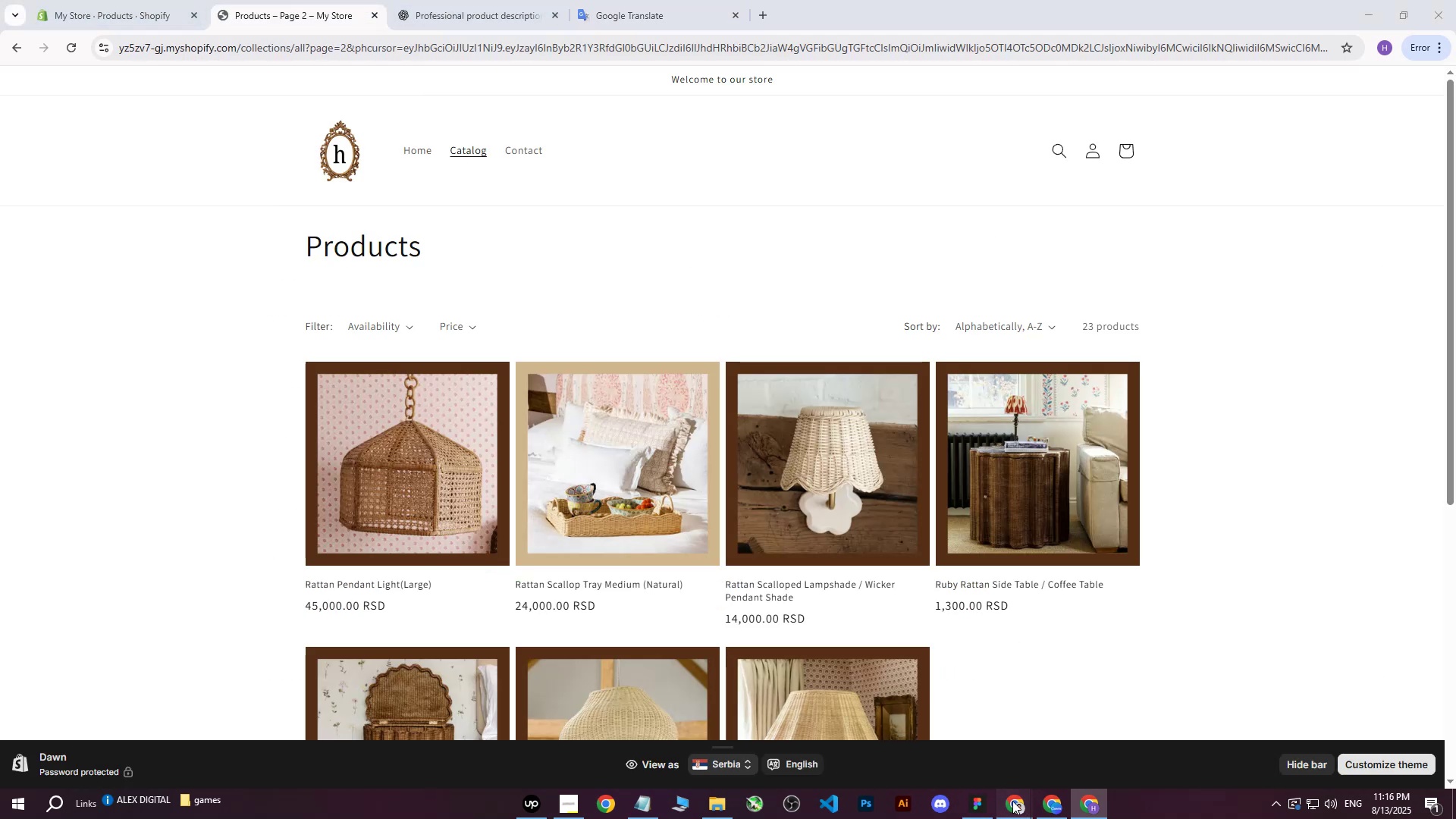 
double_click([951, 753])
 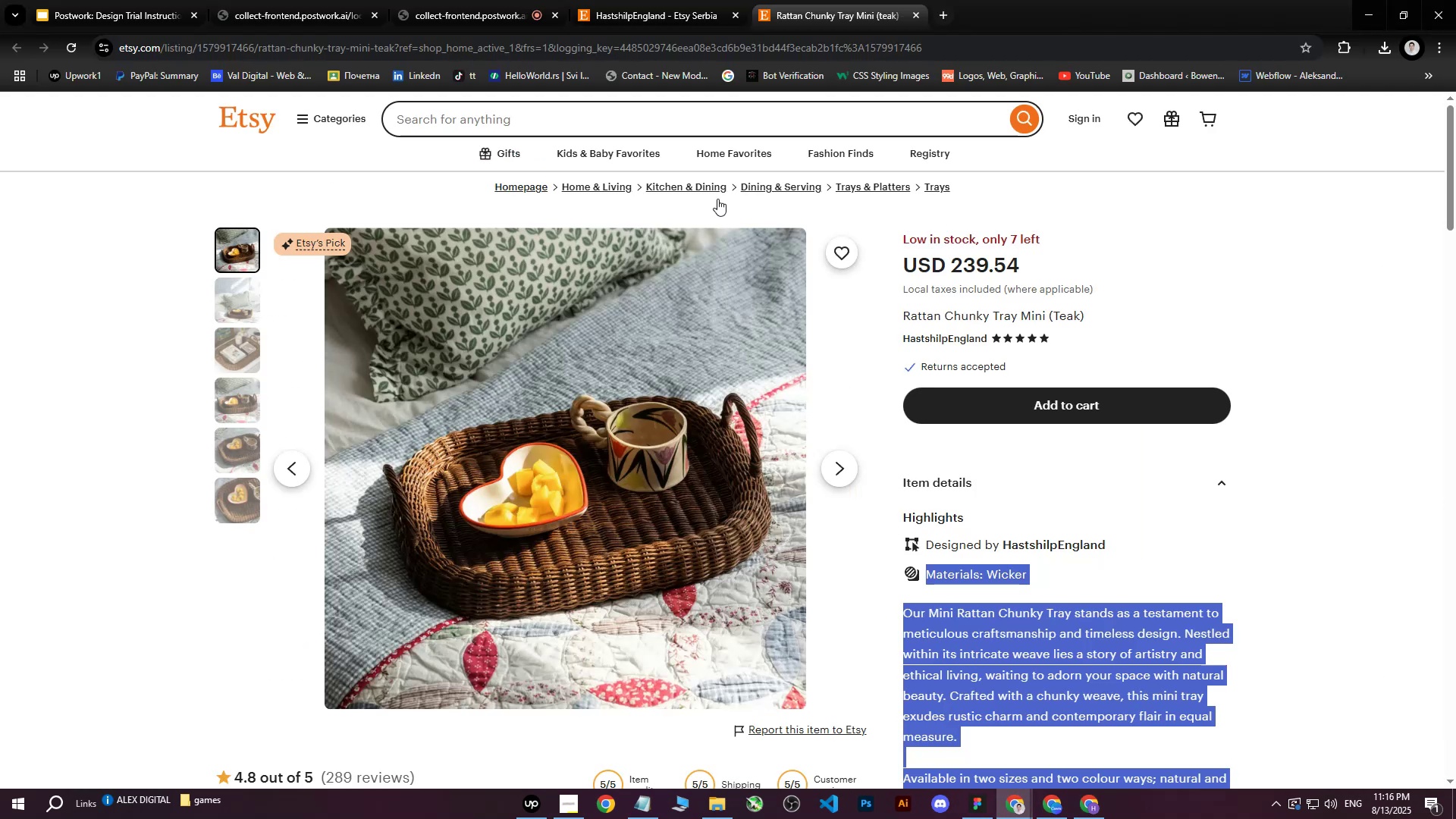 
left_click([692, 0])
 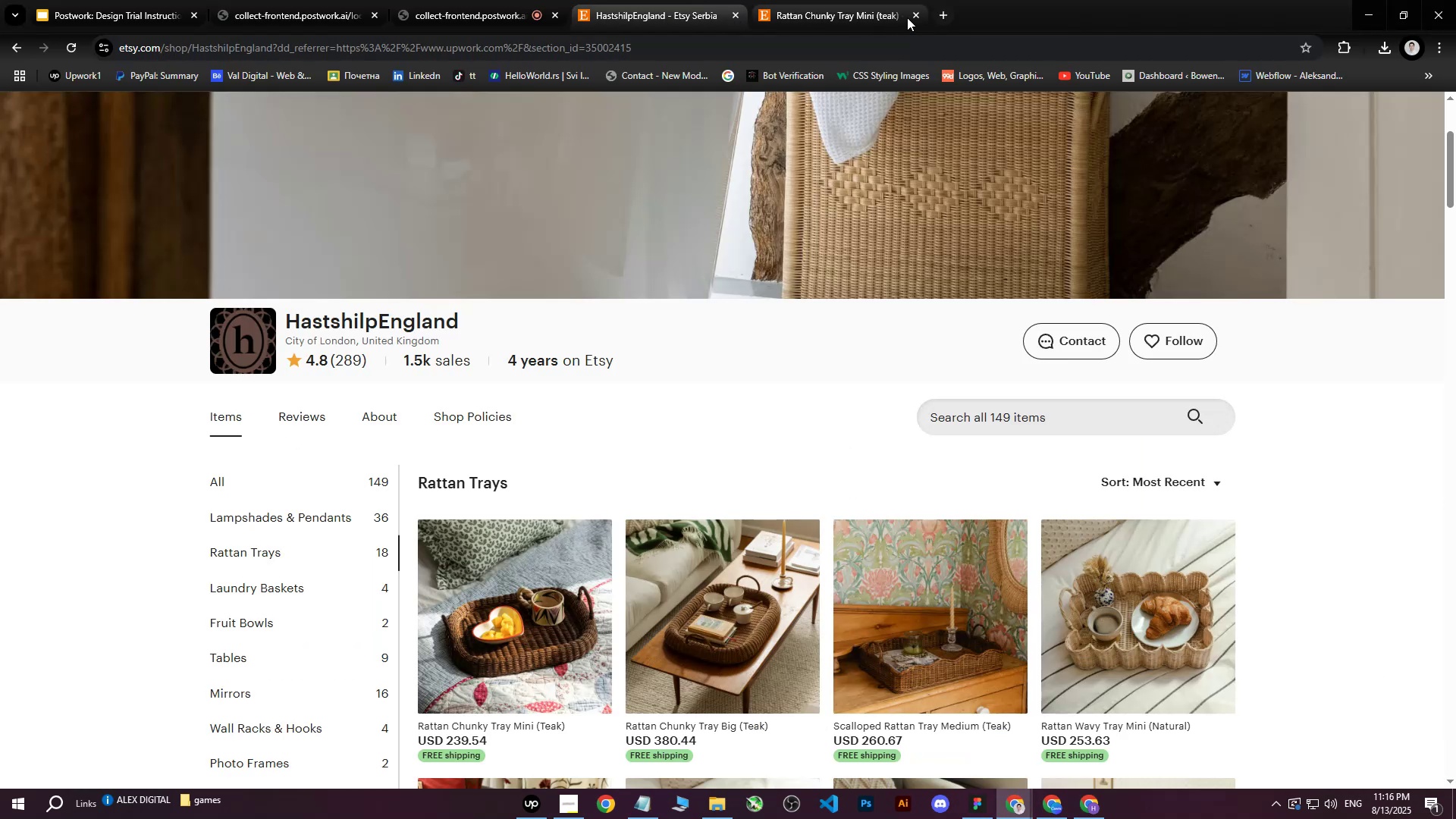 
left_click([917, 17])
 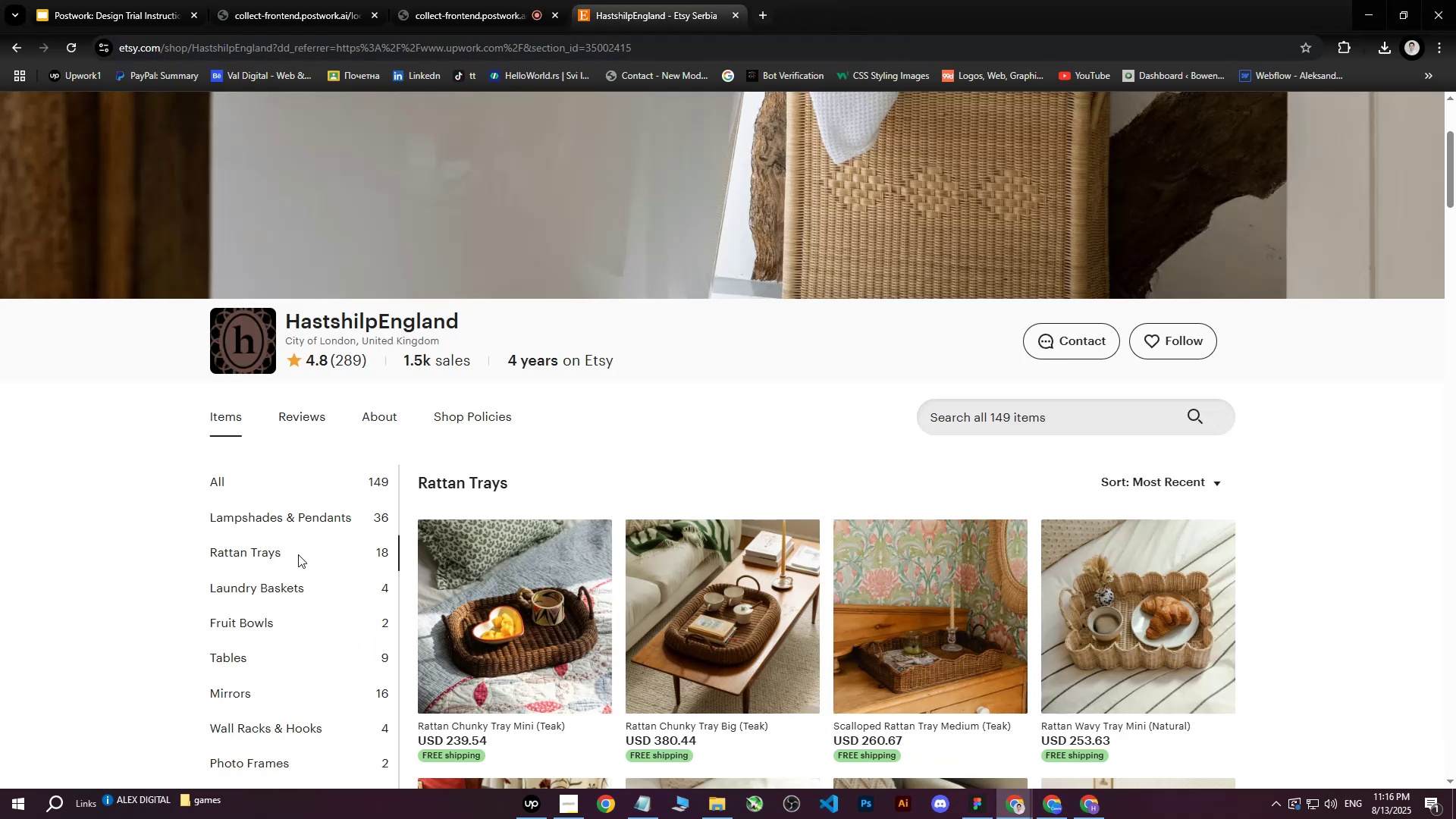 
scroll: coordinate [298, 566], scroll_direction: down, amount: 1.0
 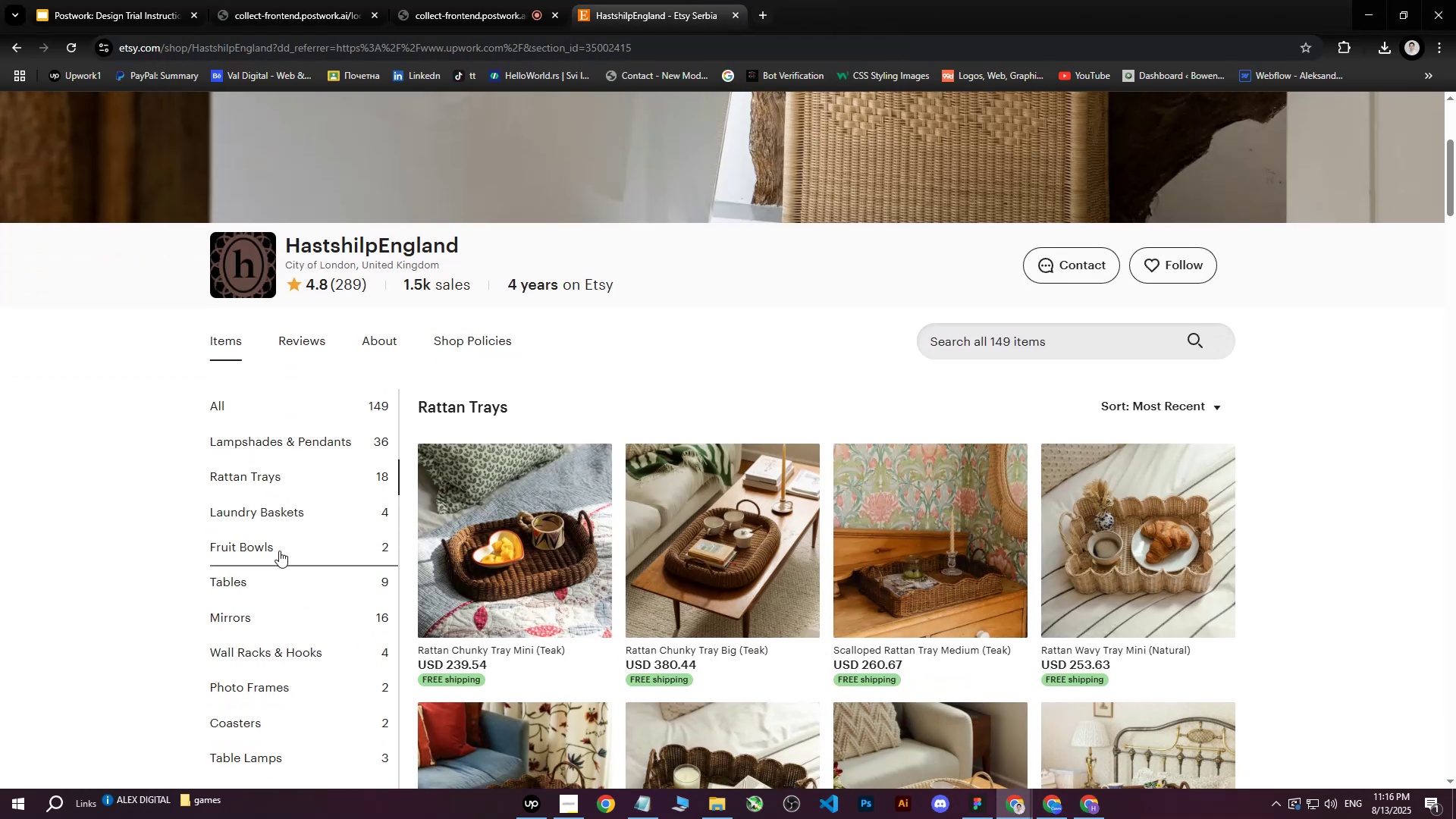 
left_click([279, 551])
 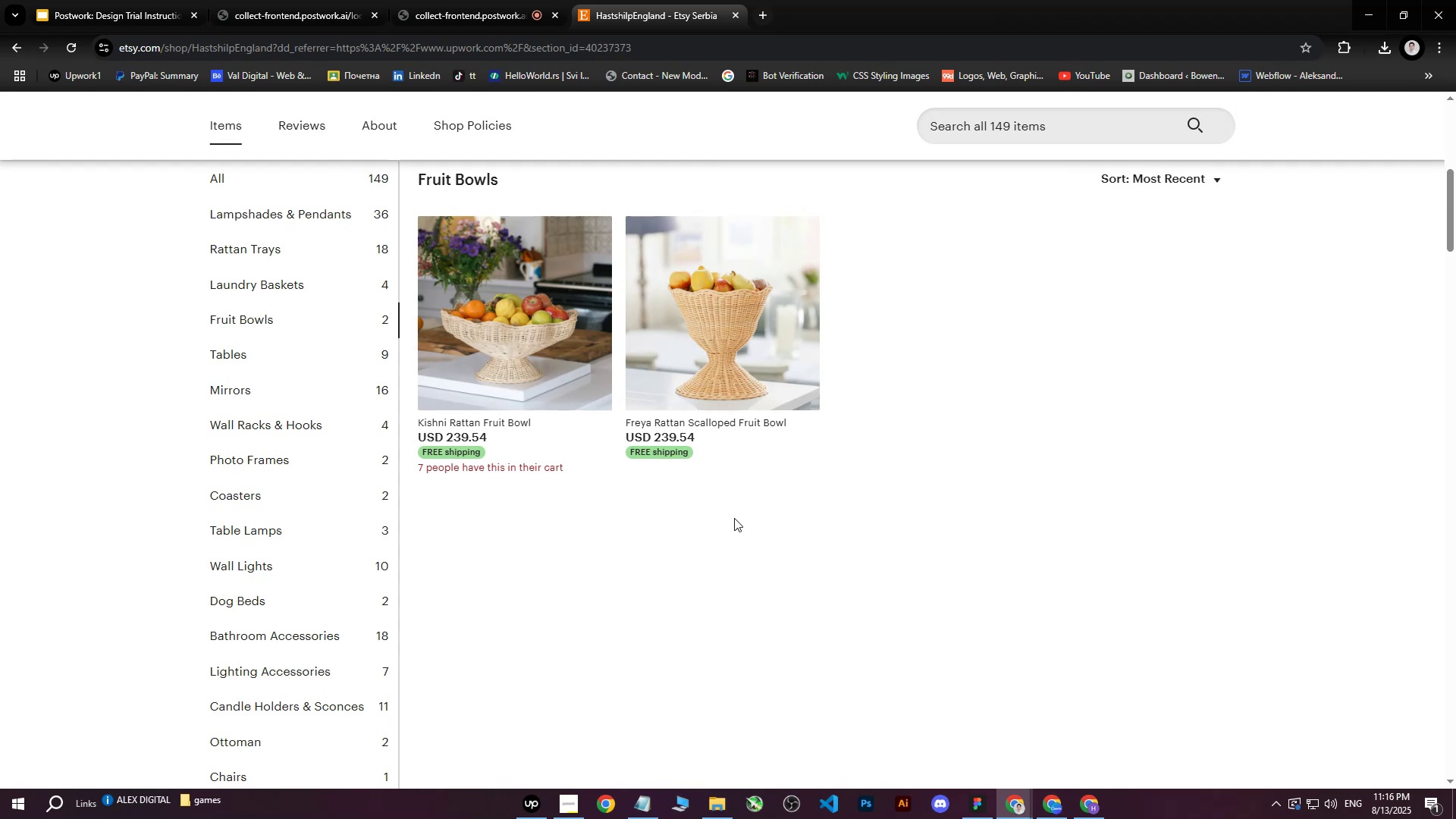 
wait(7.38)
 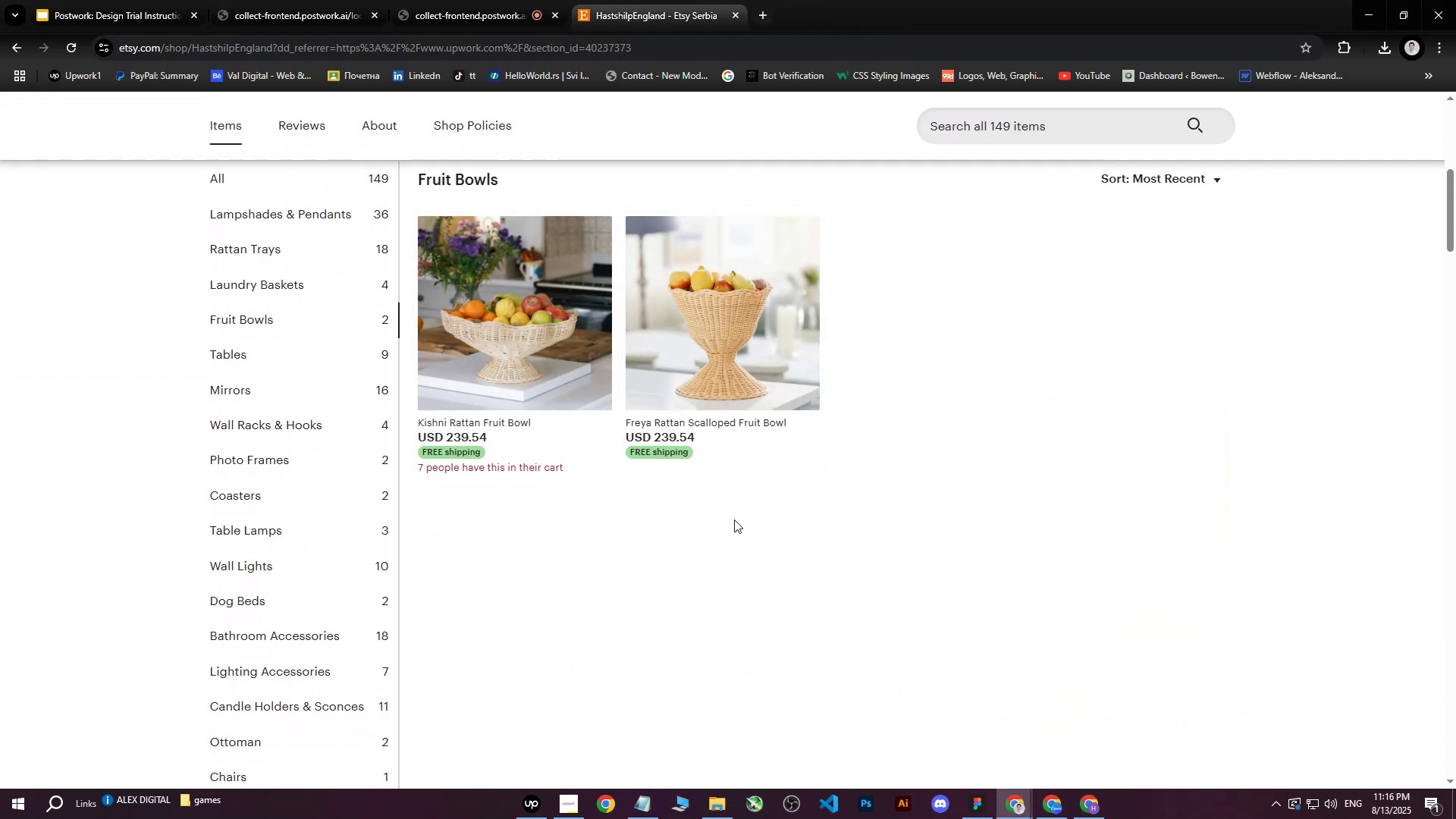 
left_click([276, 362])
 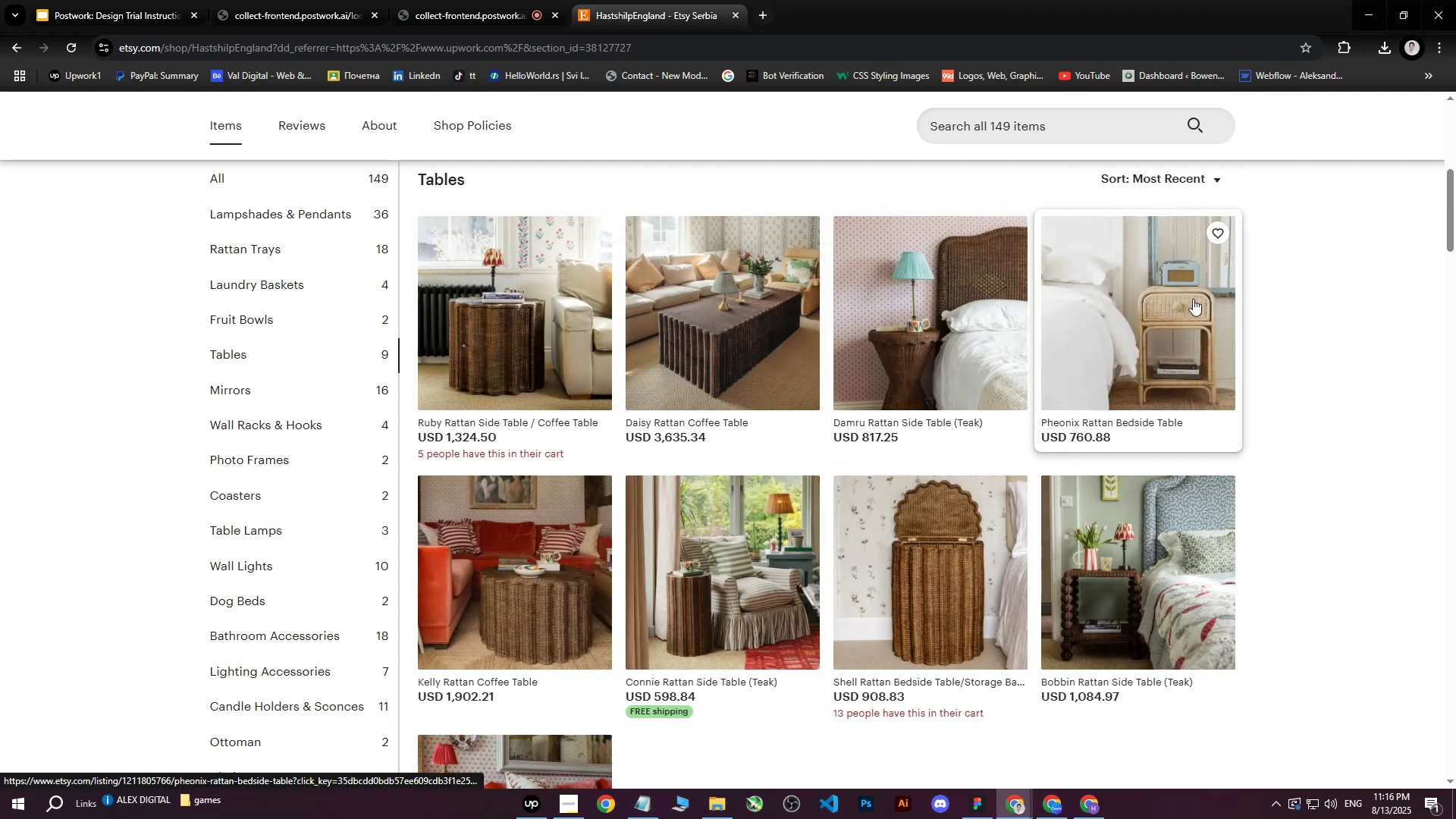 
scroll: coordinate [706, 446], scroll_direction: down, amount: 4.0
 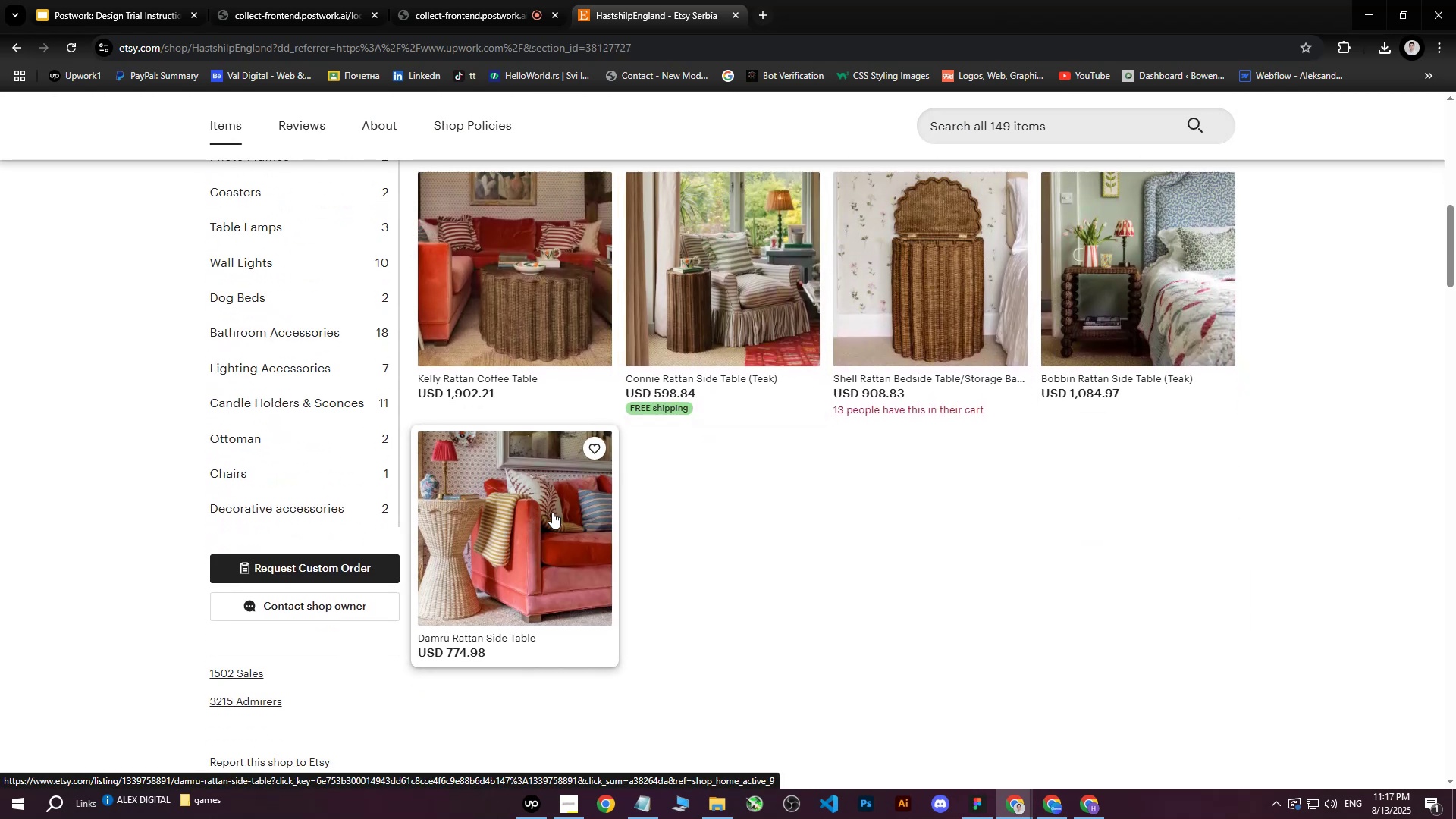 
scroll: coordinate [553, 506], scroll_direction: up, amount: 4.0
 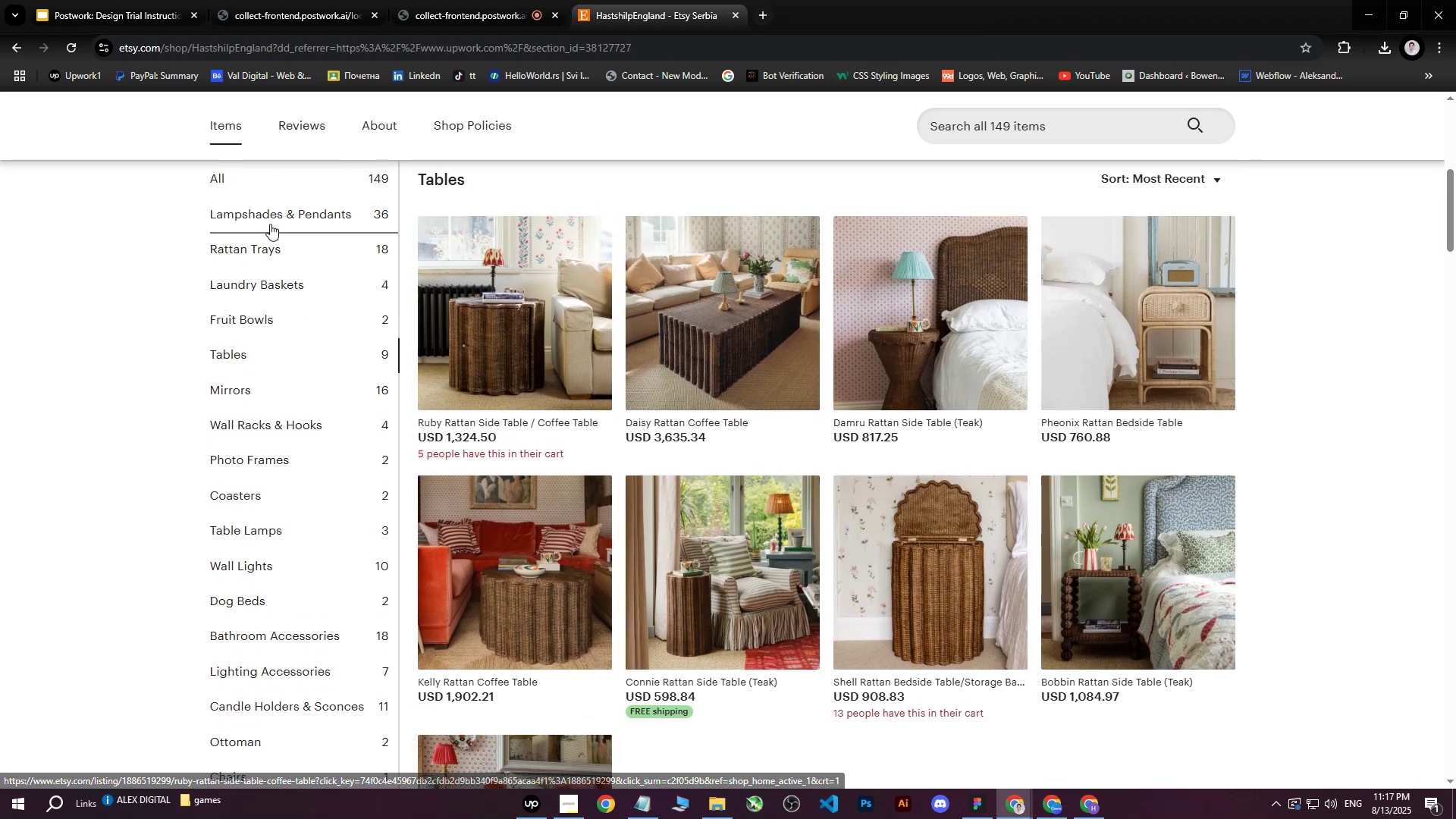 
left_click([271, 218])
 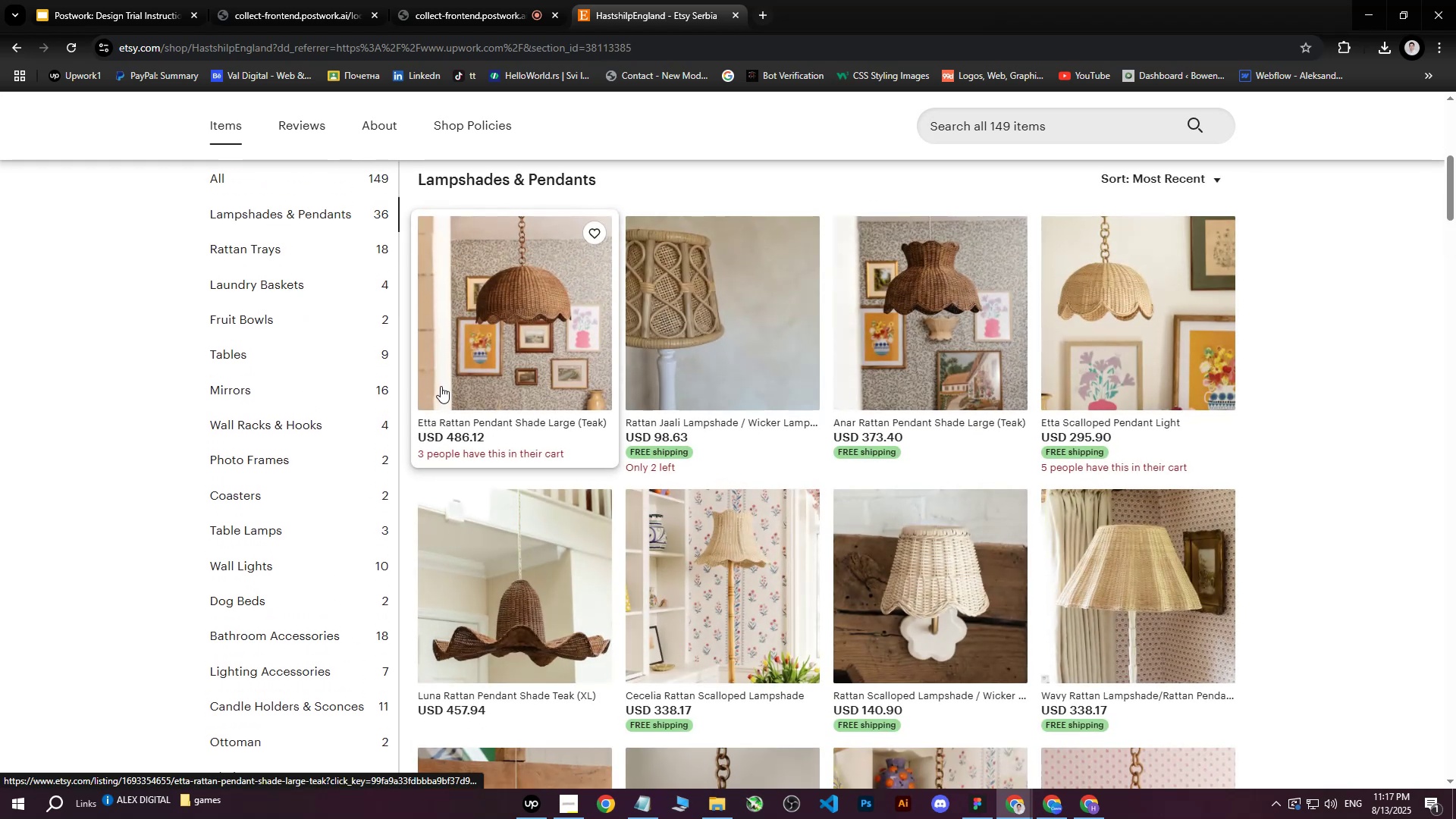 
scroll: coordinate [450, 411], scroll_direction: down, amount: 26.0
 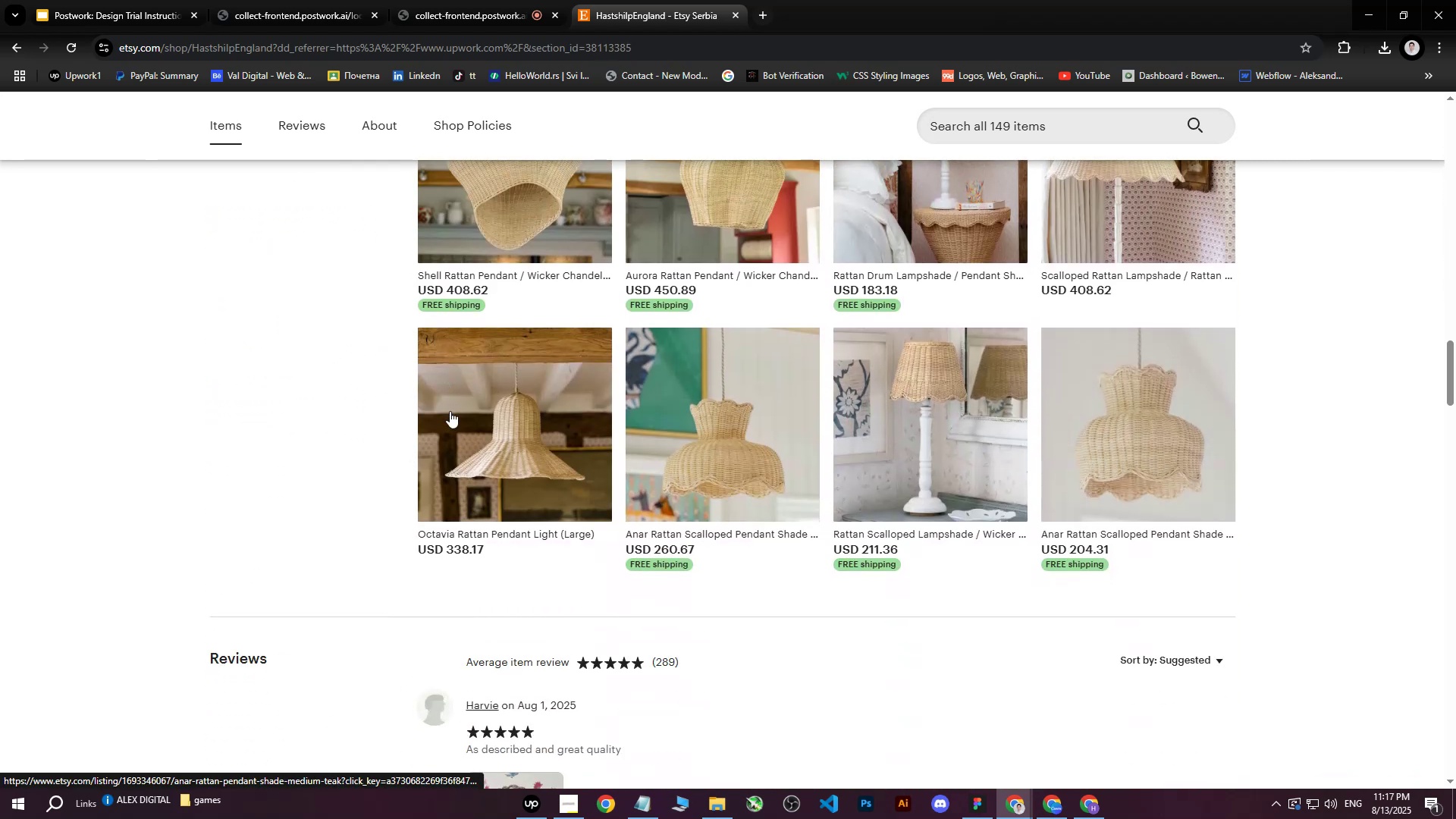 
scroll: coordinate [455, 424], scroll_direction: up, amount: 16.0
 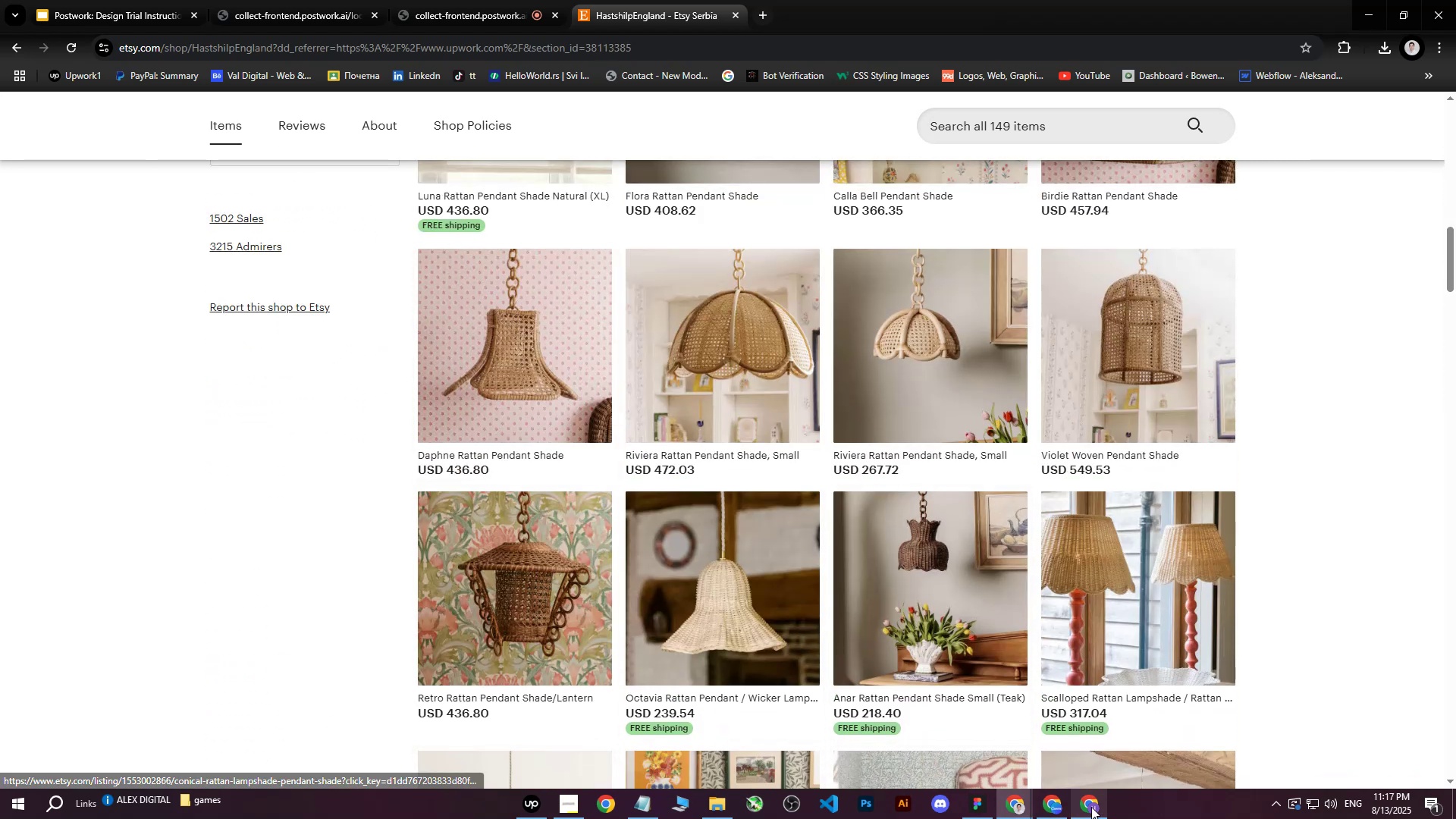 
left_click([1091, 807])
 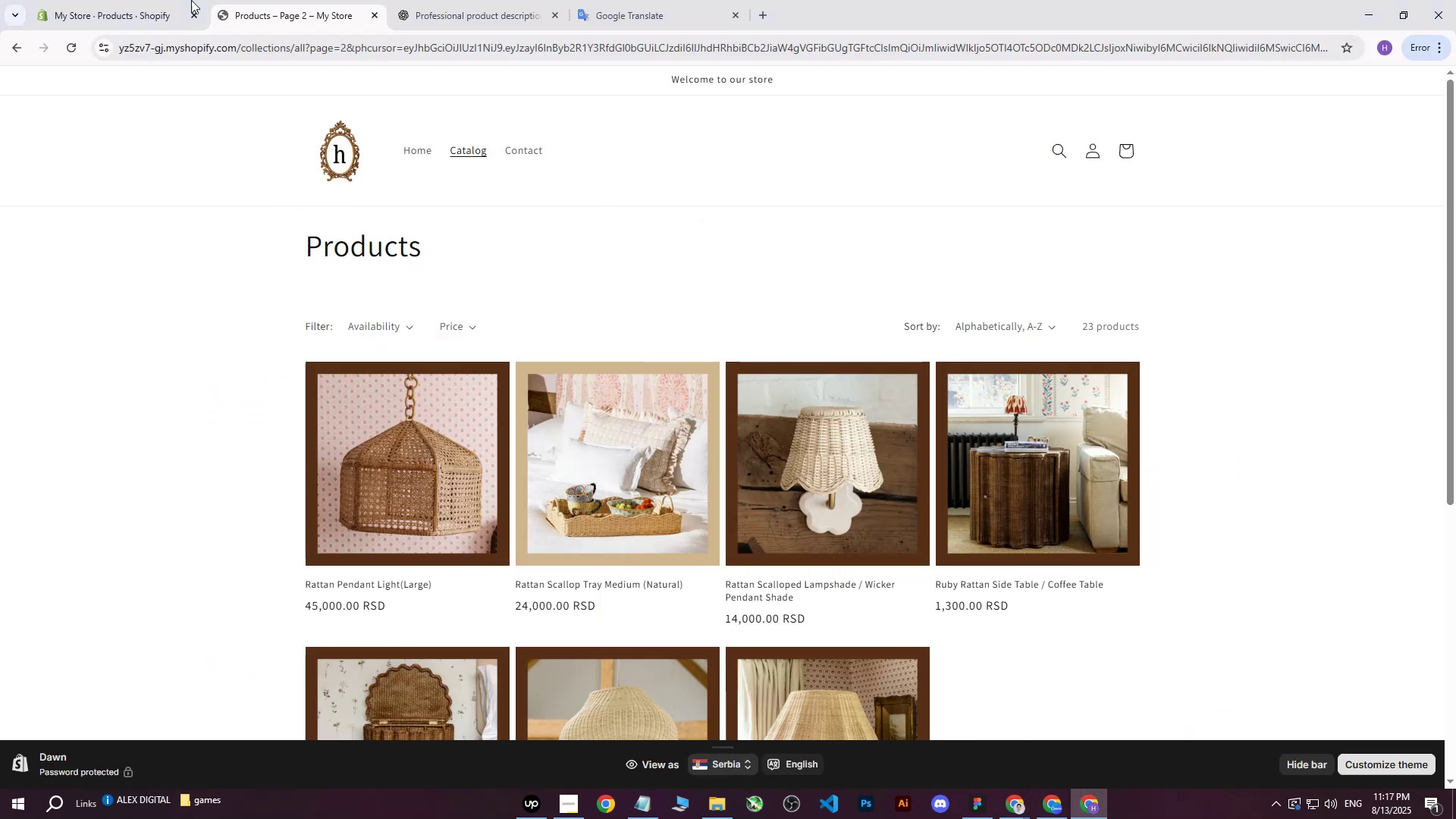 
left_click([140, 0])
 